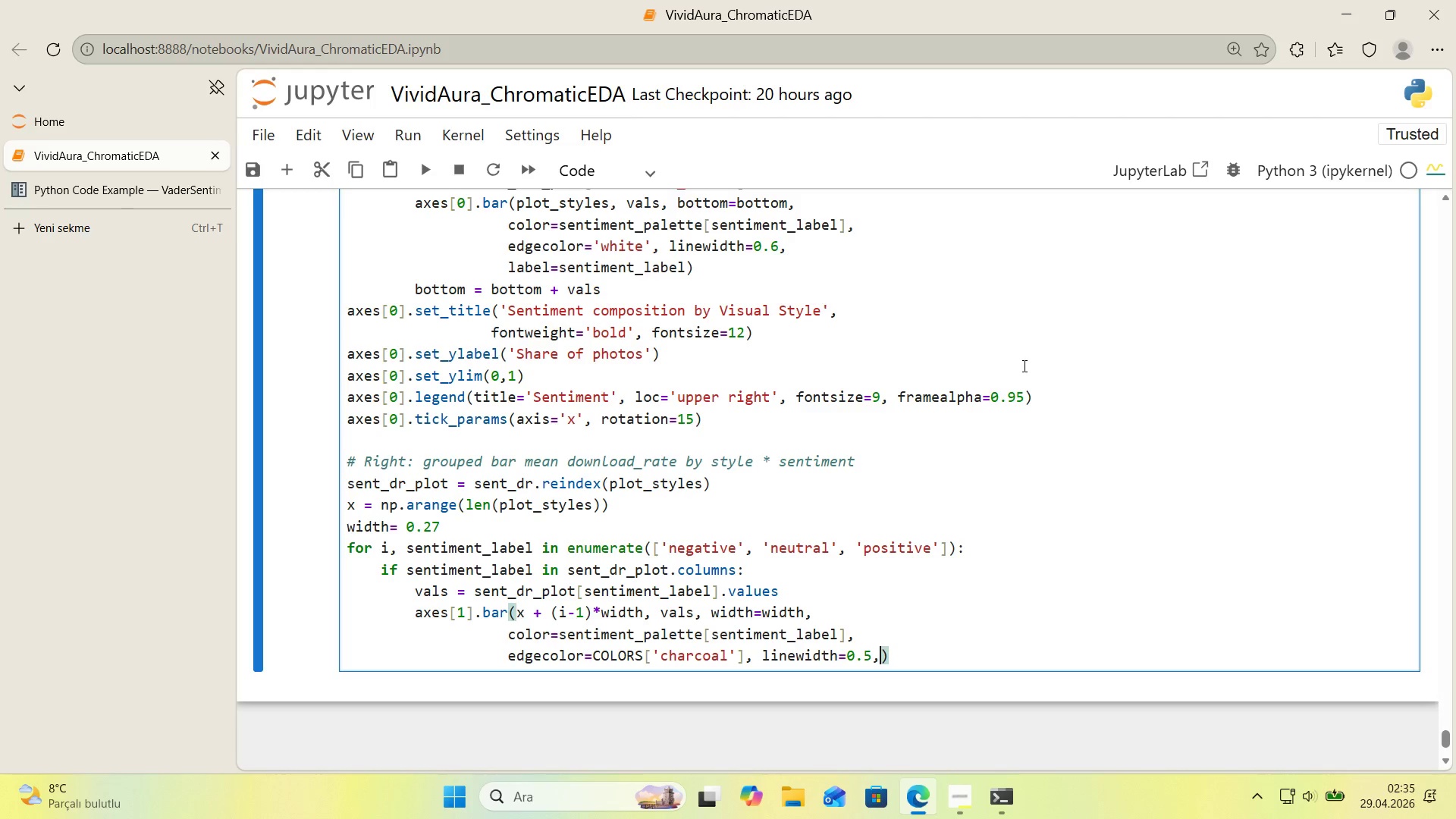 
key(Enter)
 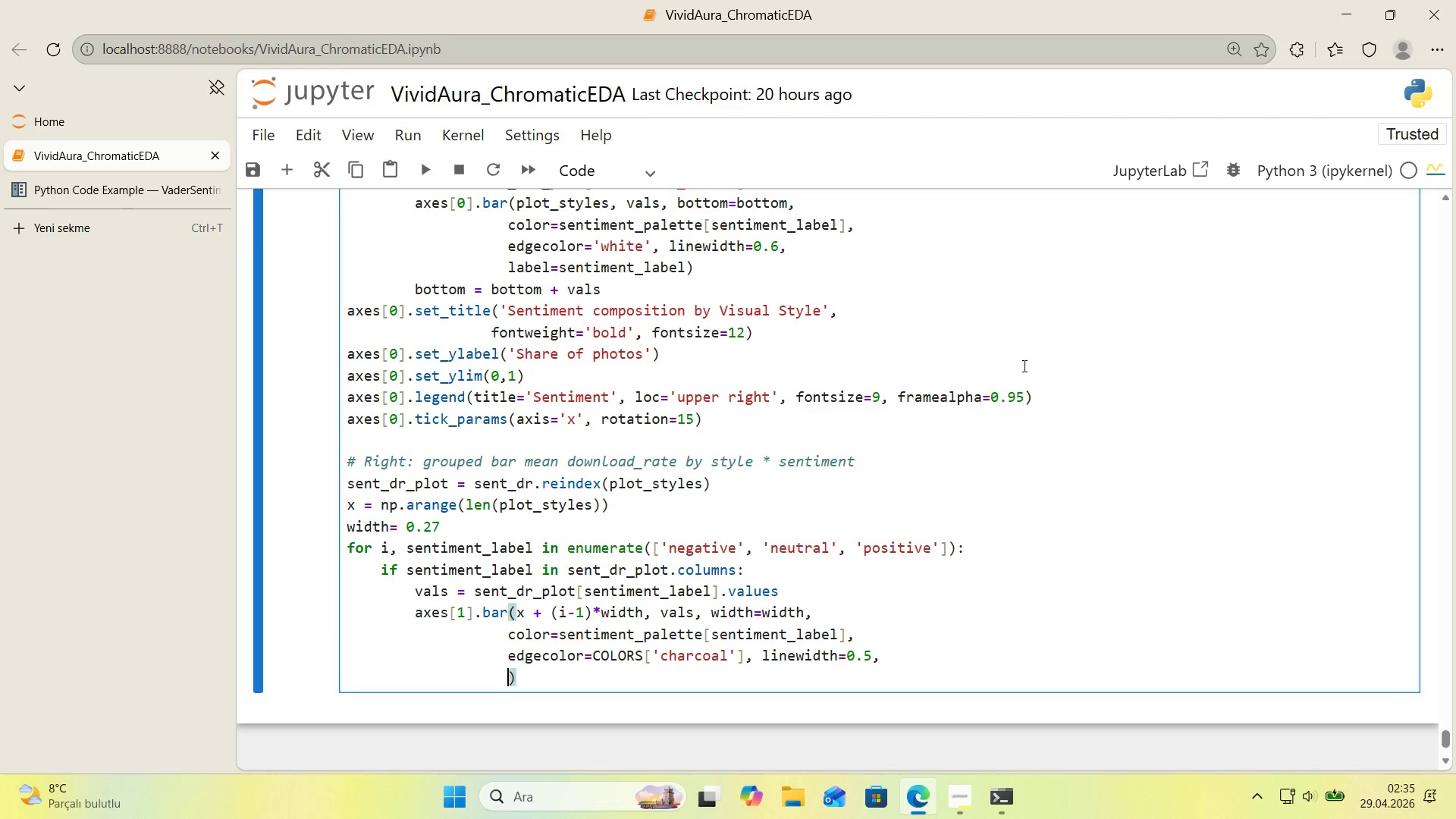 
type(label)sent'ment_label)
 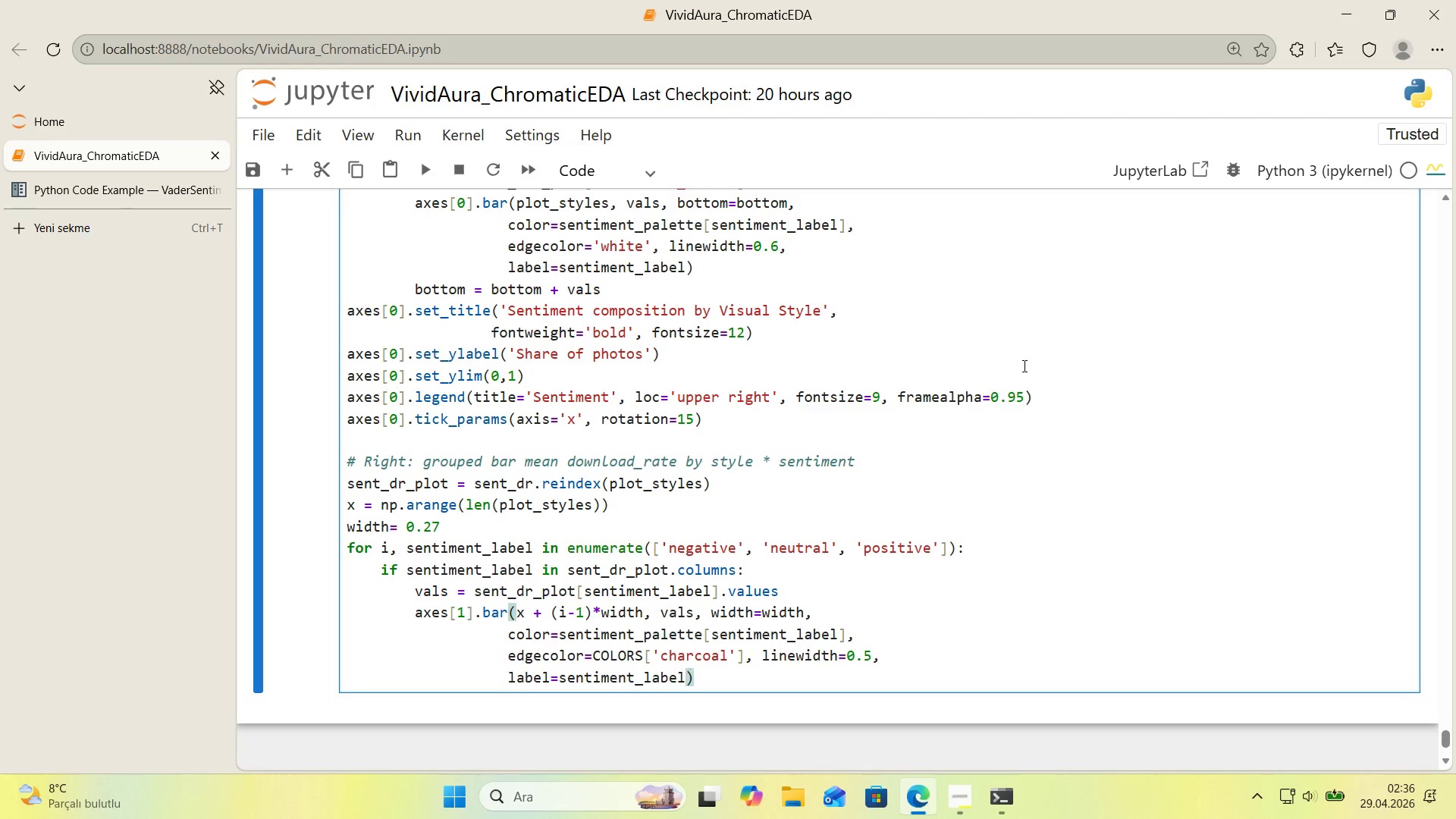 
key(ArrowRight)
 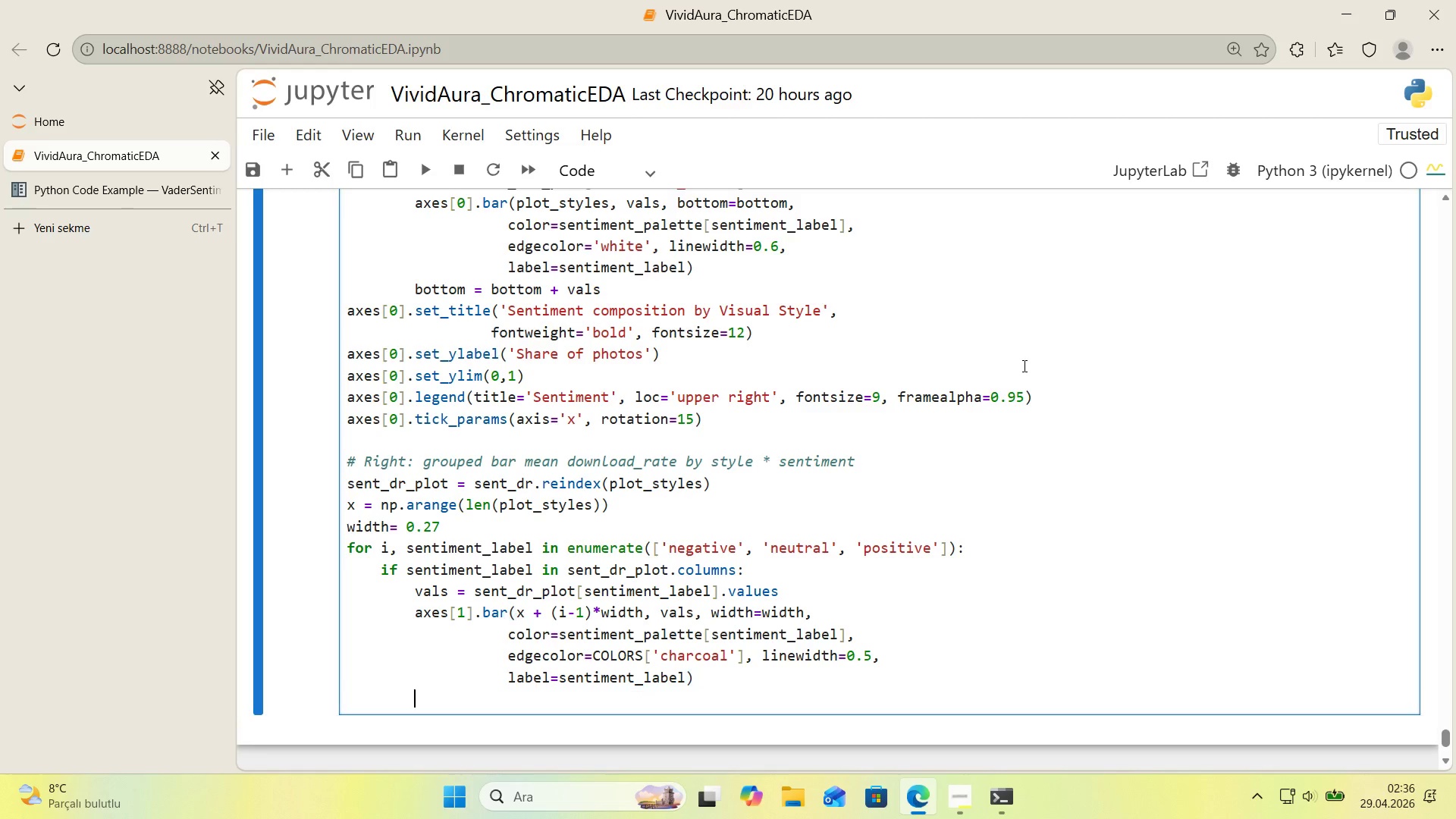 
key(Enter)
 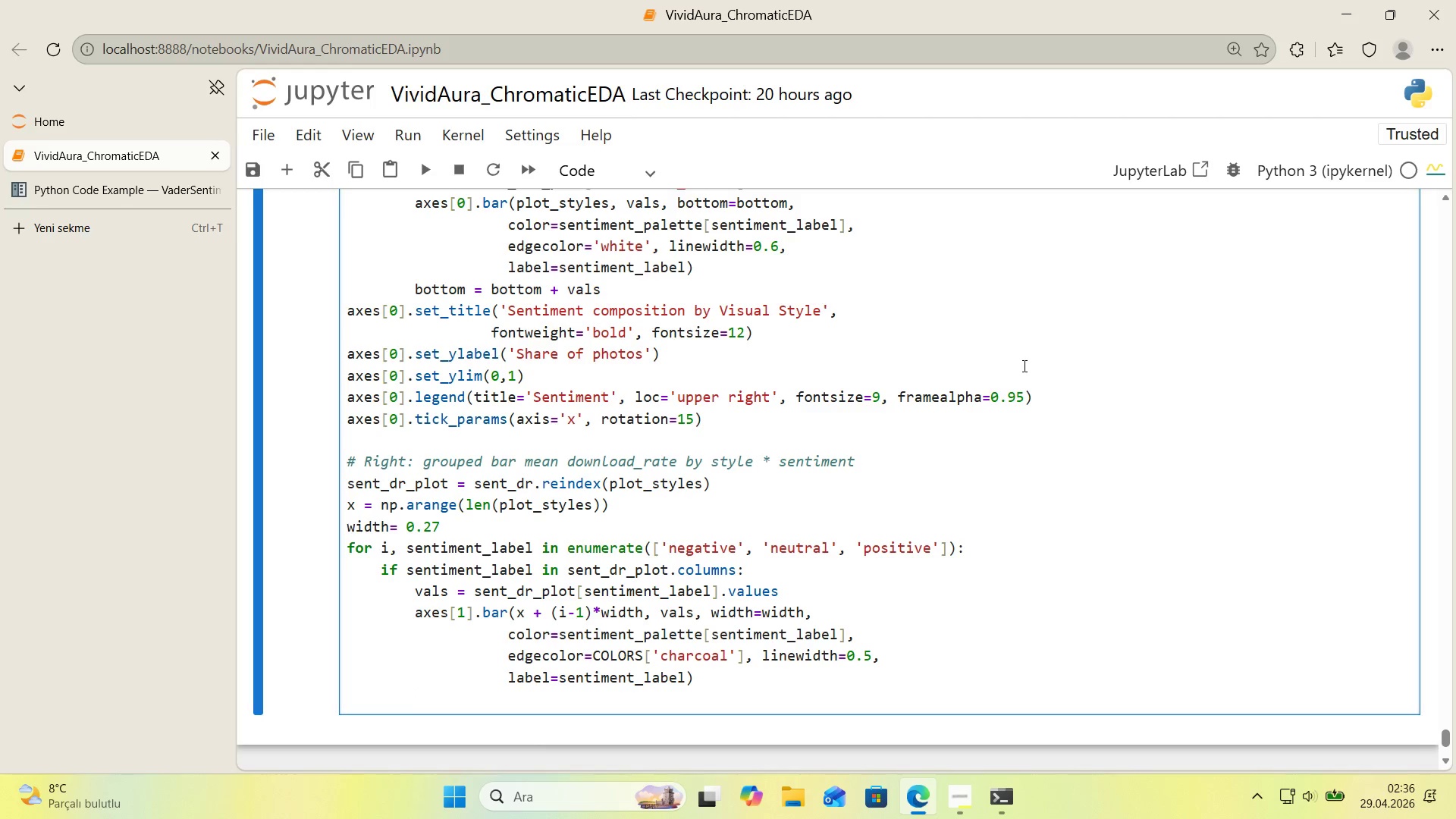 
key(Backspace)
 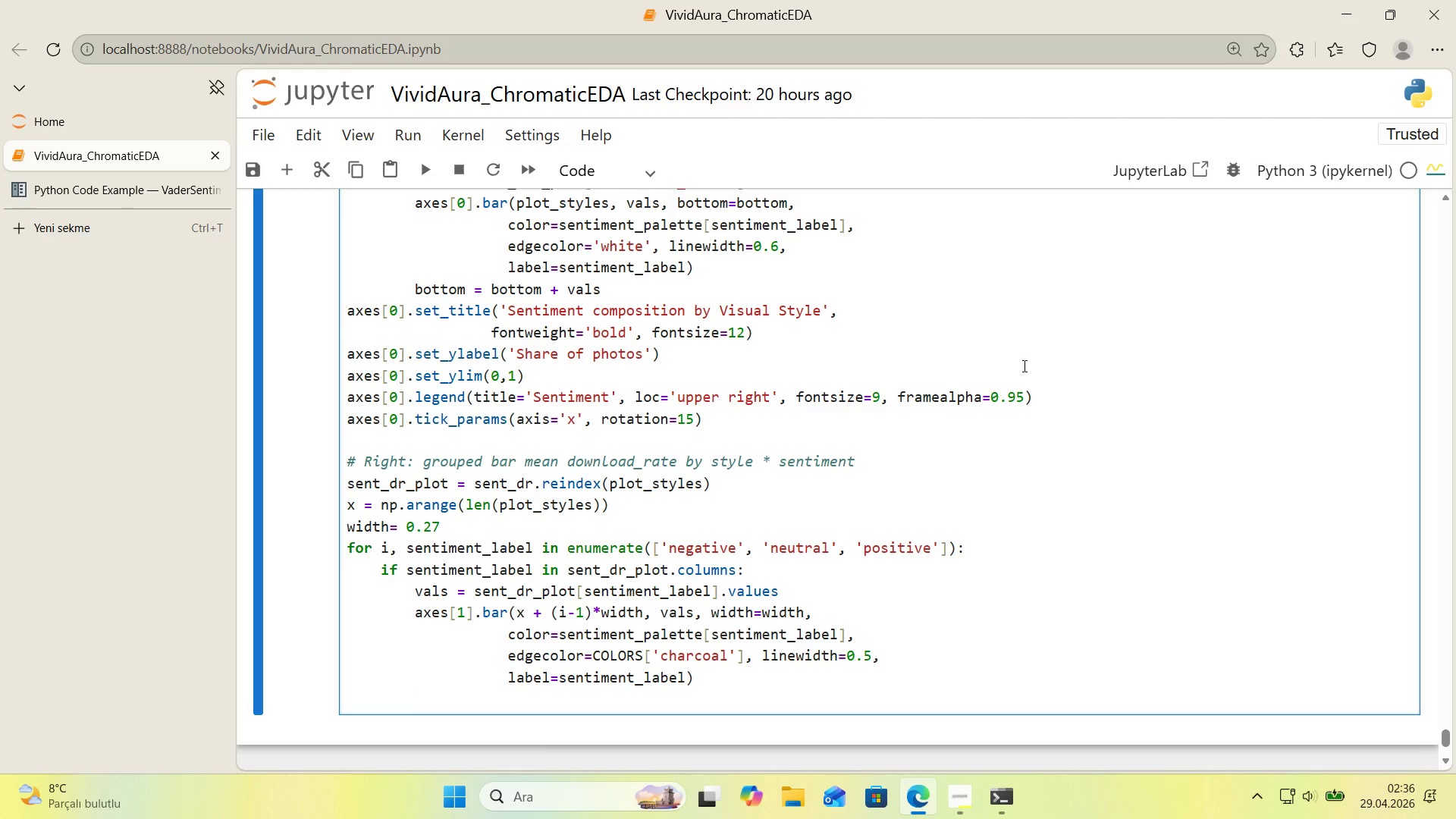 
key(Backspace)
 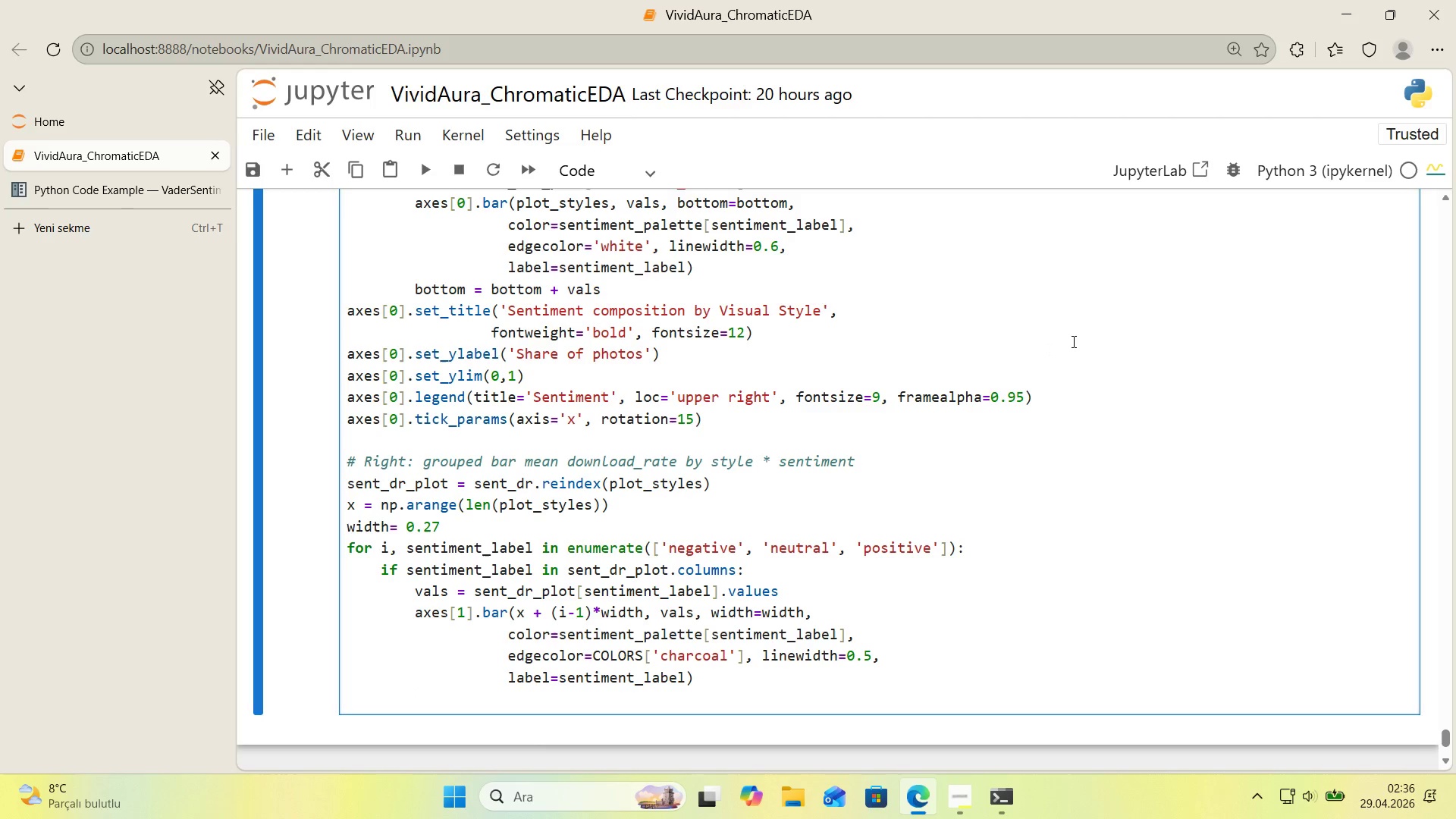 
type(axe)
 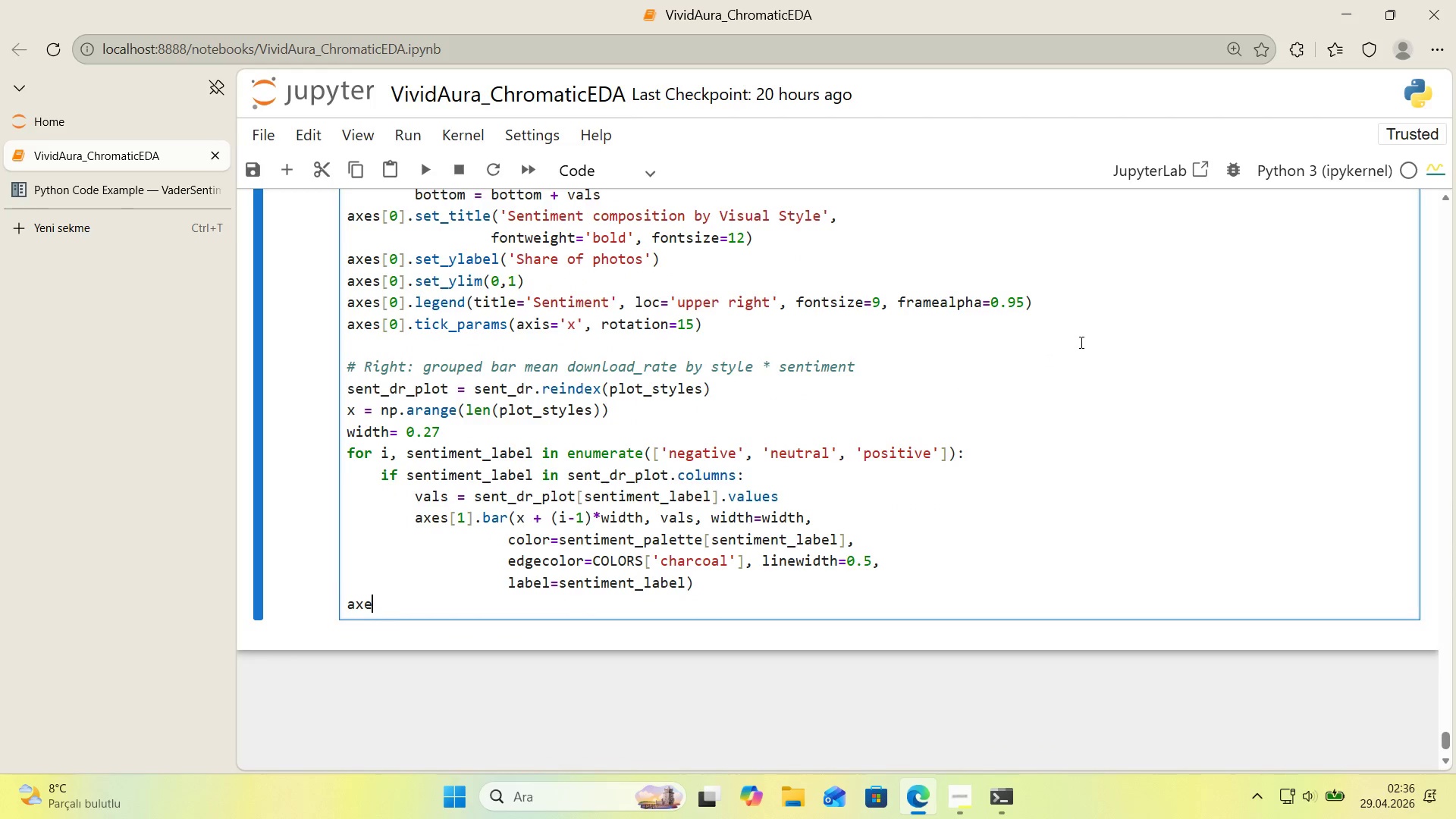 
scroll: coordinate [1073, 341], scroll_direction: down, amount: 1.0
 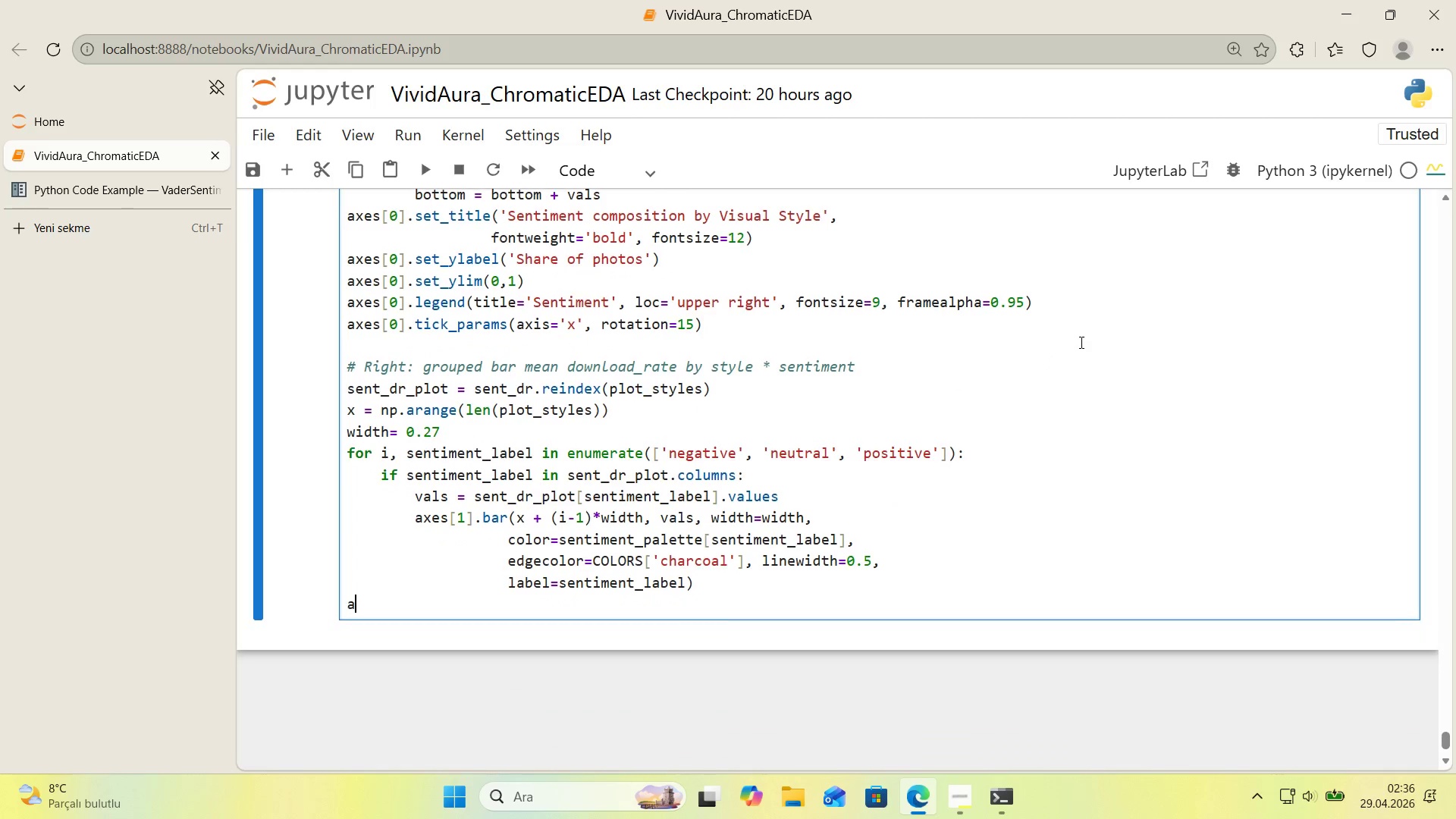 
key(S)
 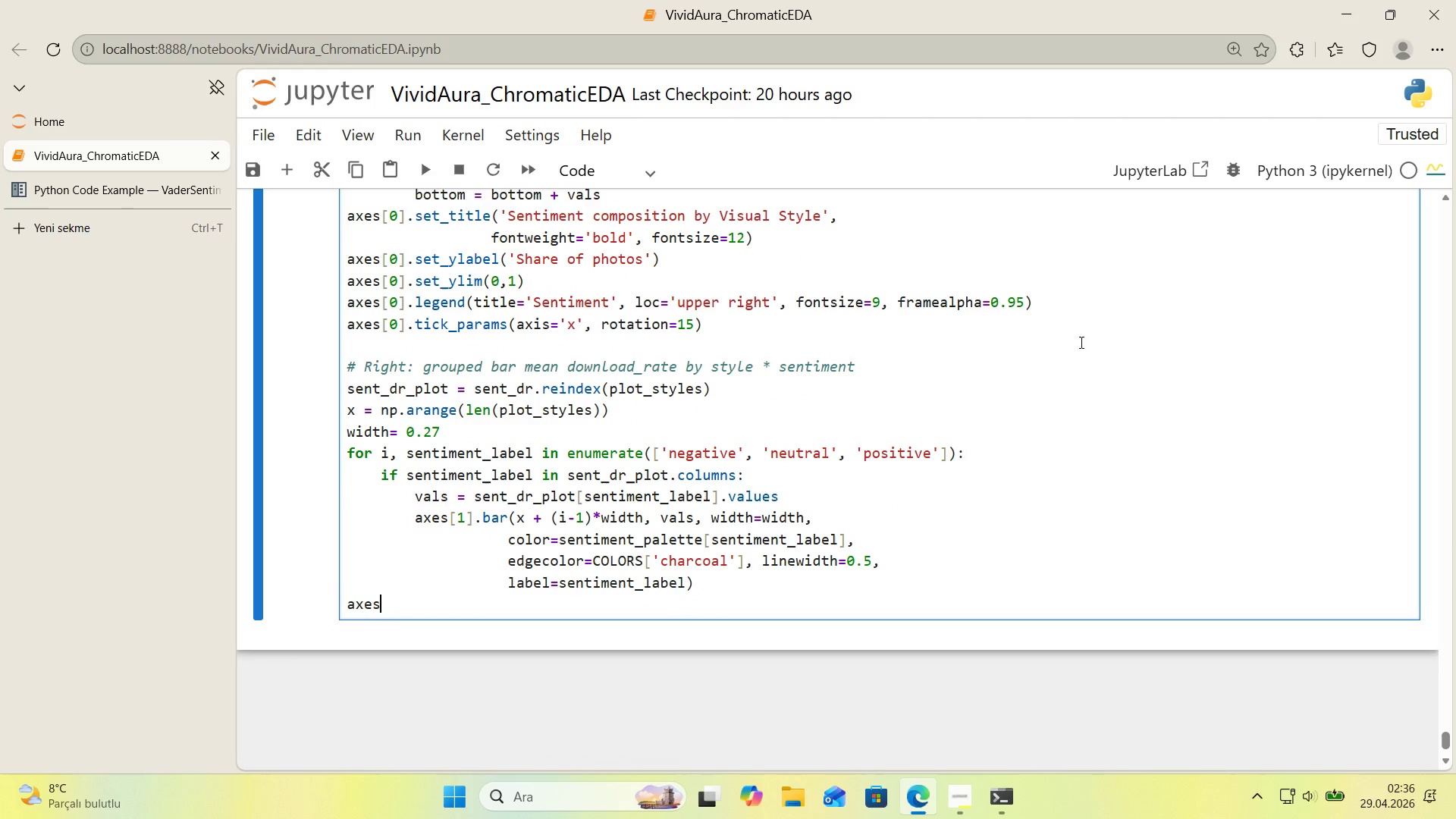 
key(Alt+Control+8)
 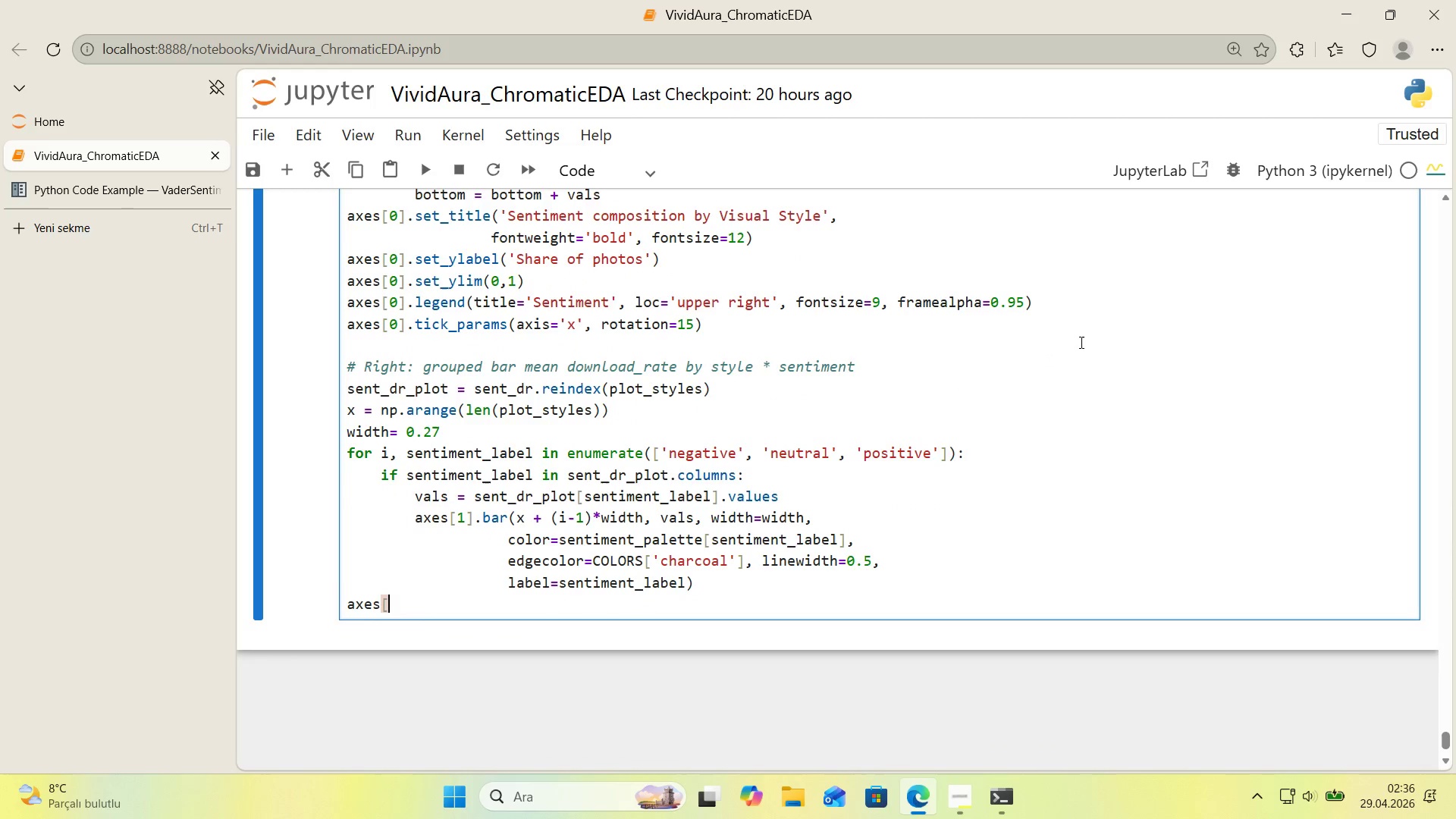 
key(Alt+Control+9)
 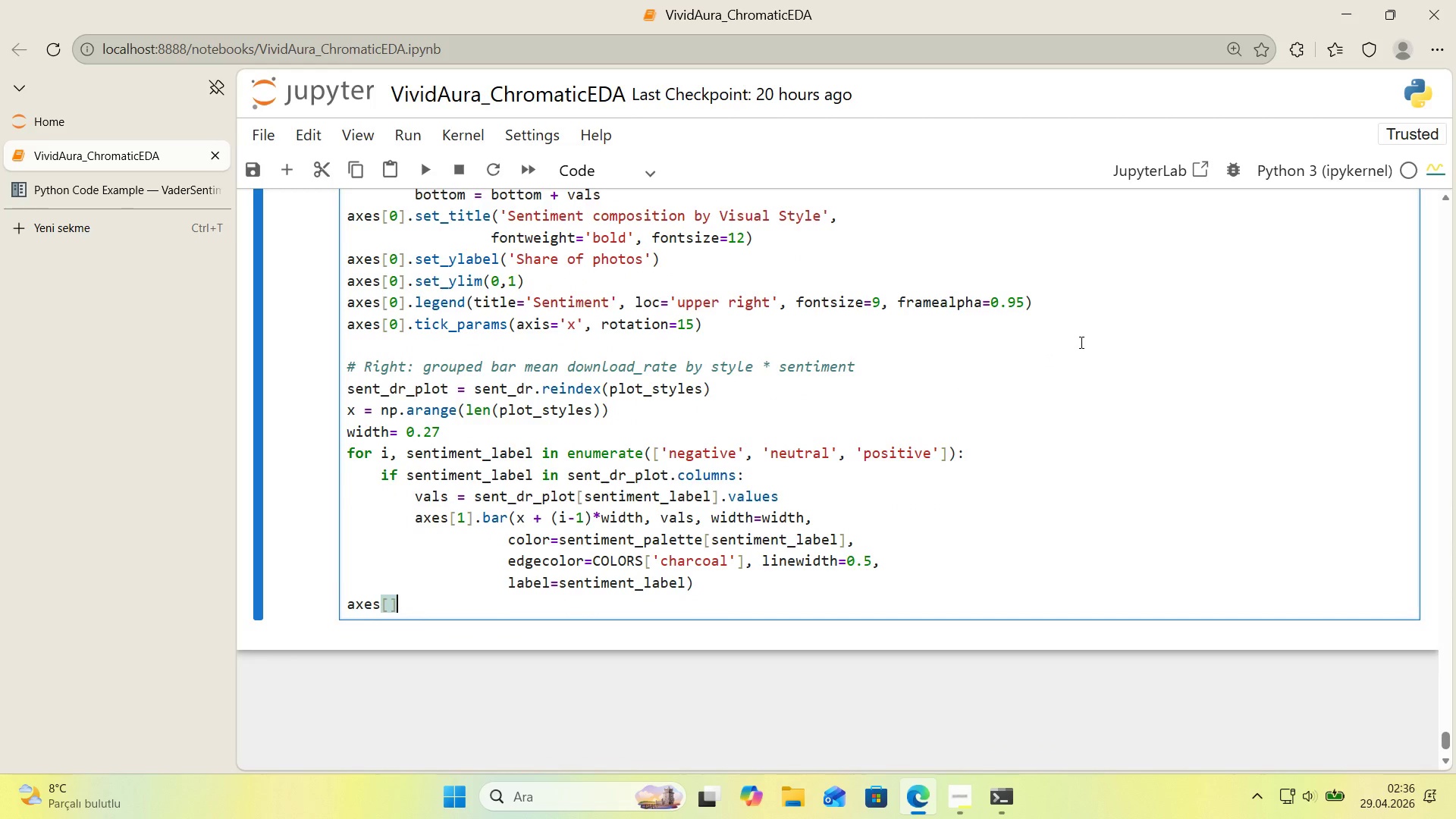 
key(ArrowLeft)
 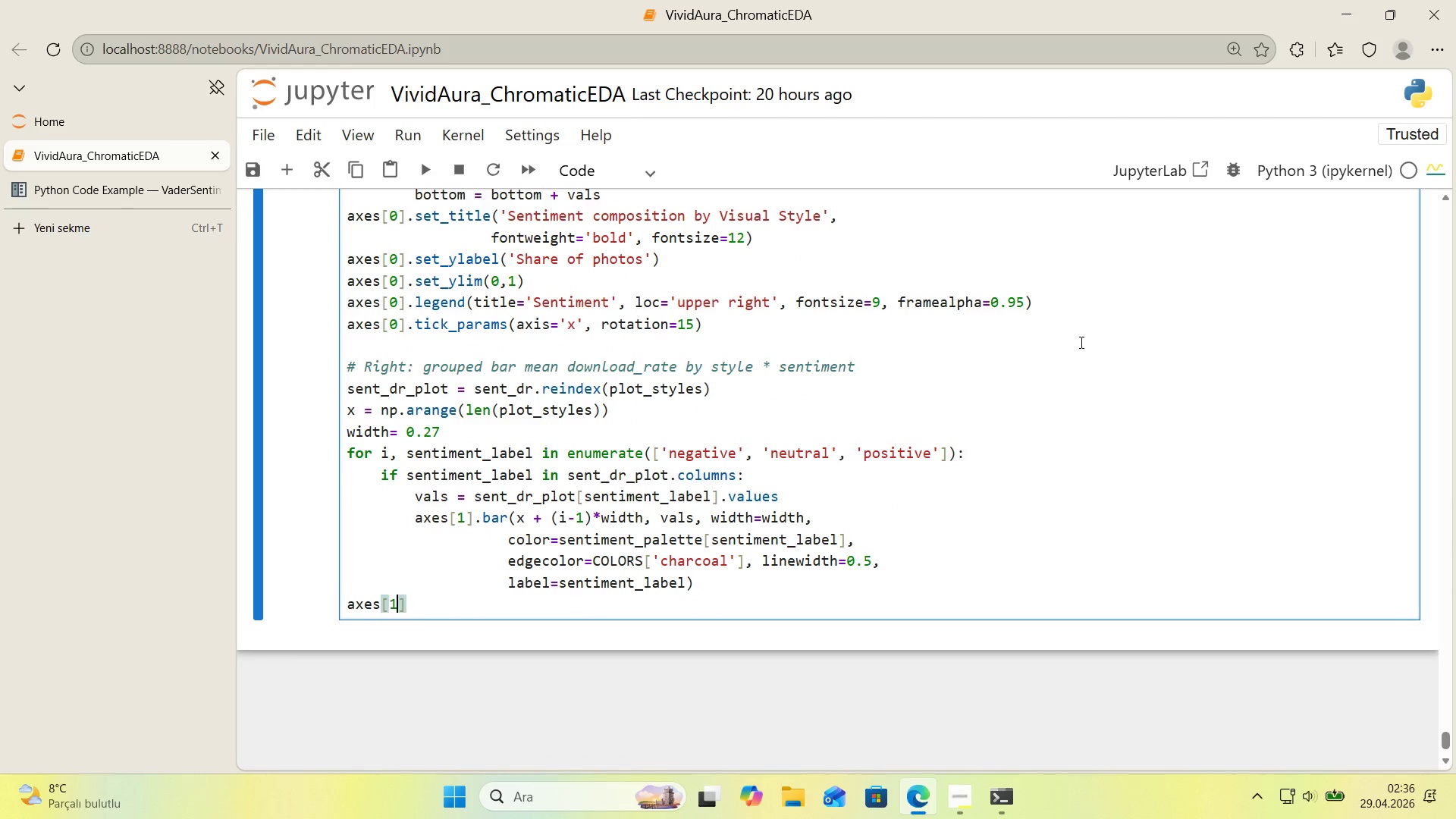 
key(1)
 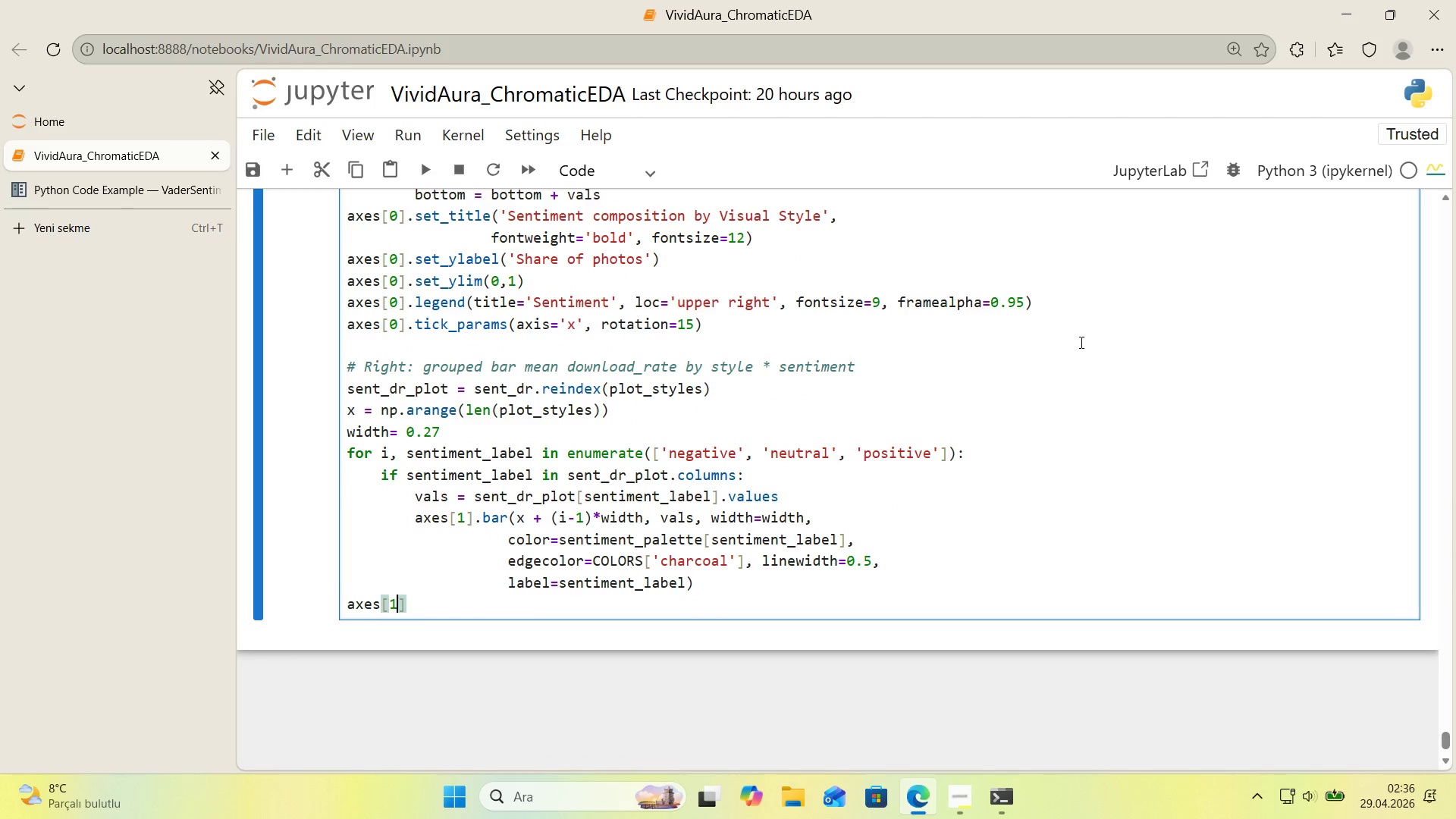 
key(ArrowRight)
 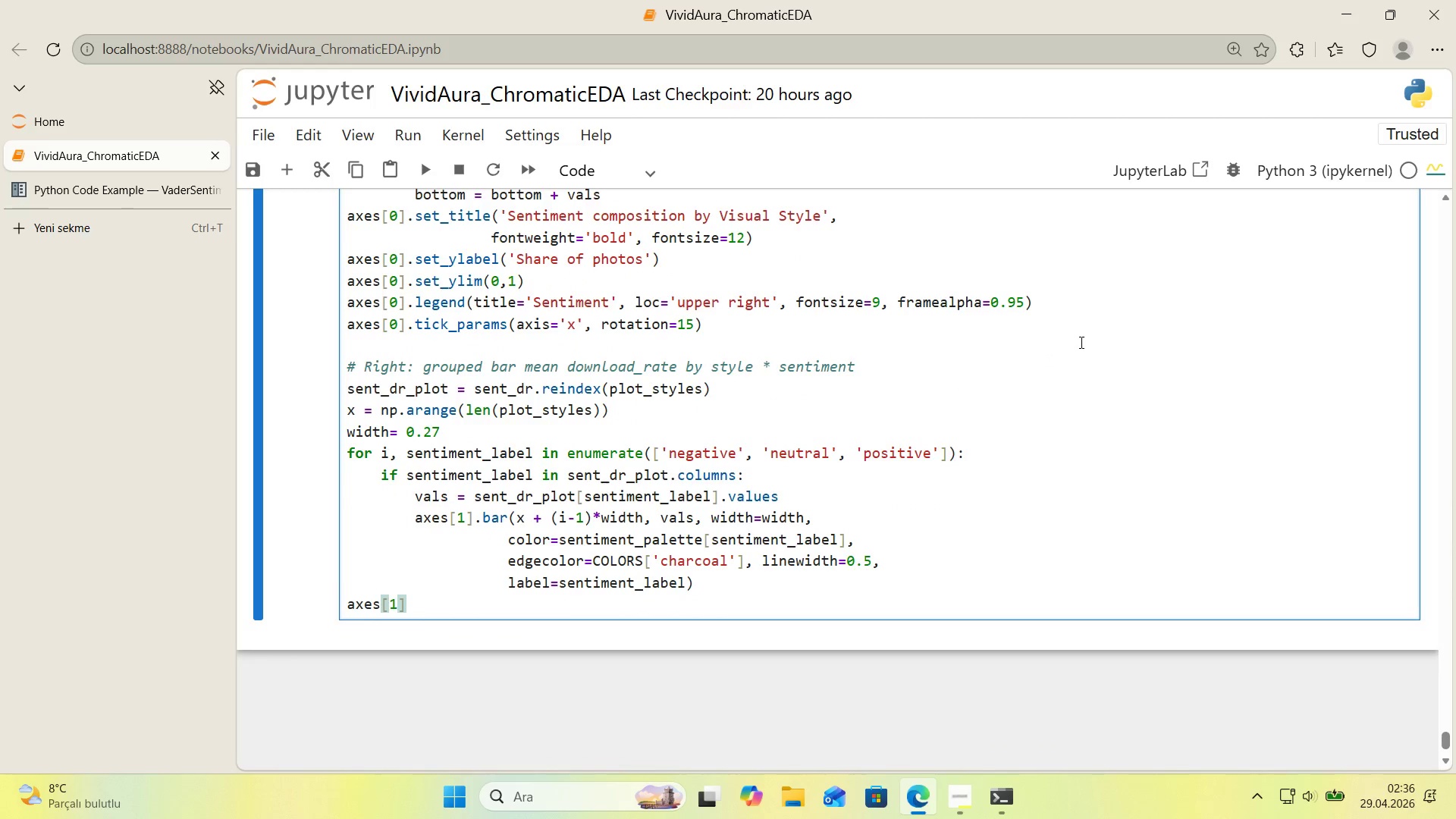 
type(.set_xt'cks*()
 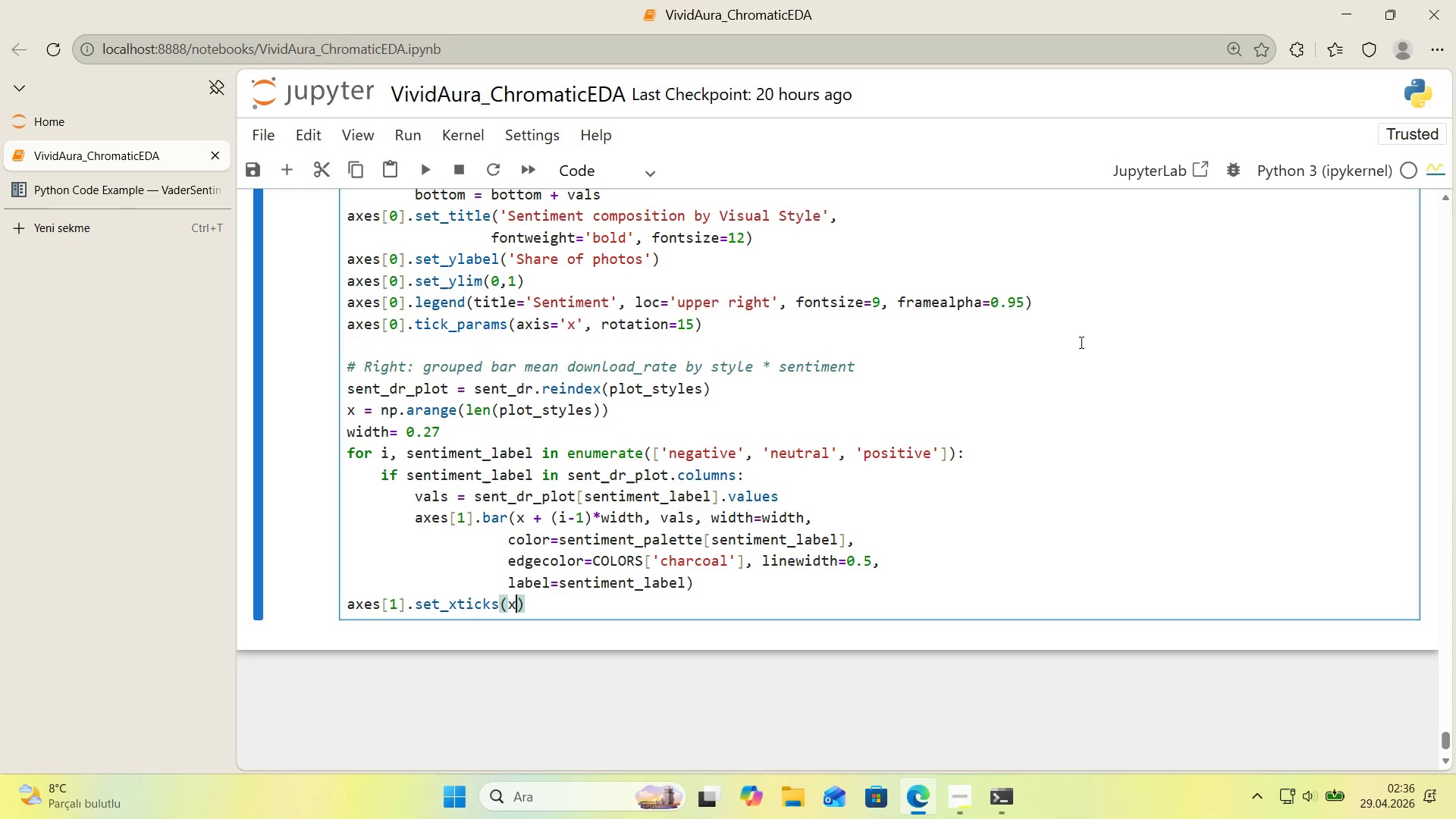 
 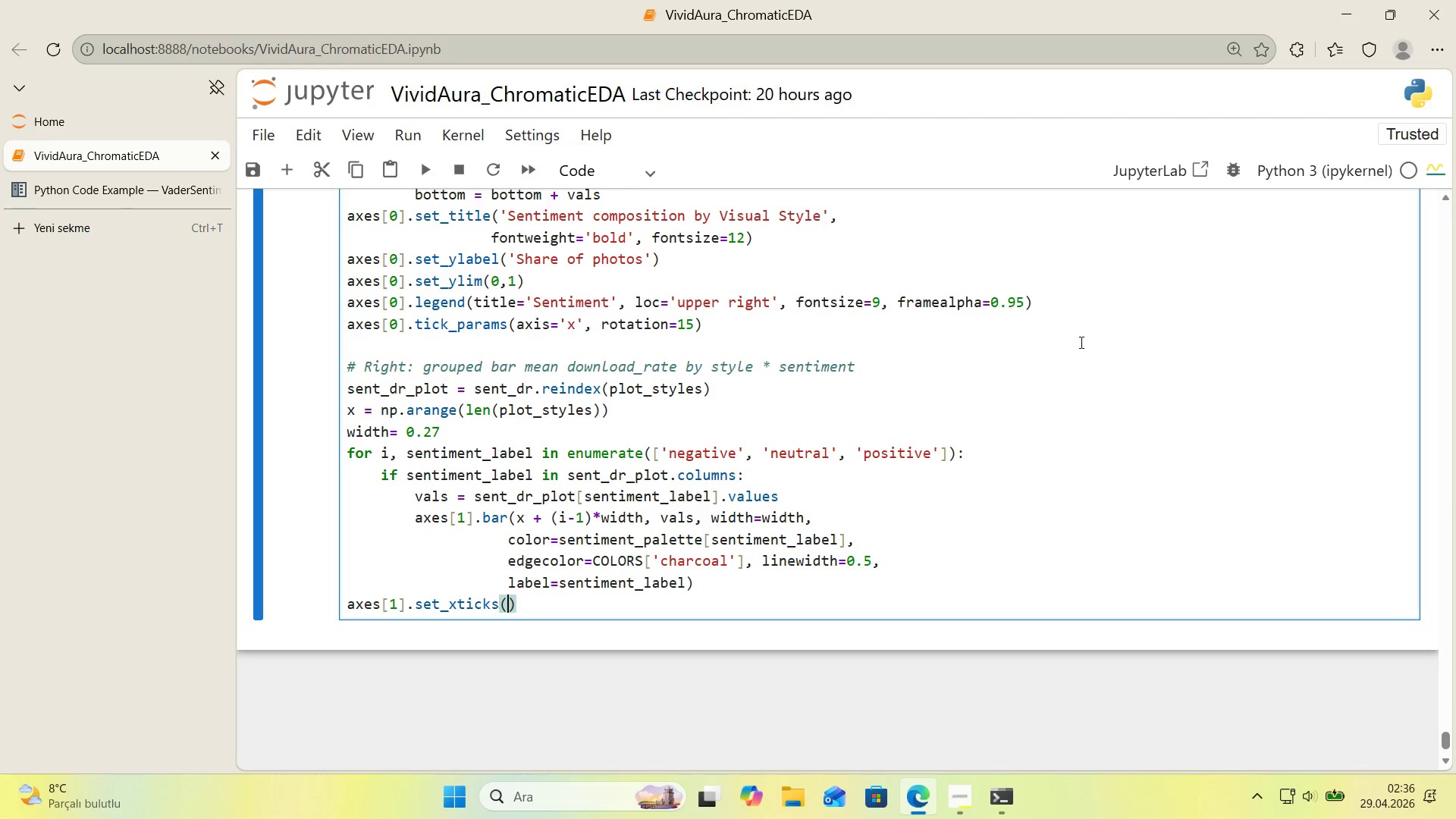 
key(ArrowLeft)
 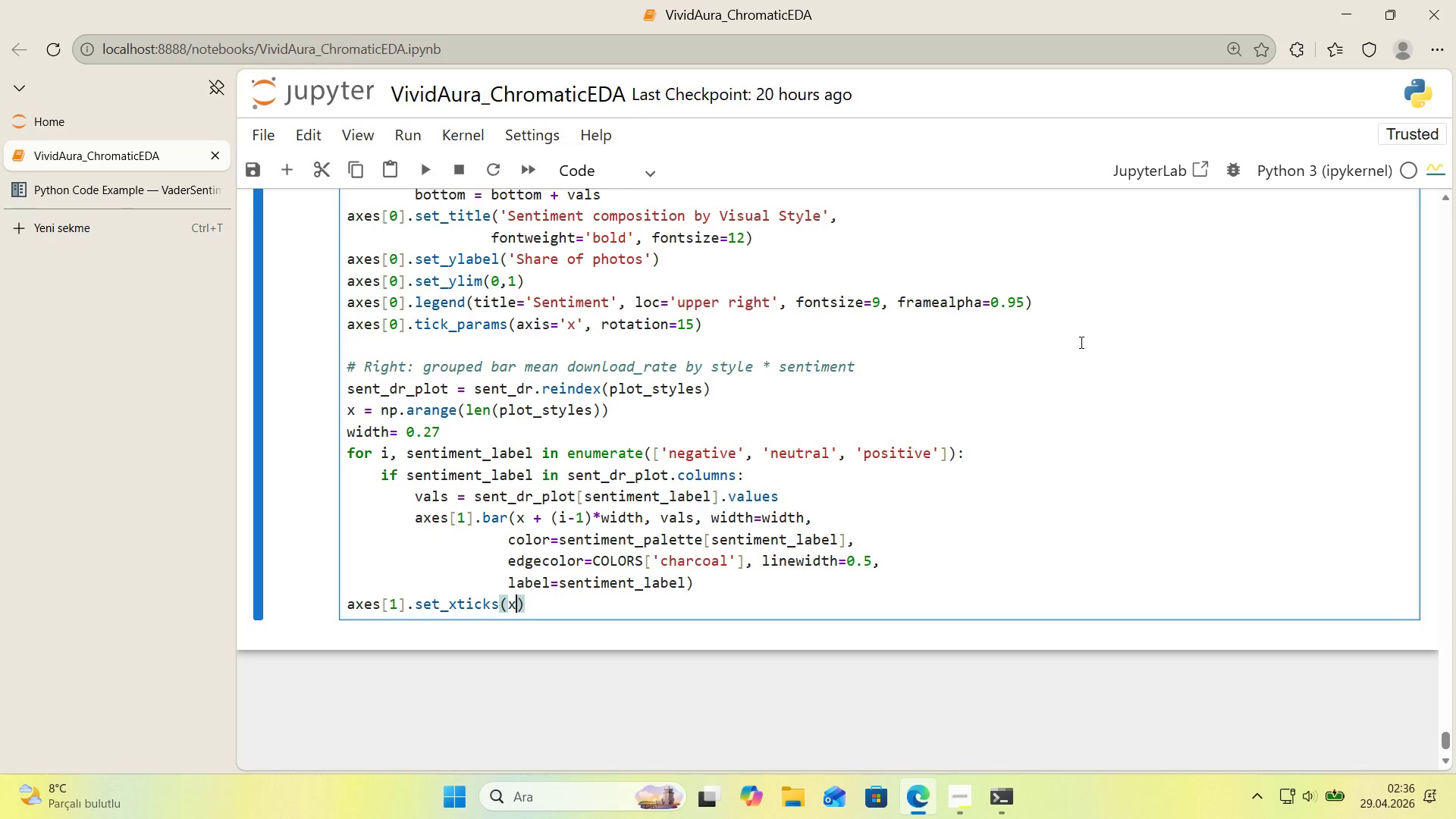 
key(X)
 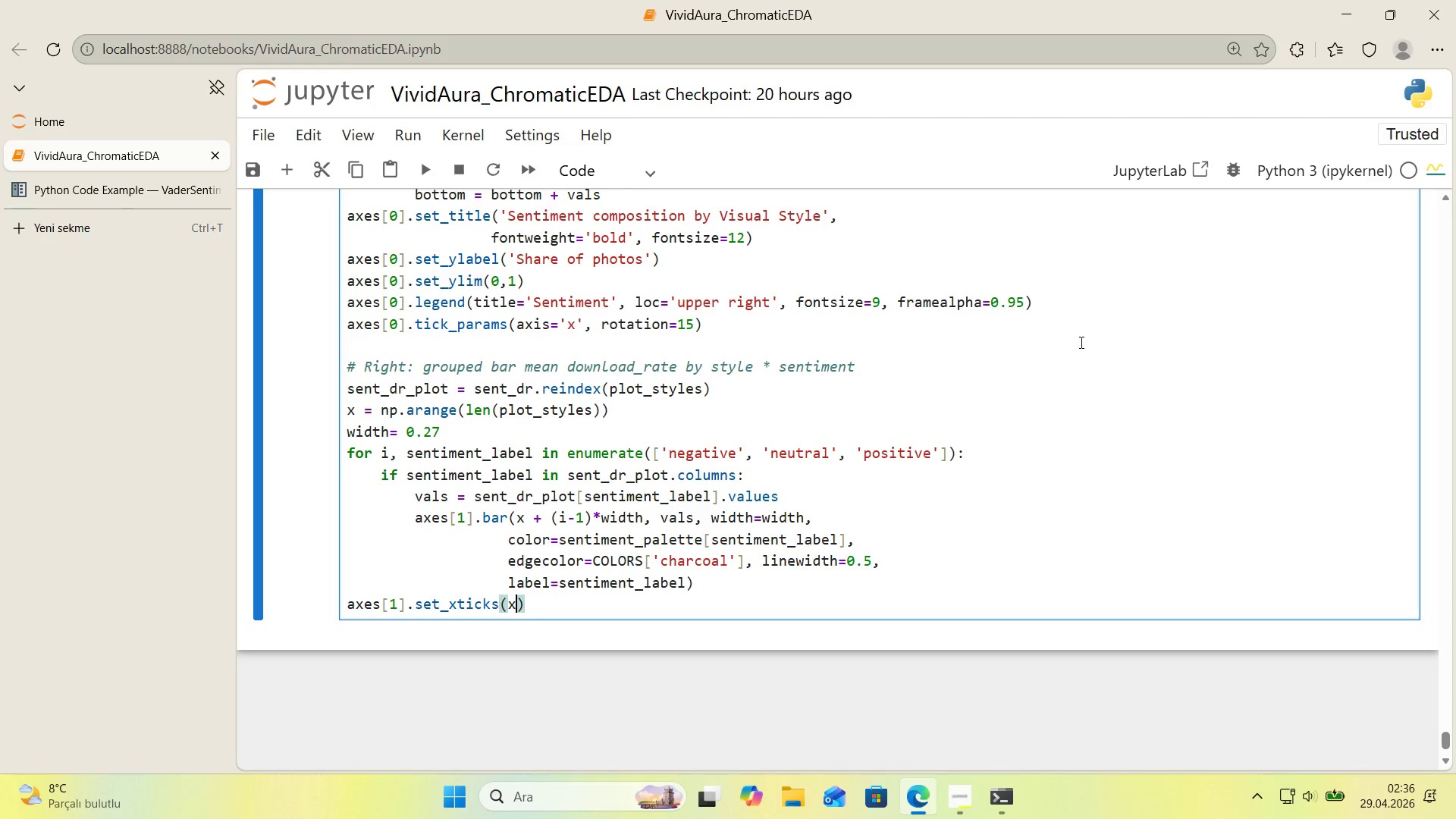 
key(ArrowRight)
 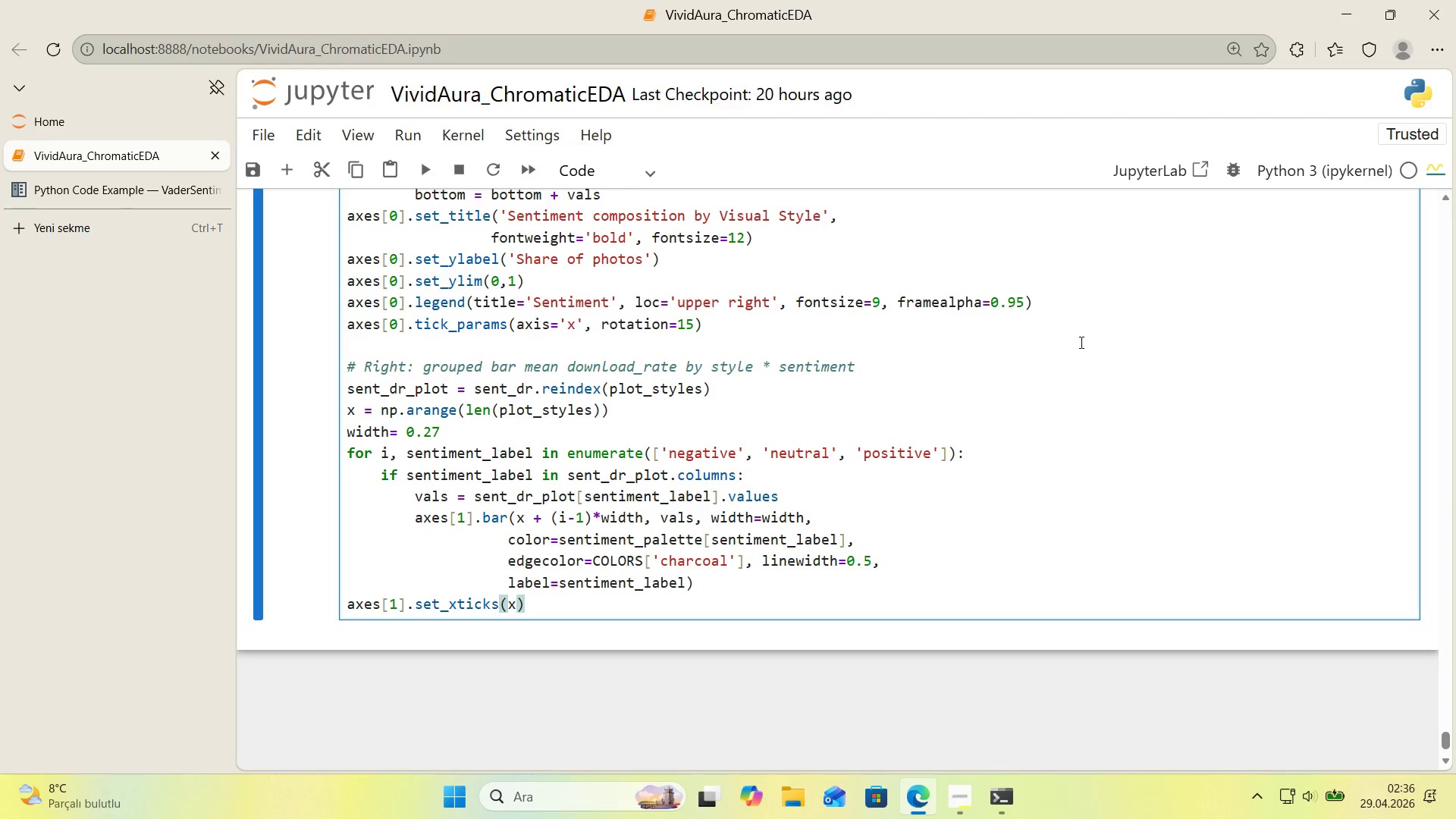 
key(Enter)
 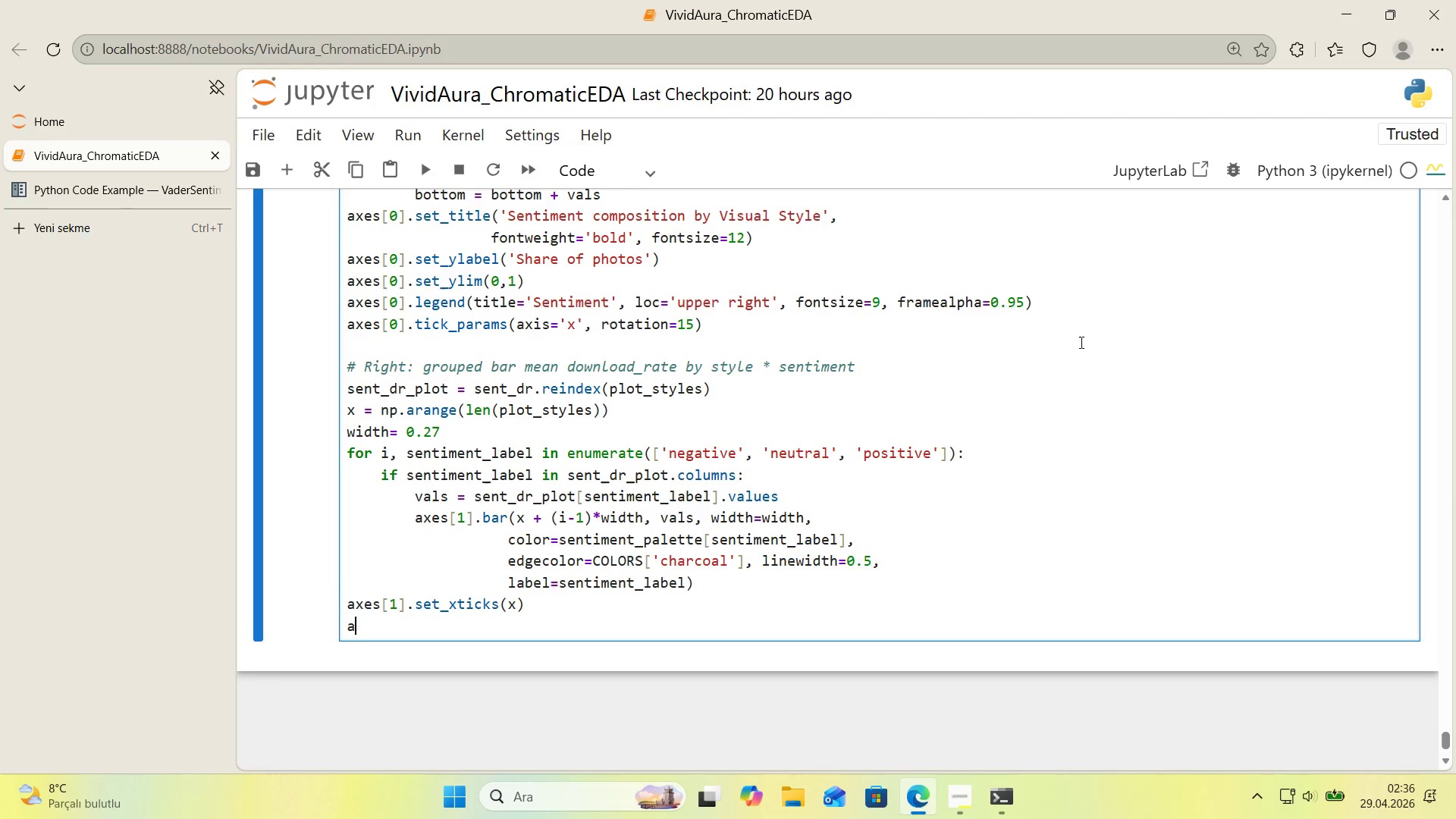 
type(axes)
 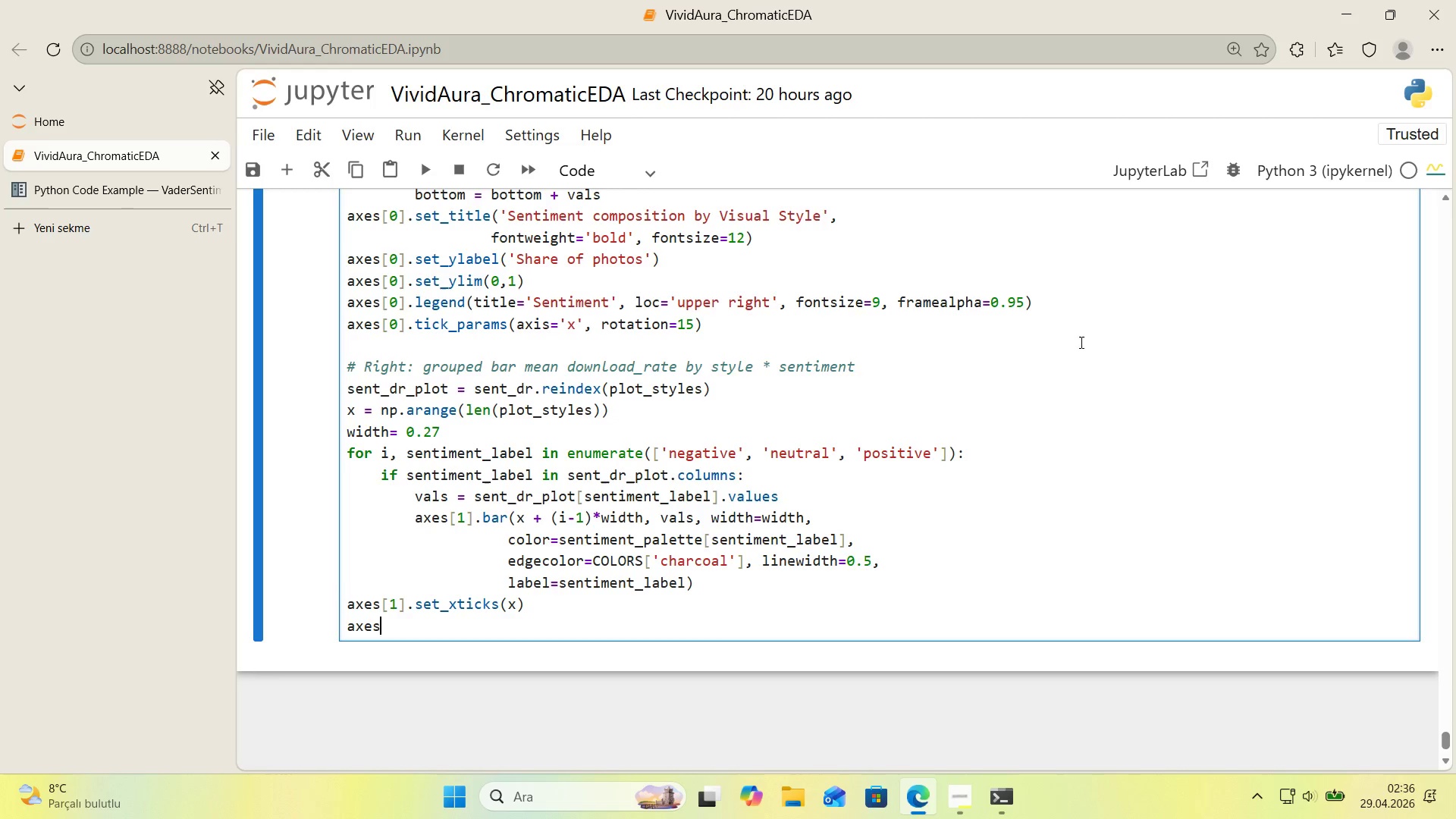 
key(Alt+Control+8)
 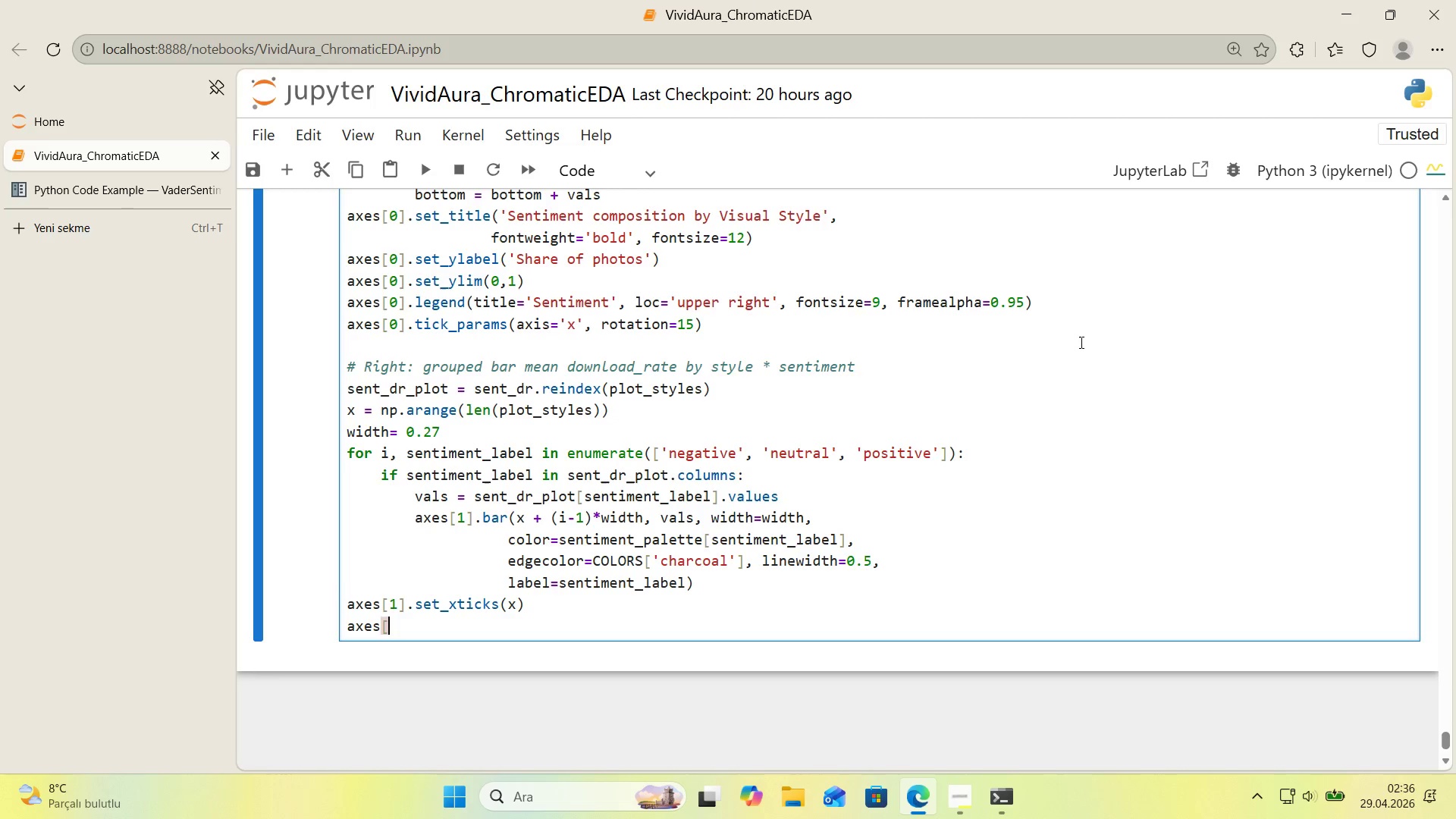 
key(Alt+Control+9)
 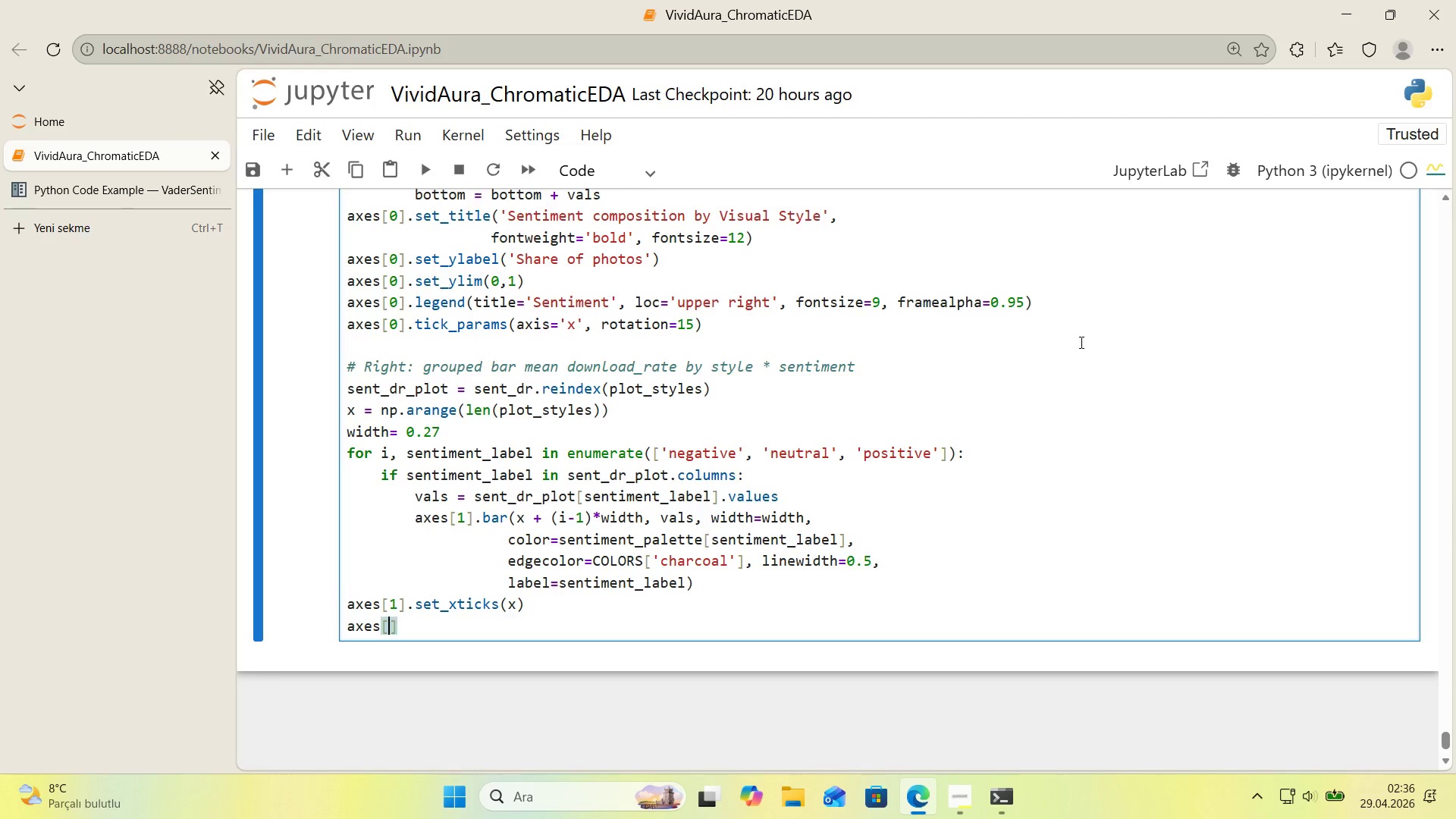 
key(ArrowLeft)
 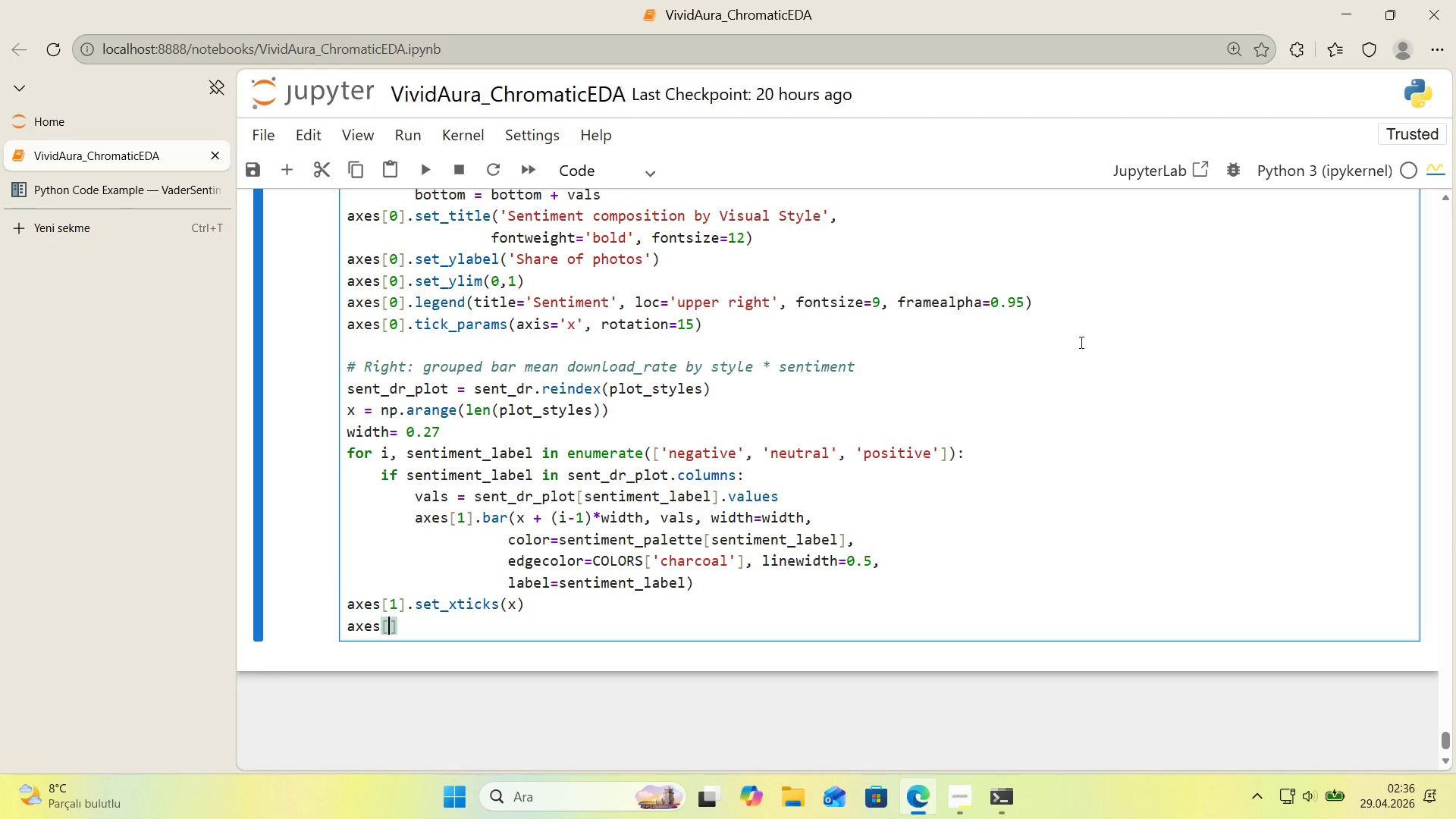 
key(1)
 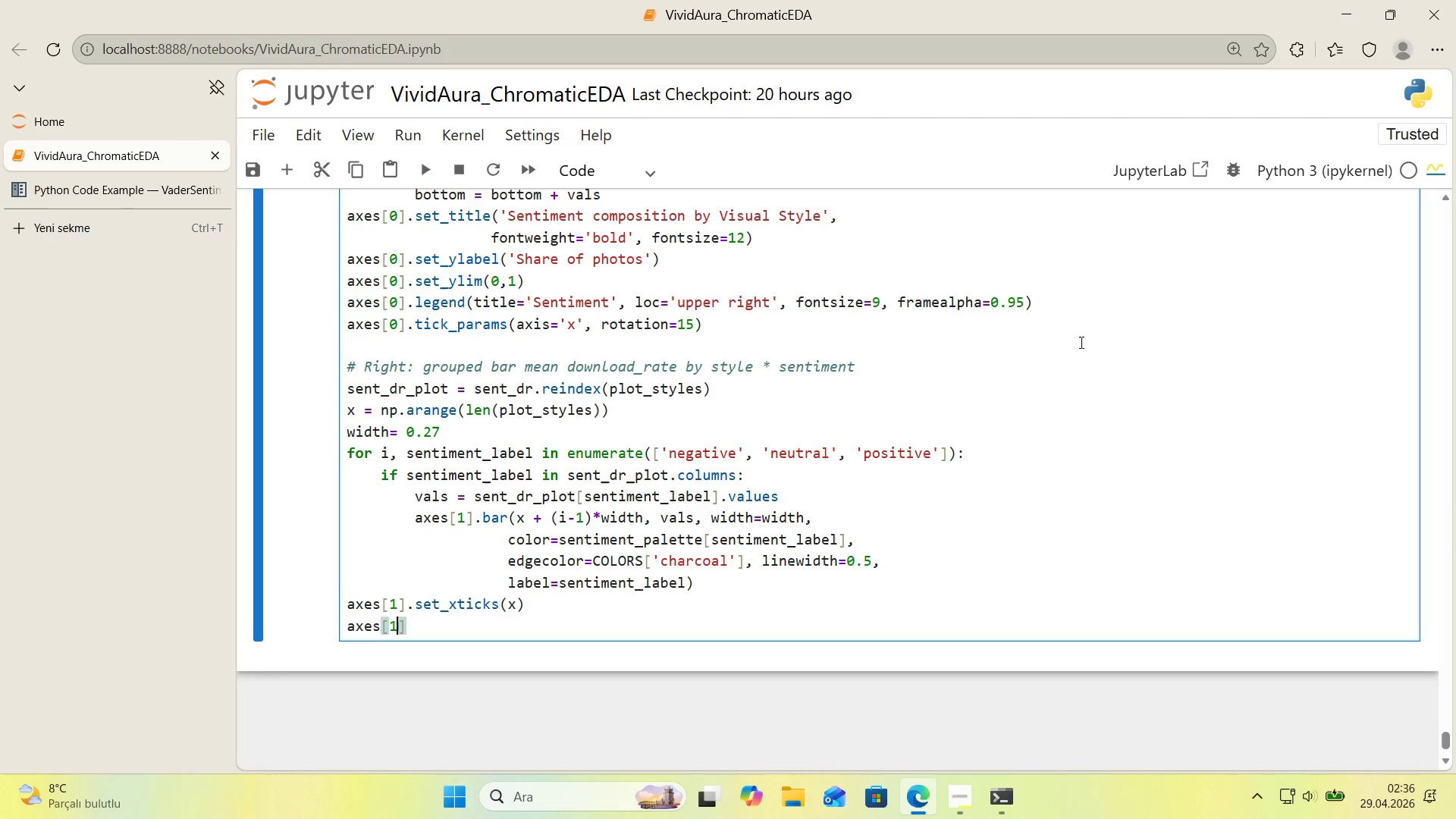 
key(ArrowRight)
 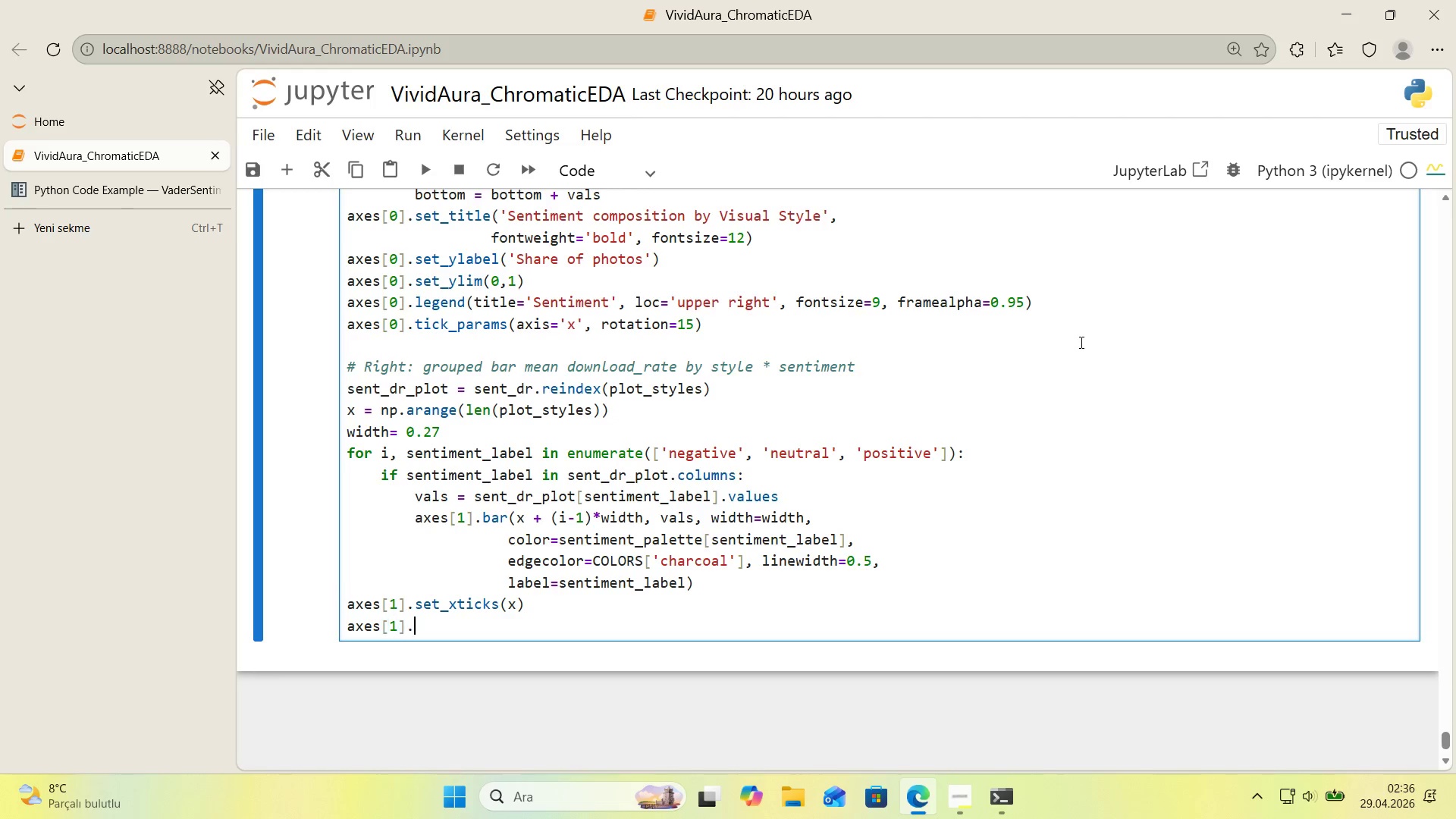 
type(.set_xt'cklabels*()
 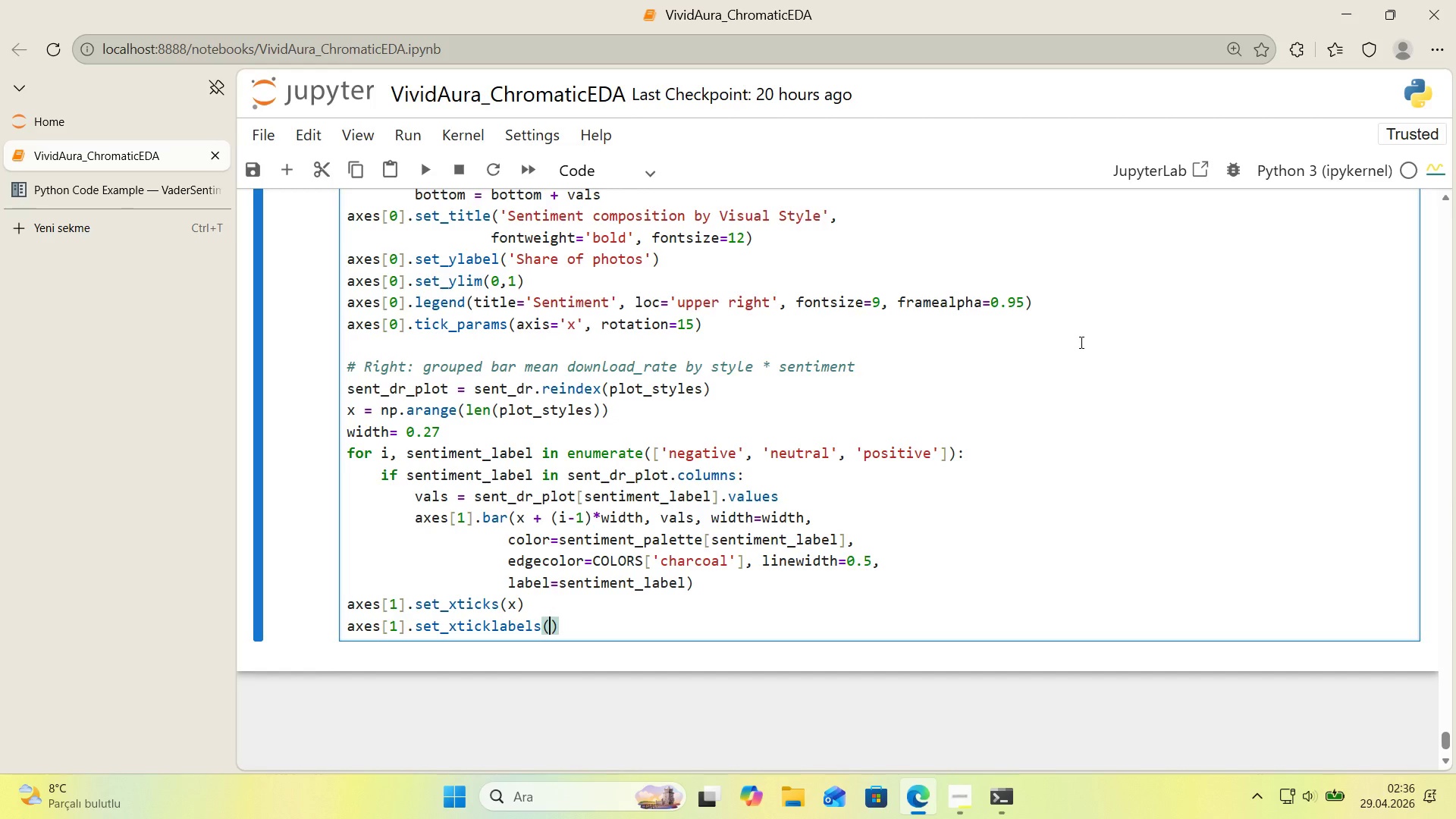 
 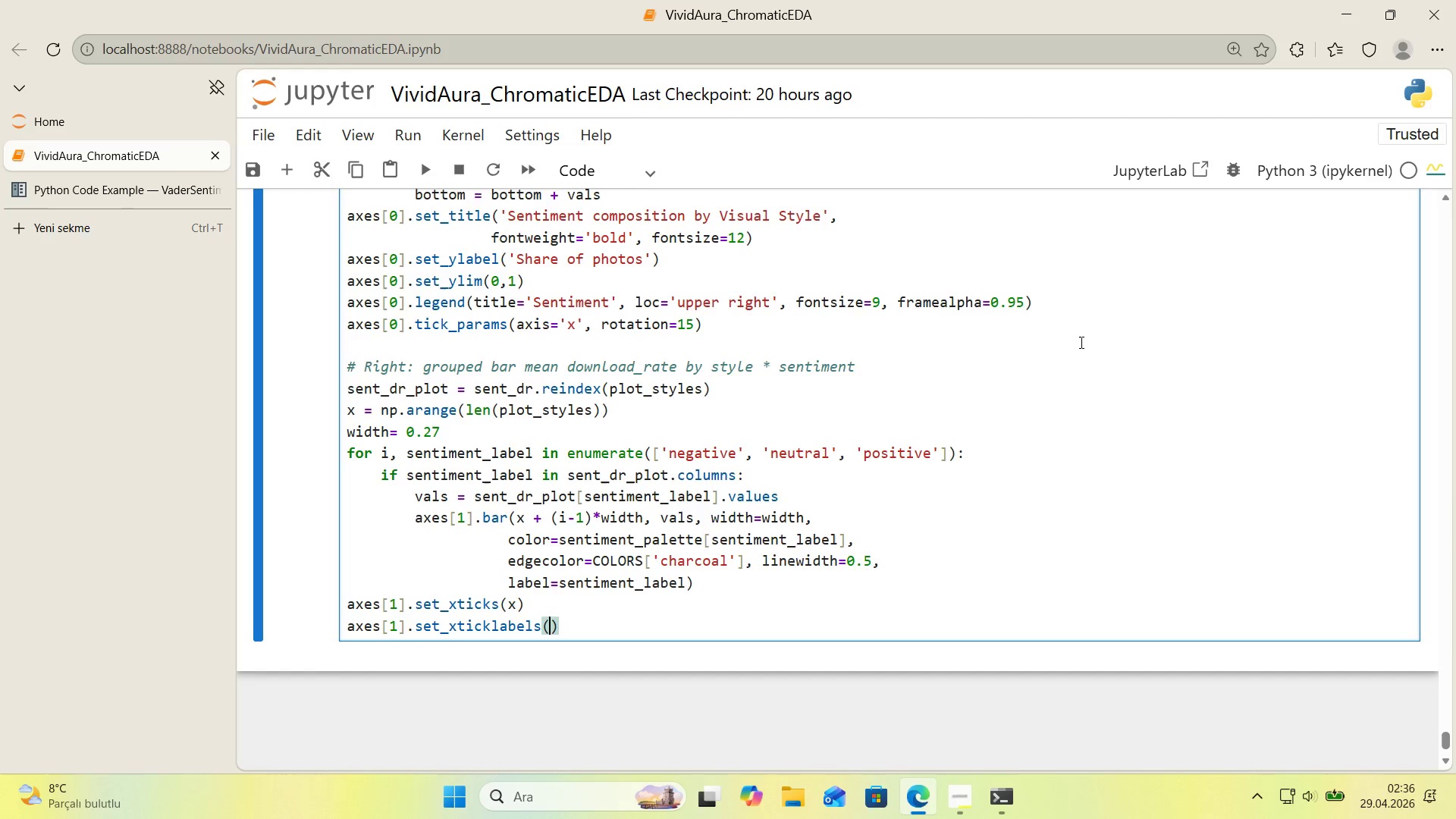 
key(ArrowLeft)
 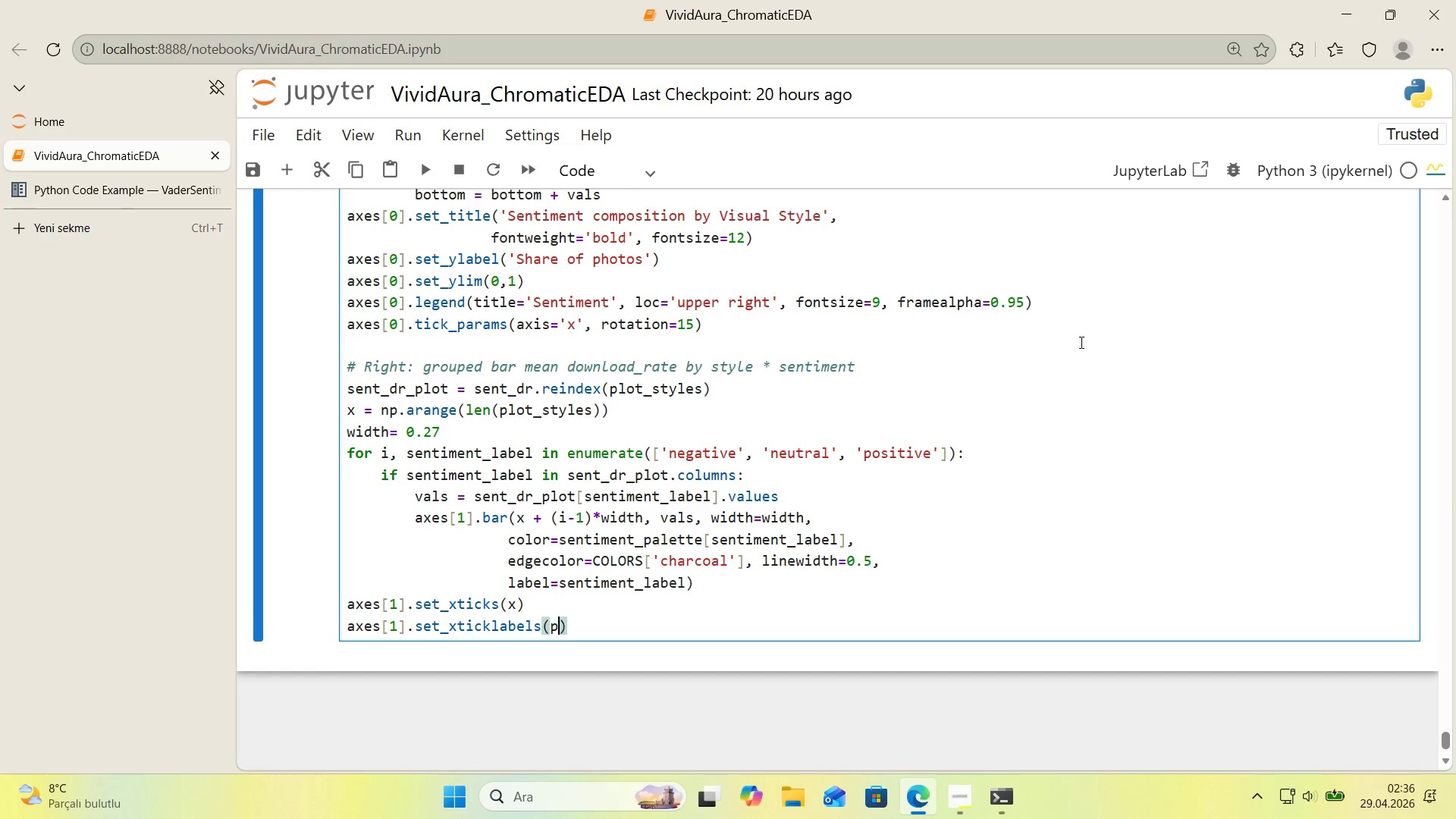 
type(plot_styles, rotat'on)15)
 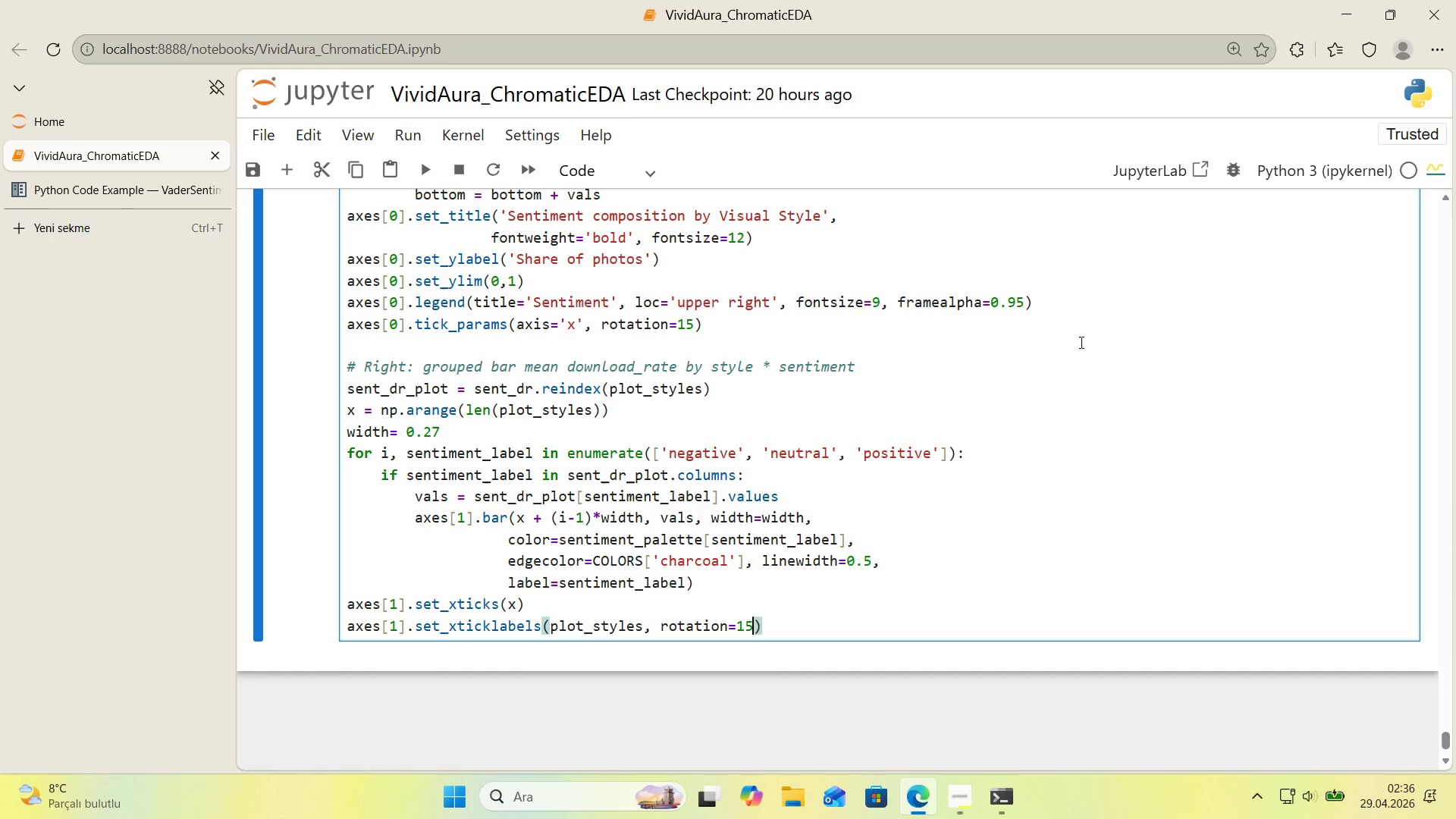 
key(ArrowRight)
 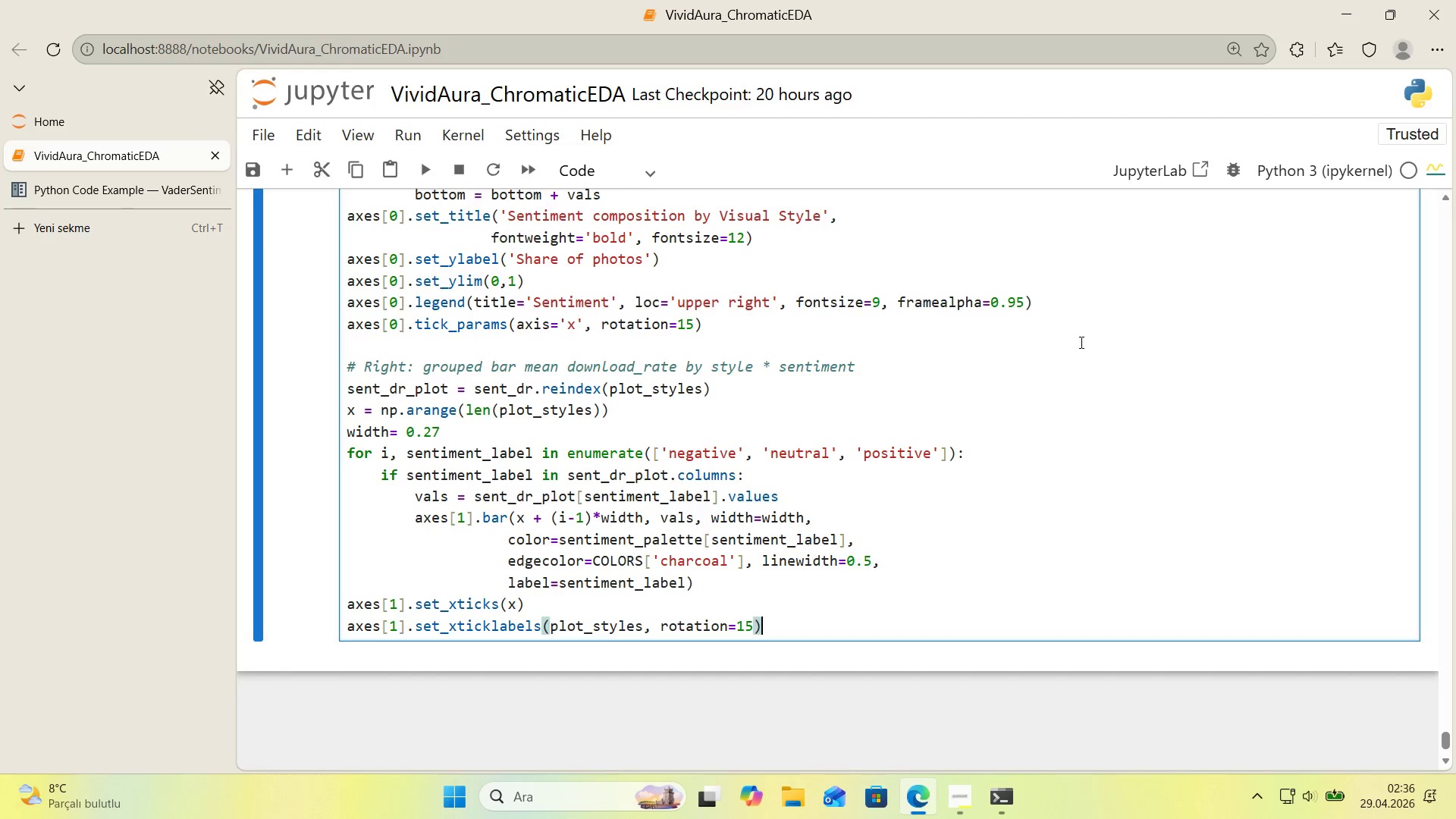 
key(Enter)
 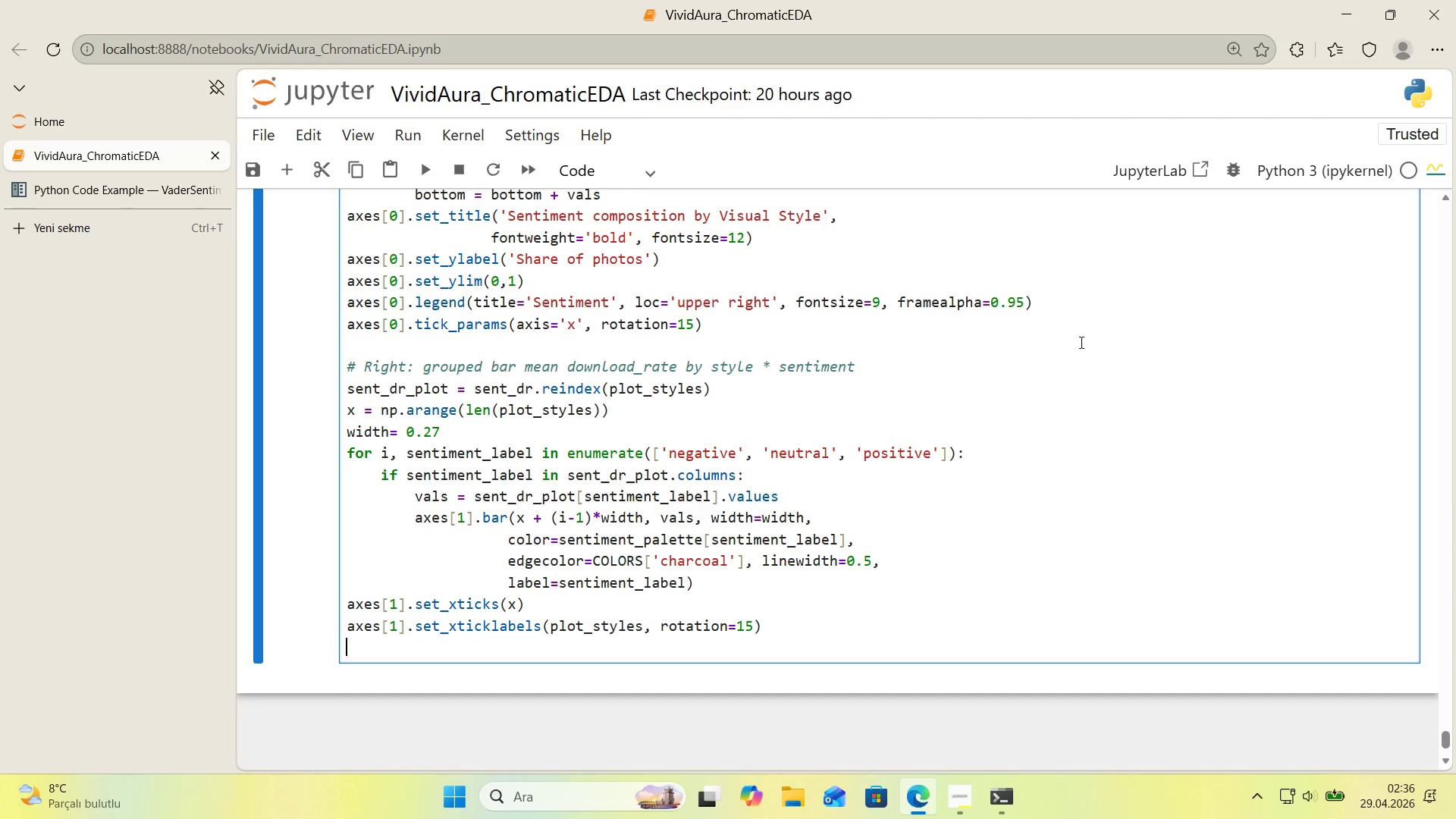 
type(axes)
 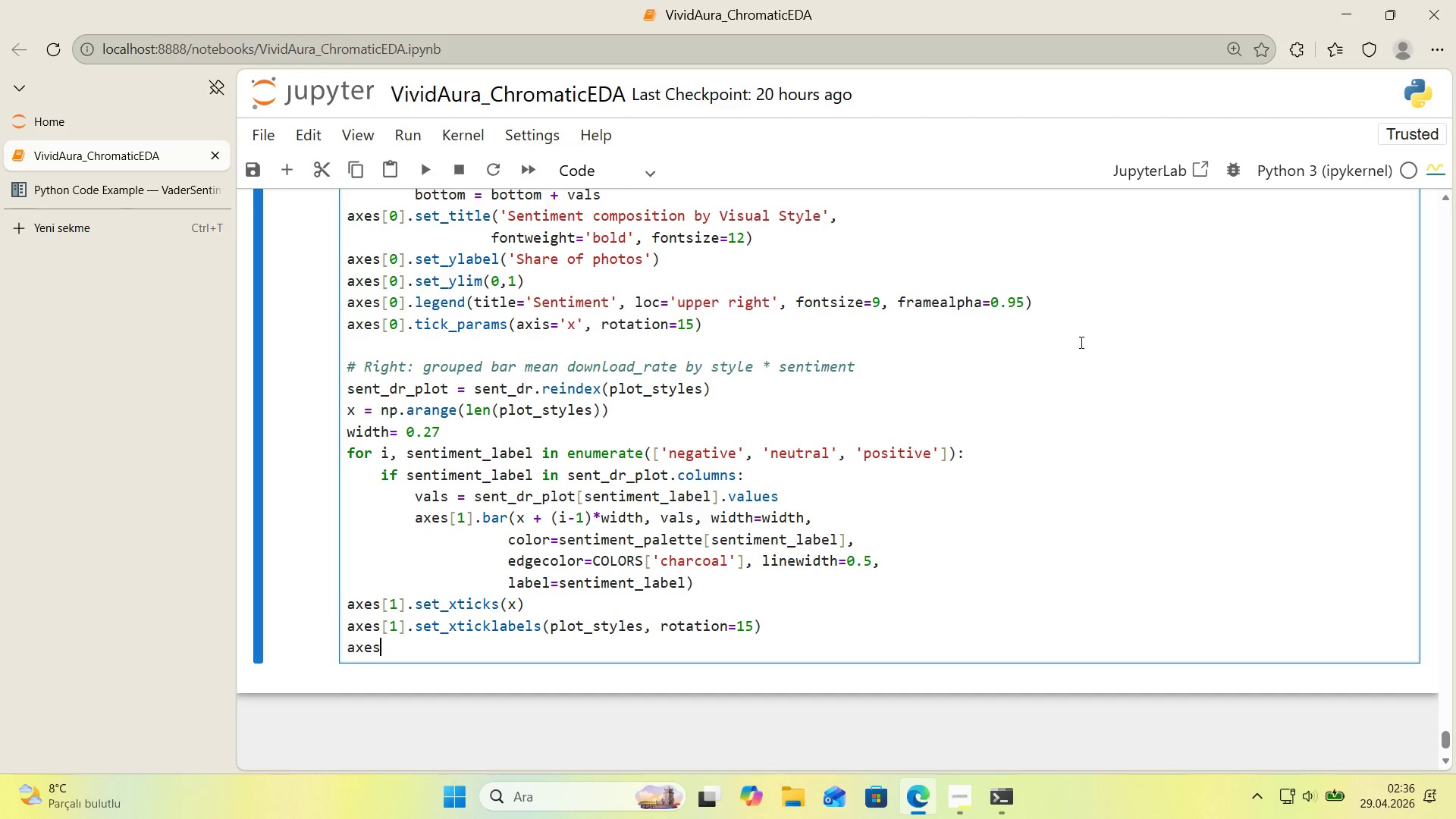 
key(Alt+Control+8)
 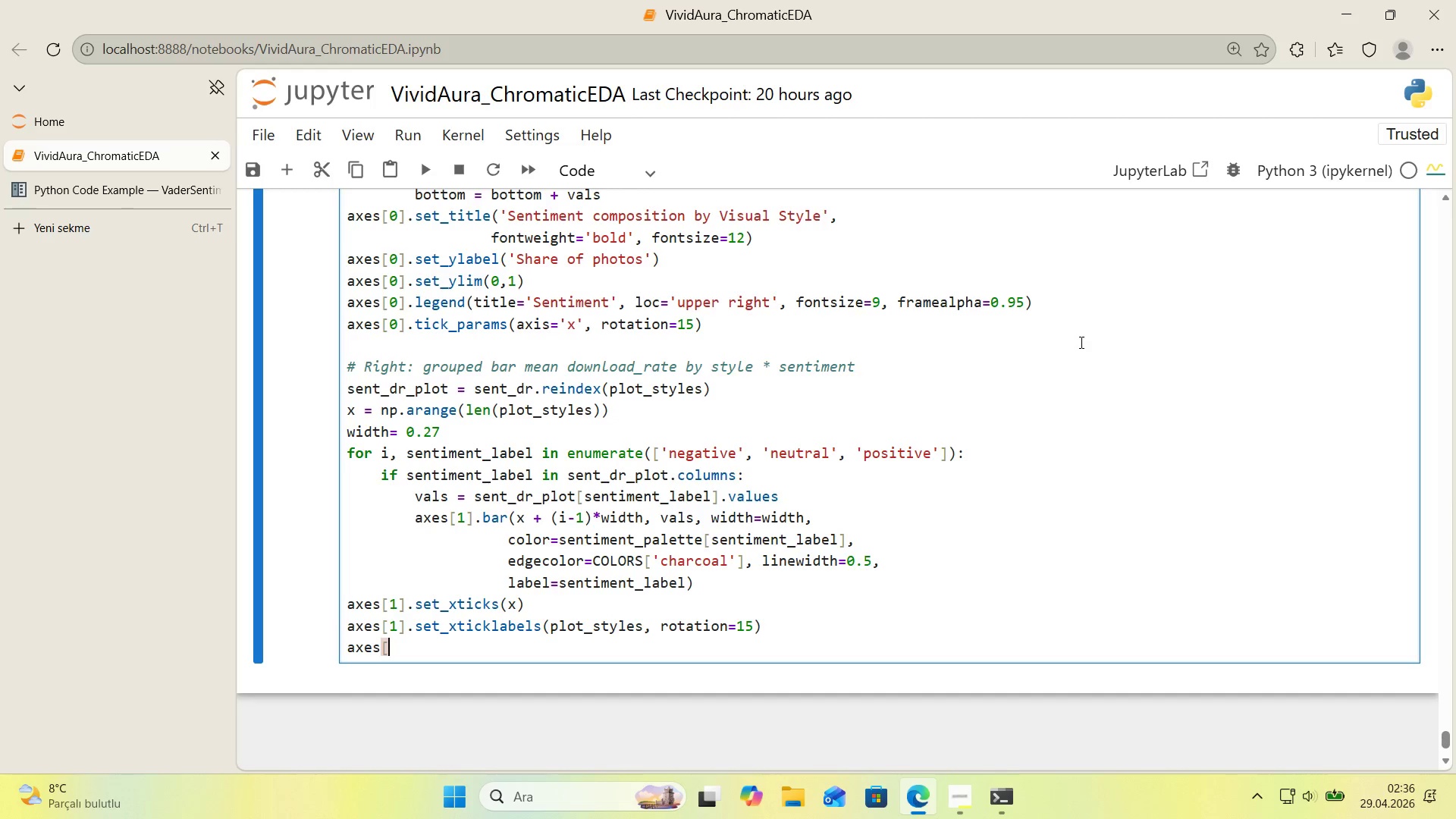 
key(Alt+Control+9)
 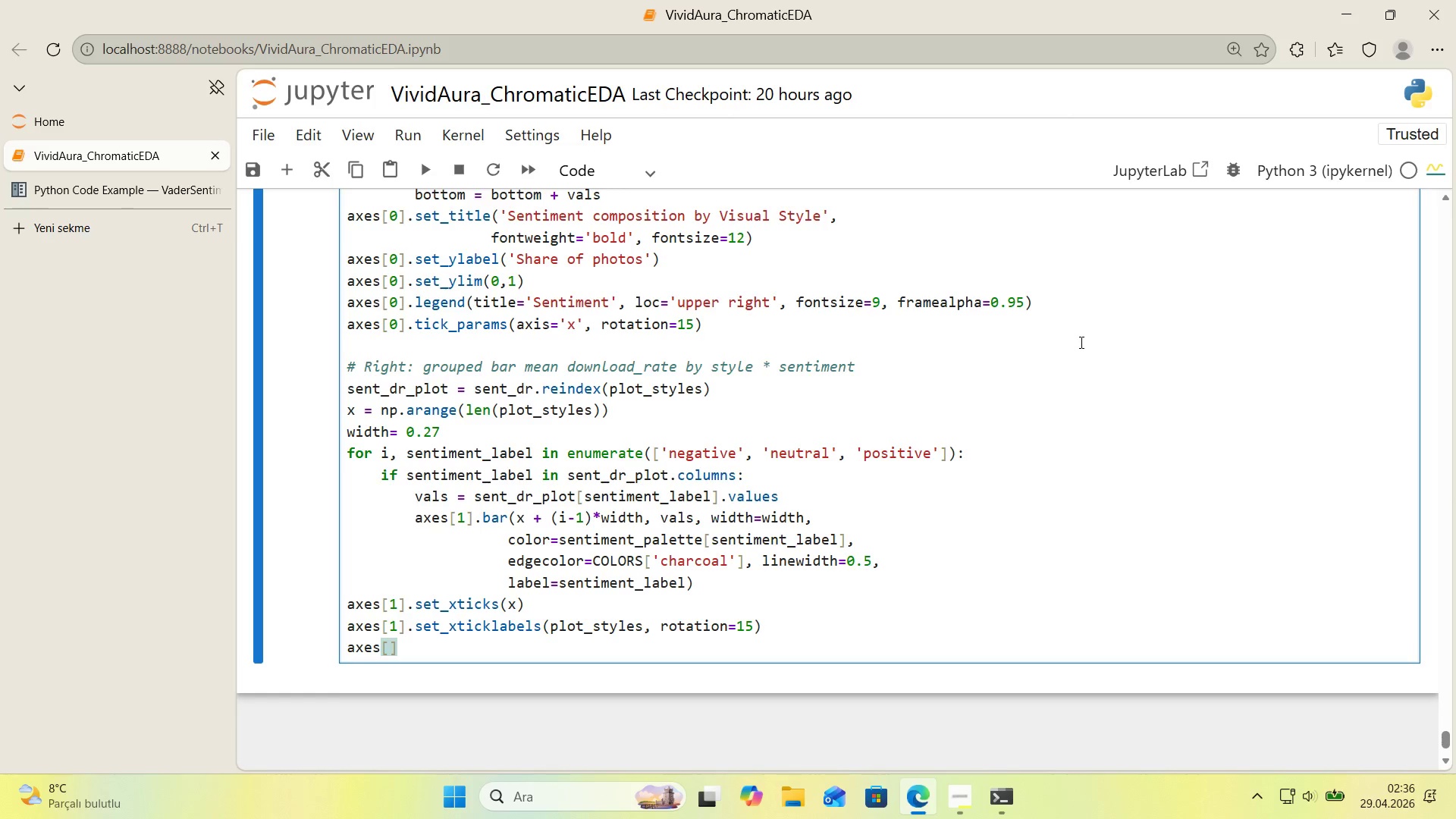 
key(ArrowLeft)
 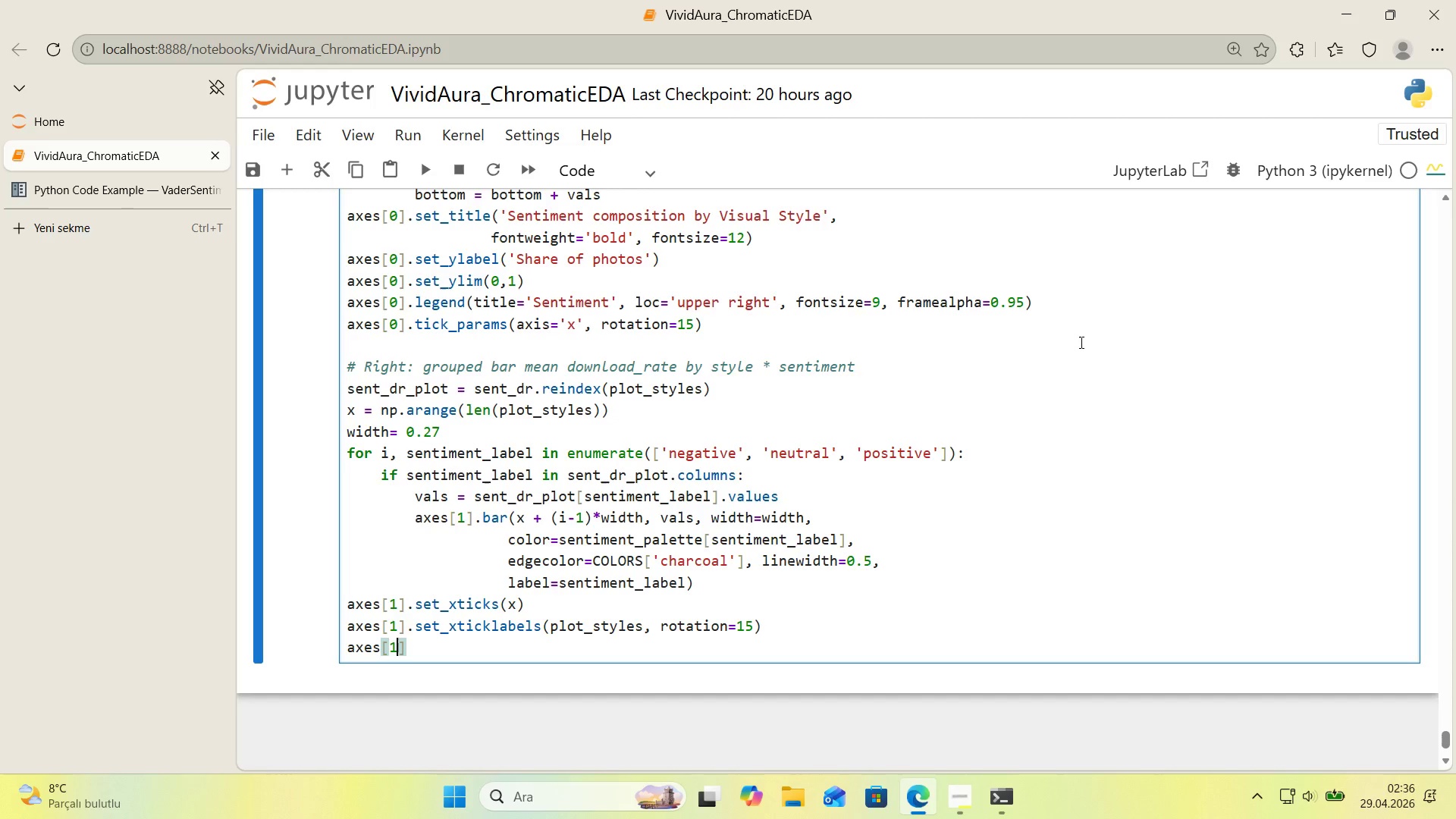 
key(1)
 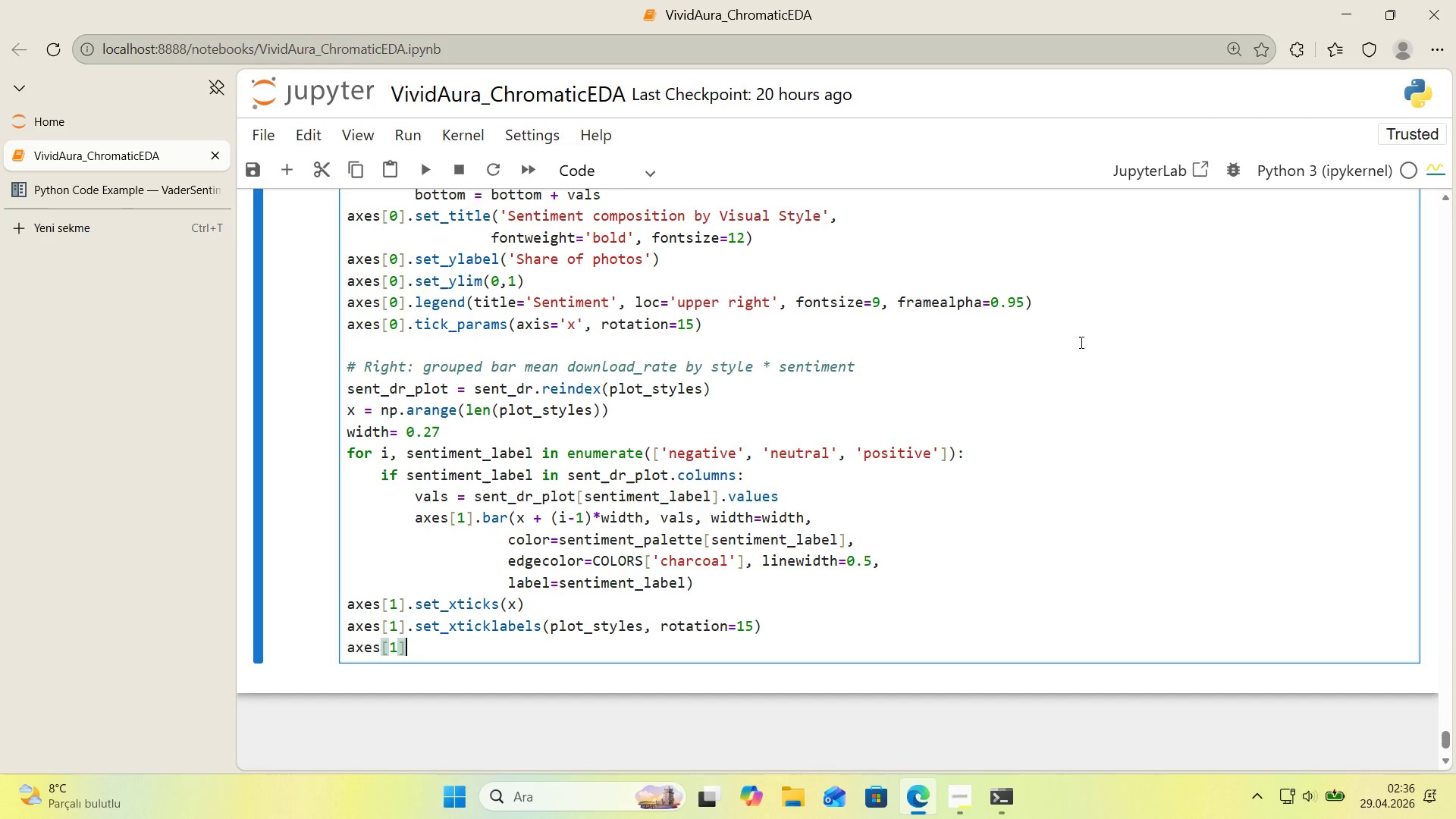 
key(ArrowRight)
 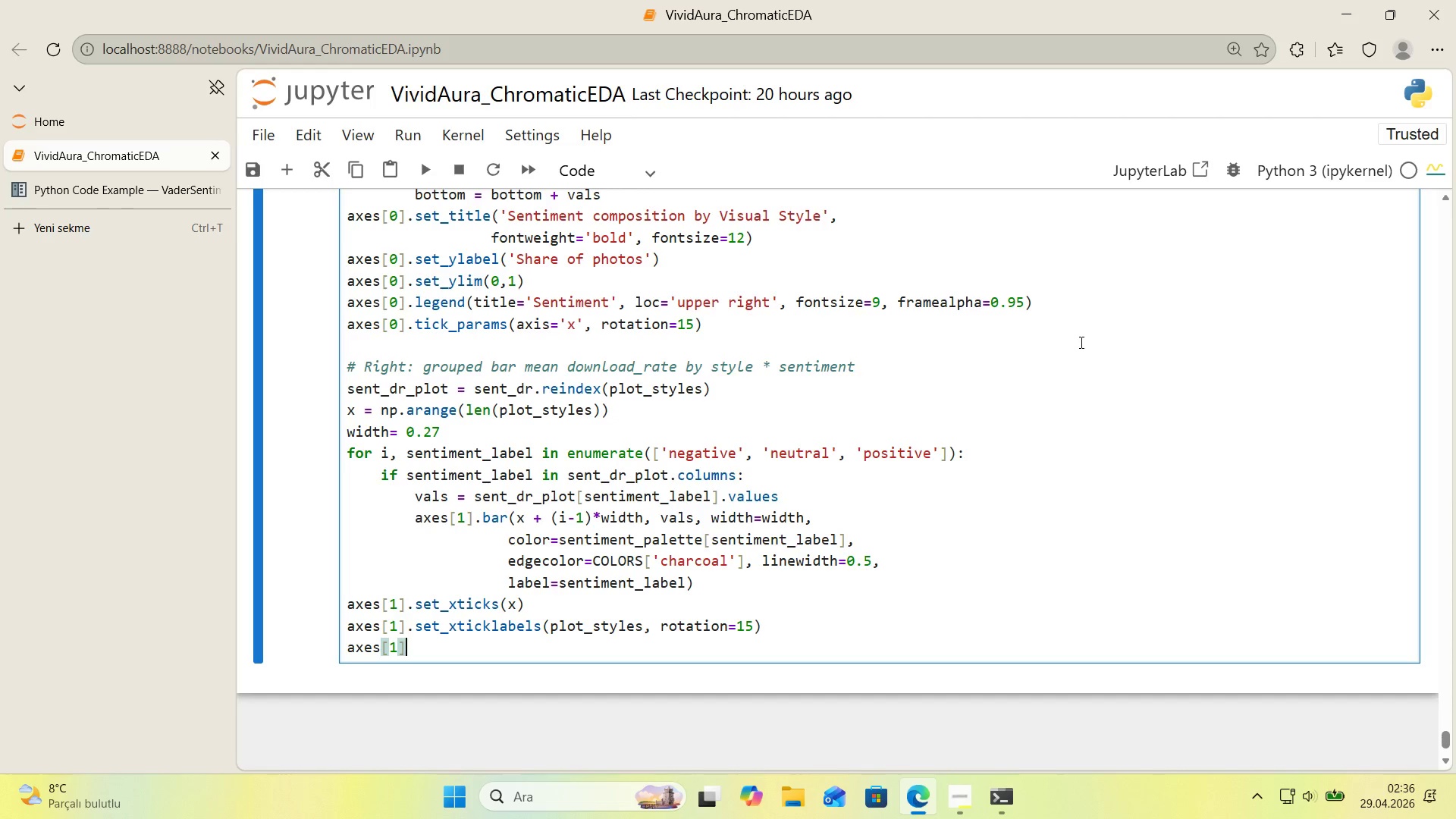 
wait(28.38)
 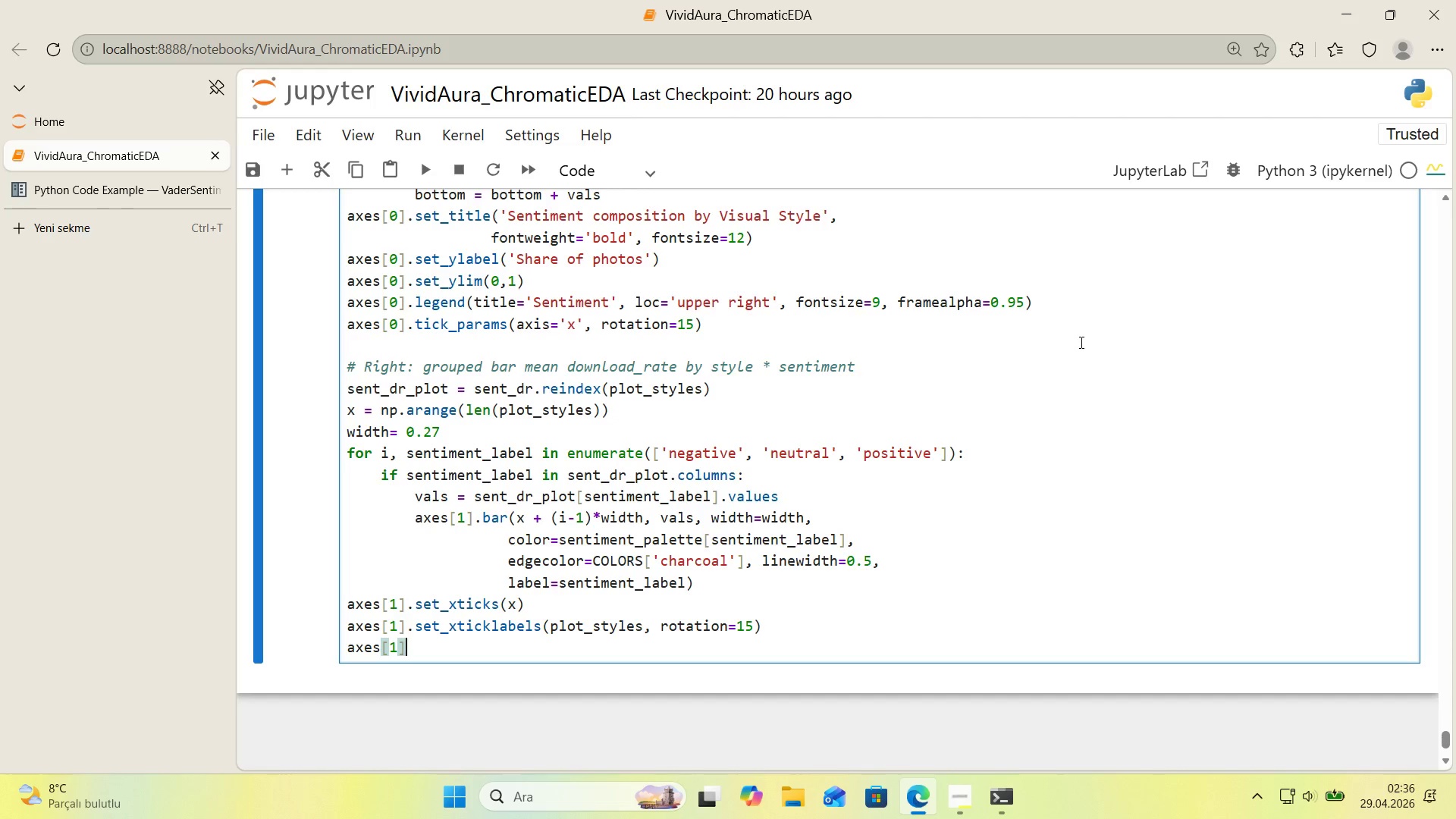 
type(.set)
key(Backspace)
type(t)
key(Backspace)
type(t_t'tle*()
 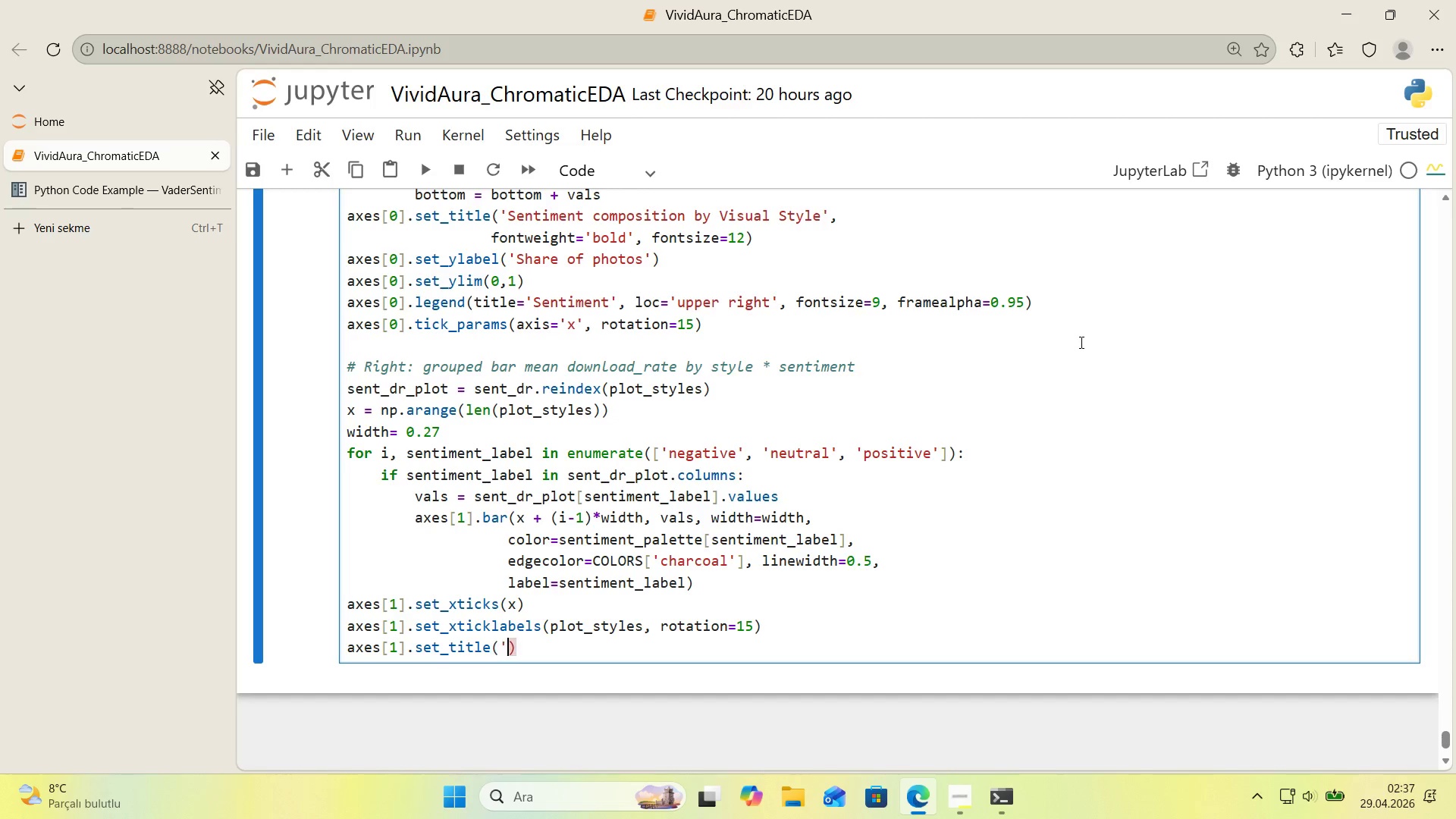 
 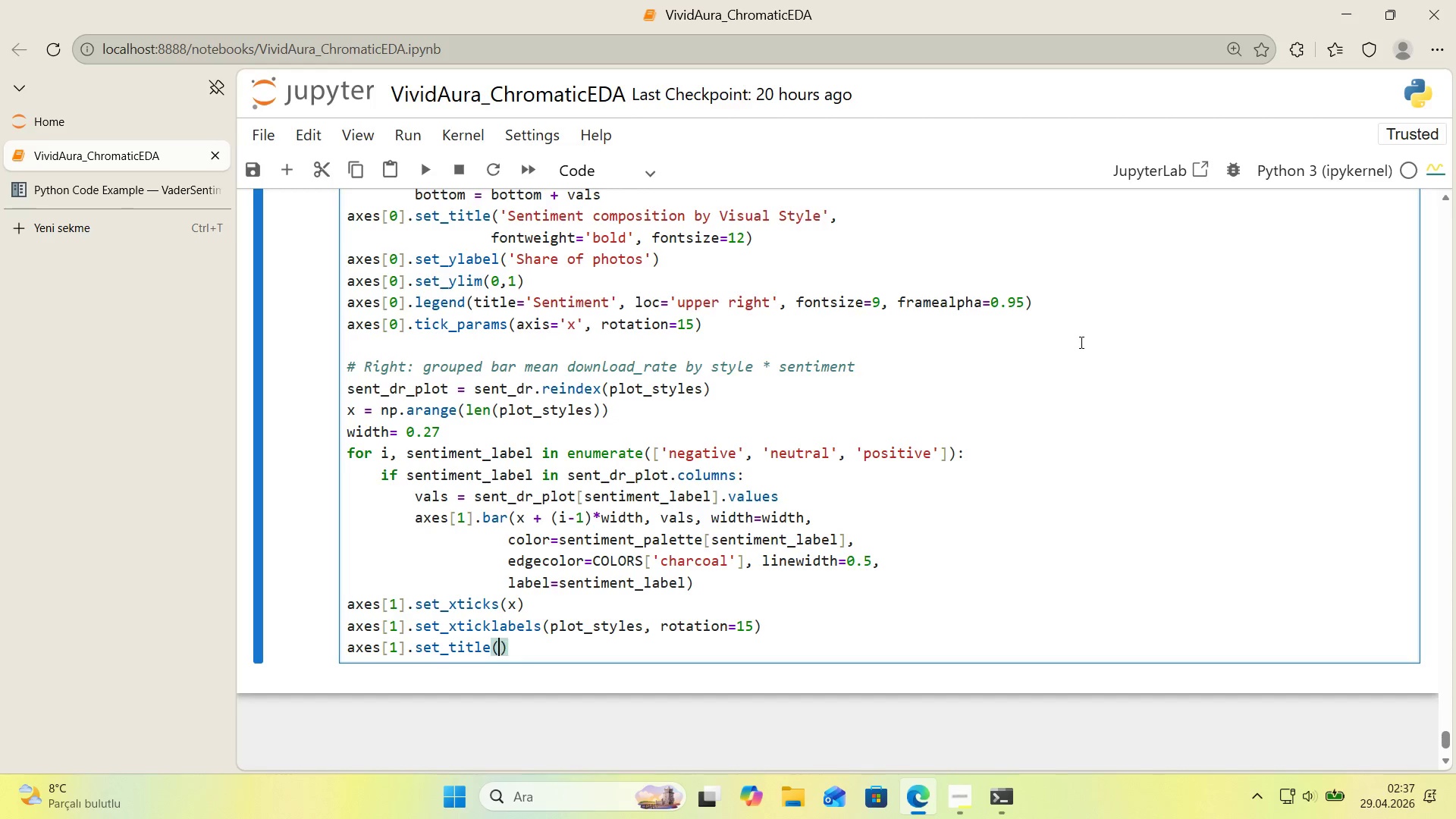 
key(ArrowLeft)
 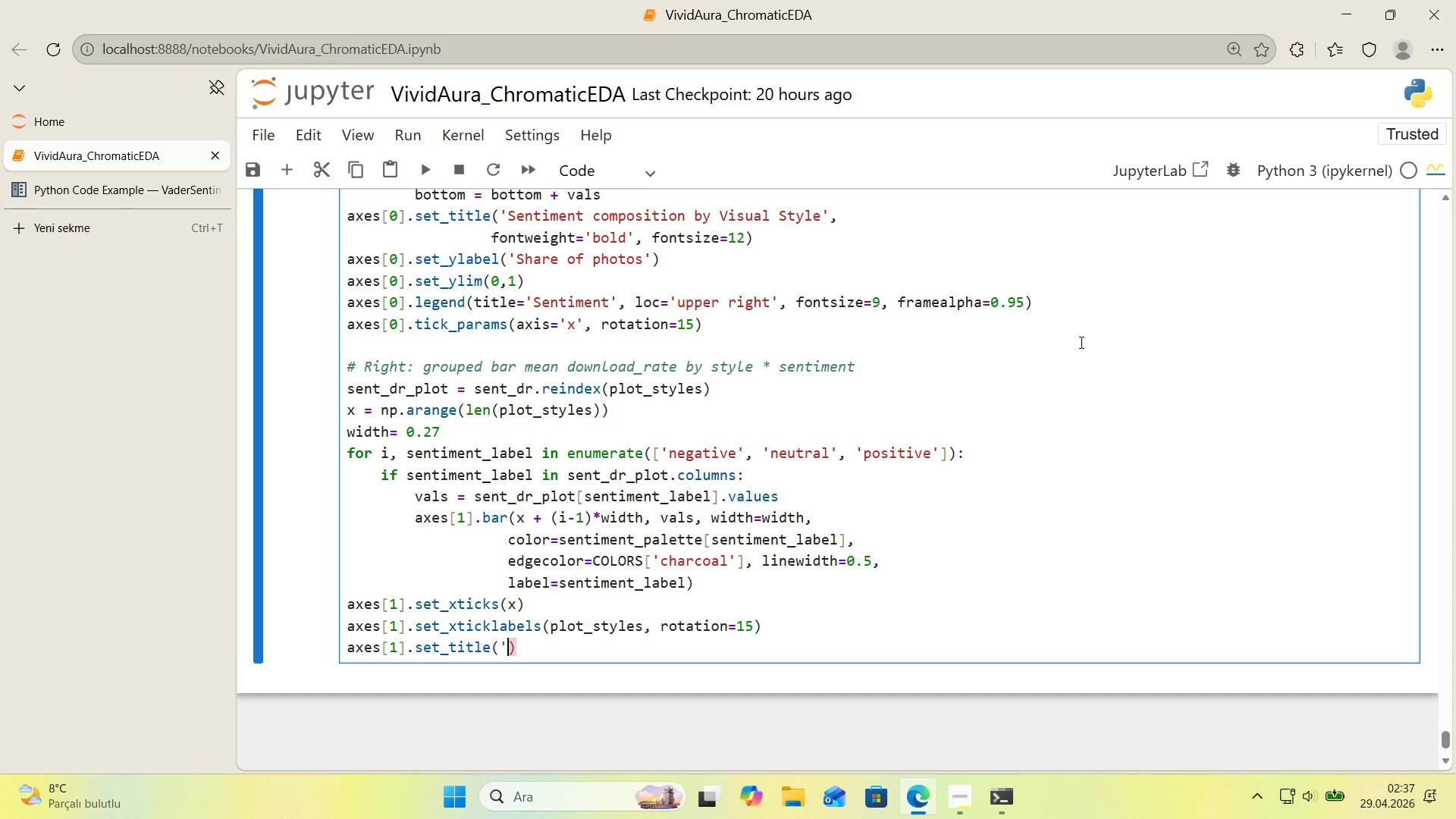 
type(@@)
 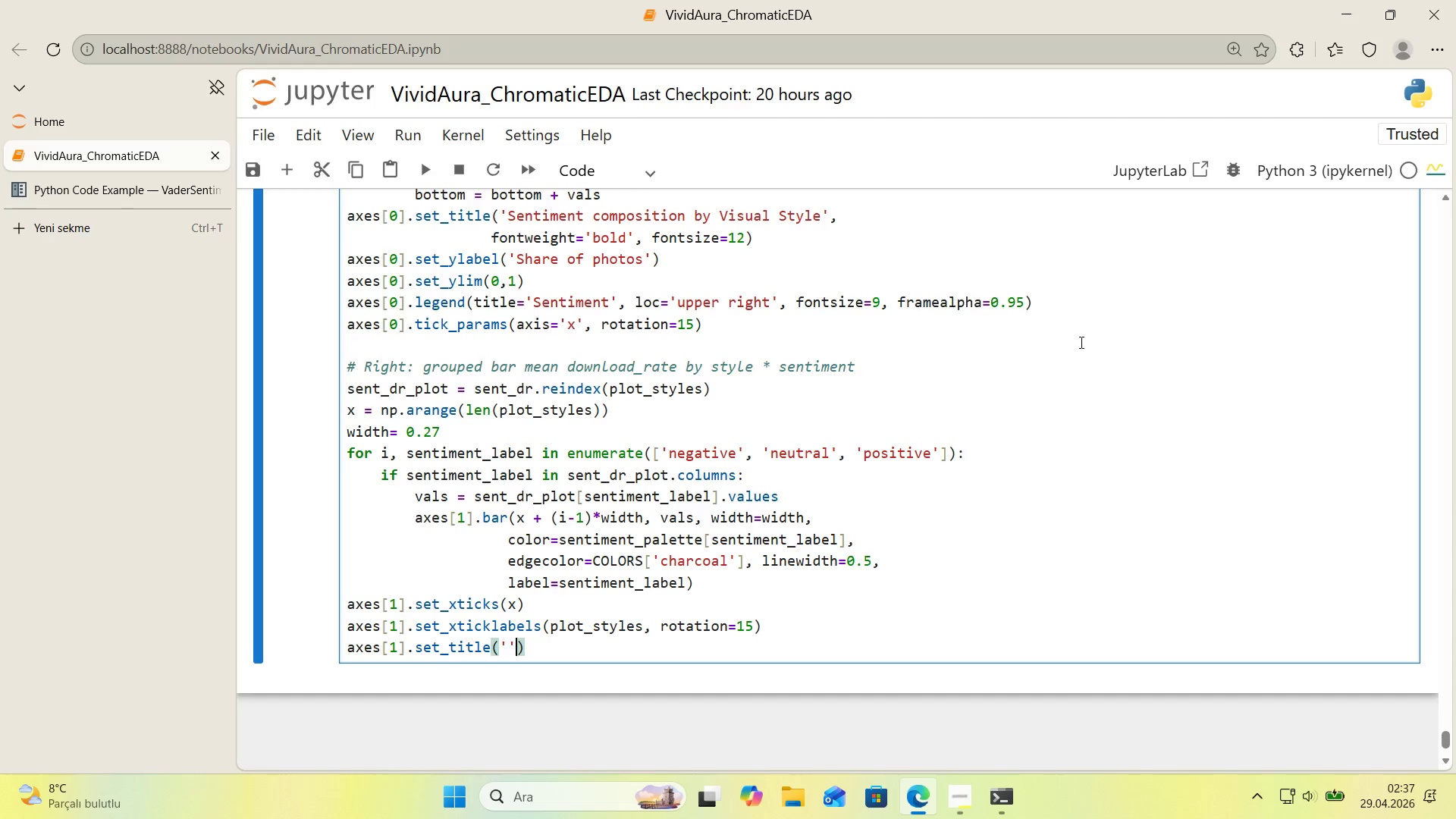 
key(ArrowLeft)
 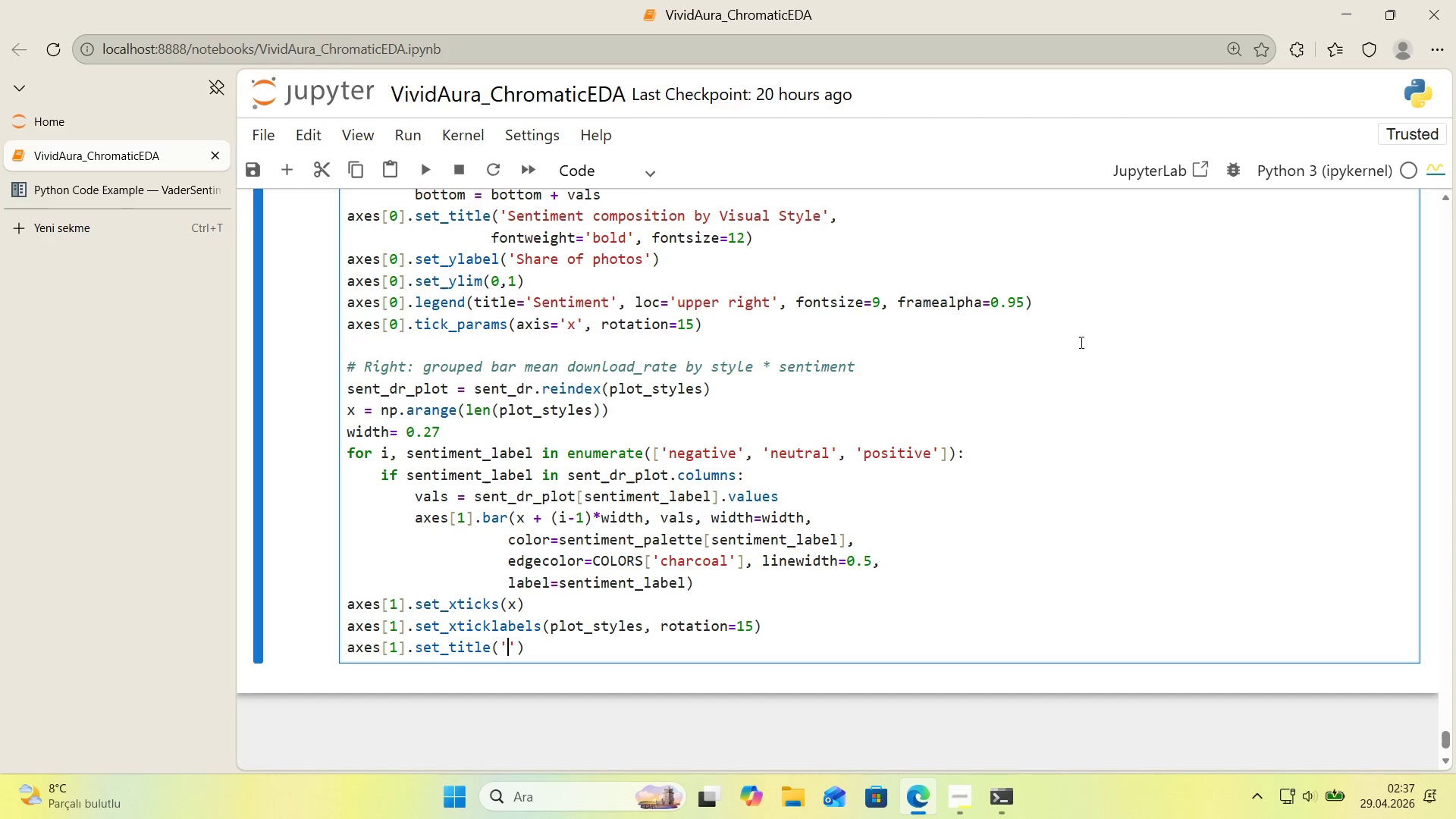 
type(Mean download_rate by V'sual Style * Sent'ment)
 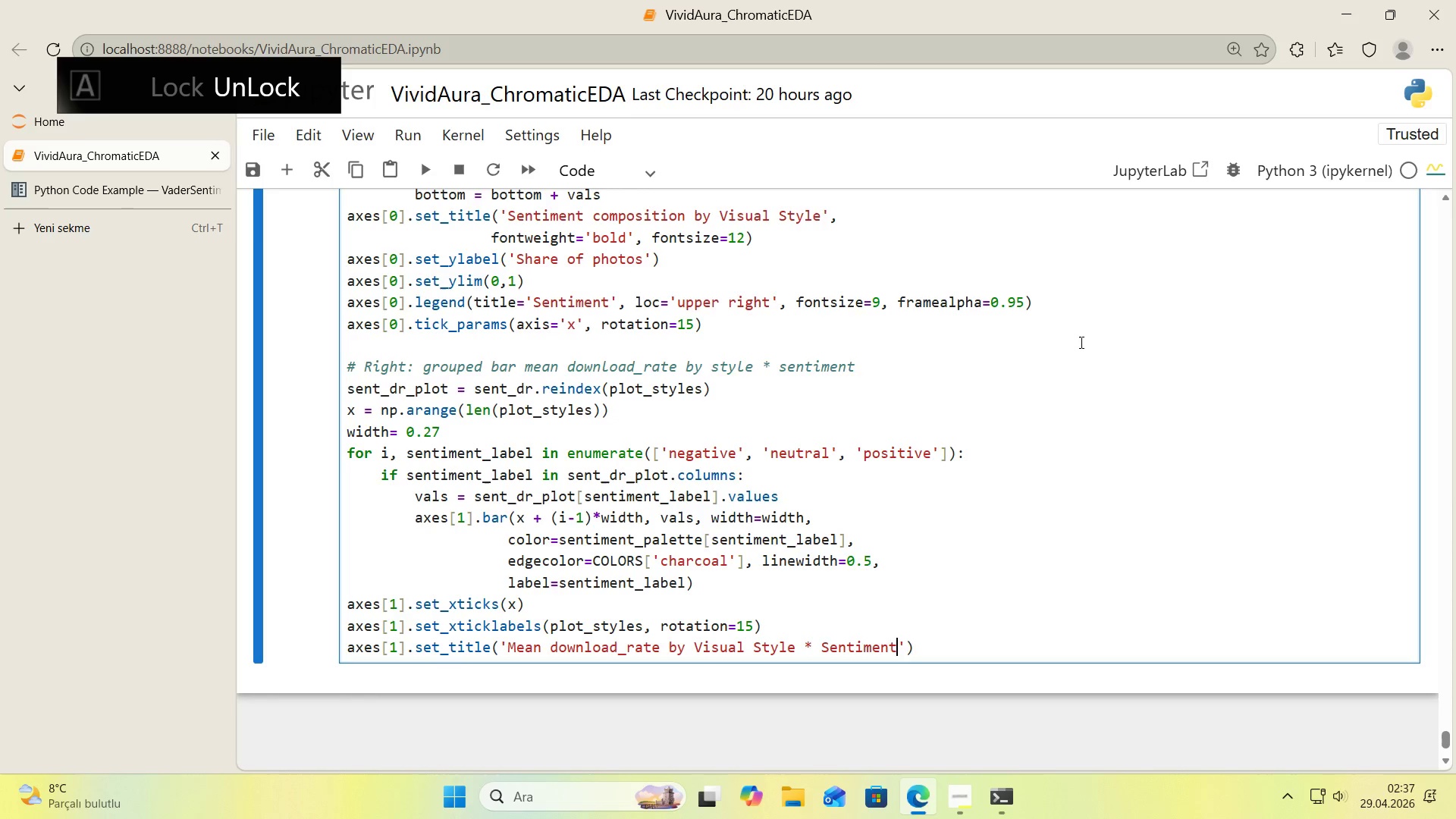 
key(ArrowRight)
 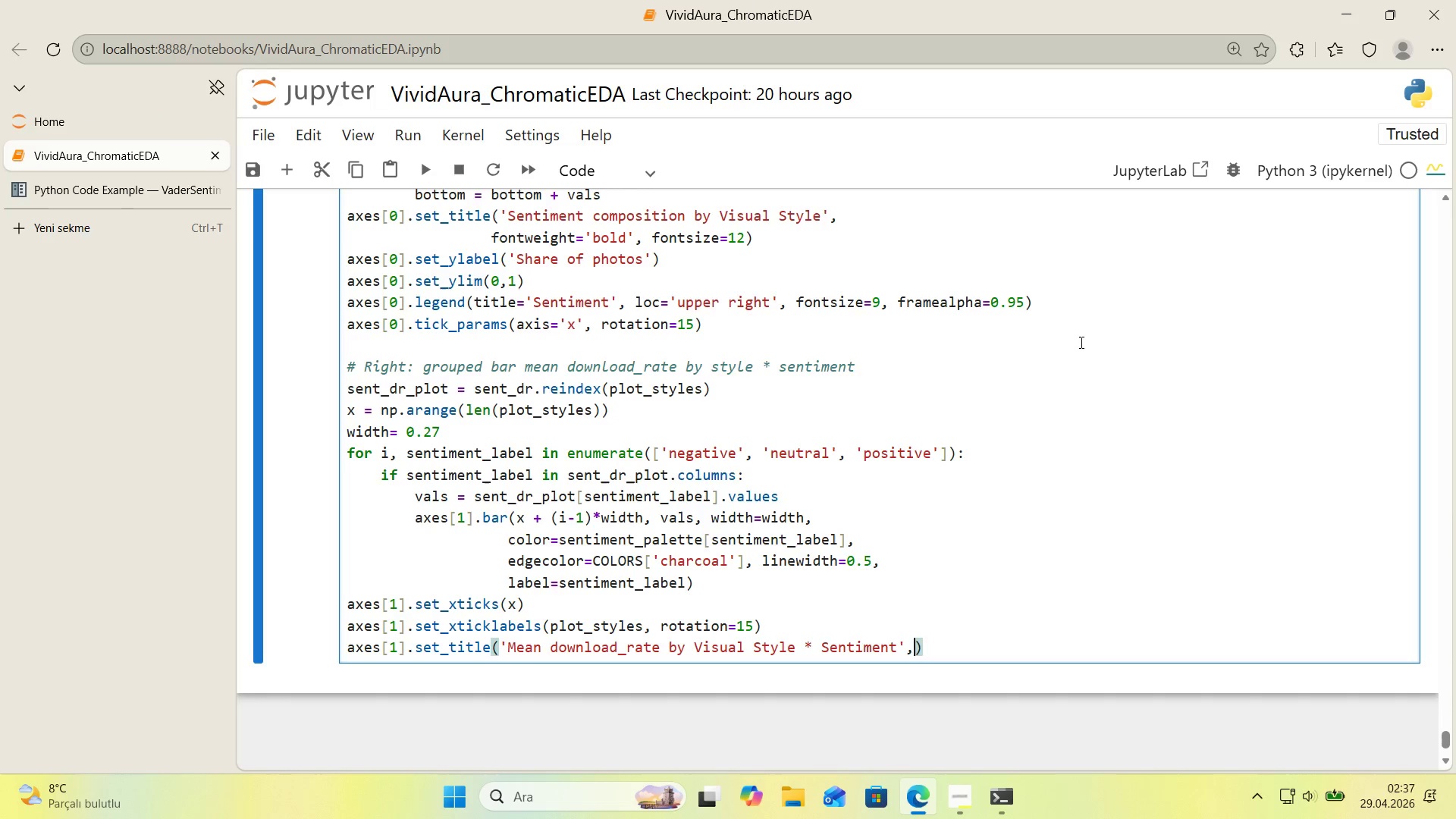 
key(Comma)
 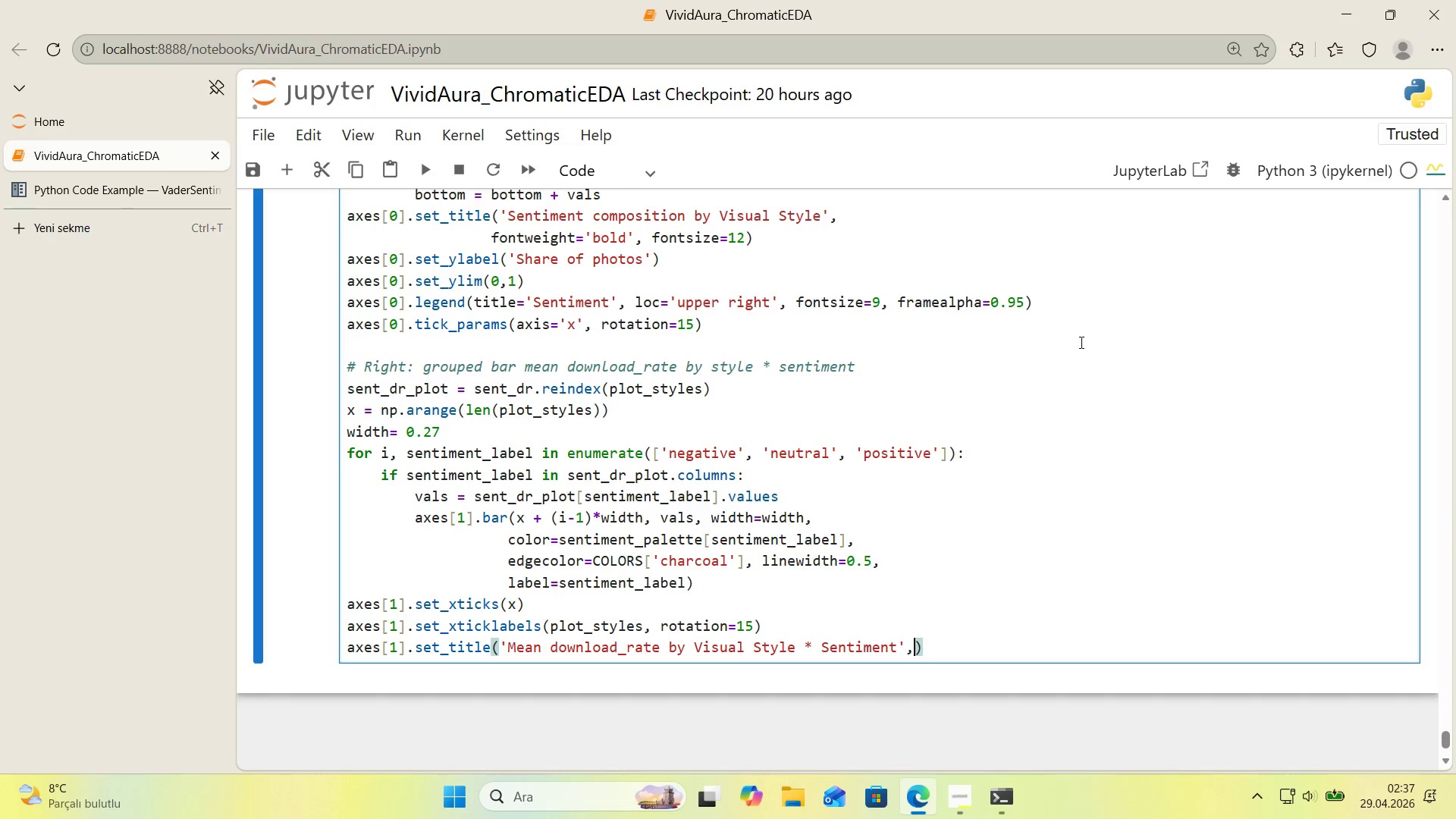 
key(Enter)
 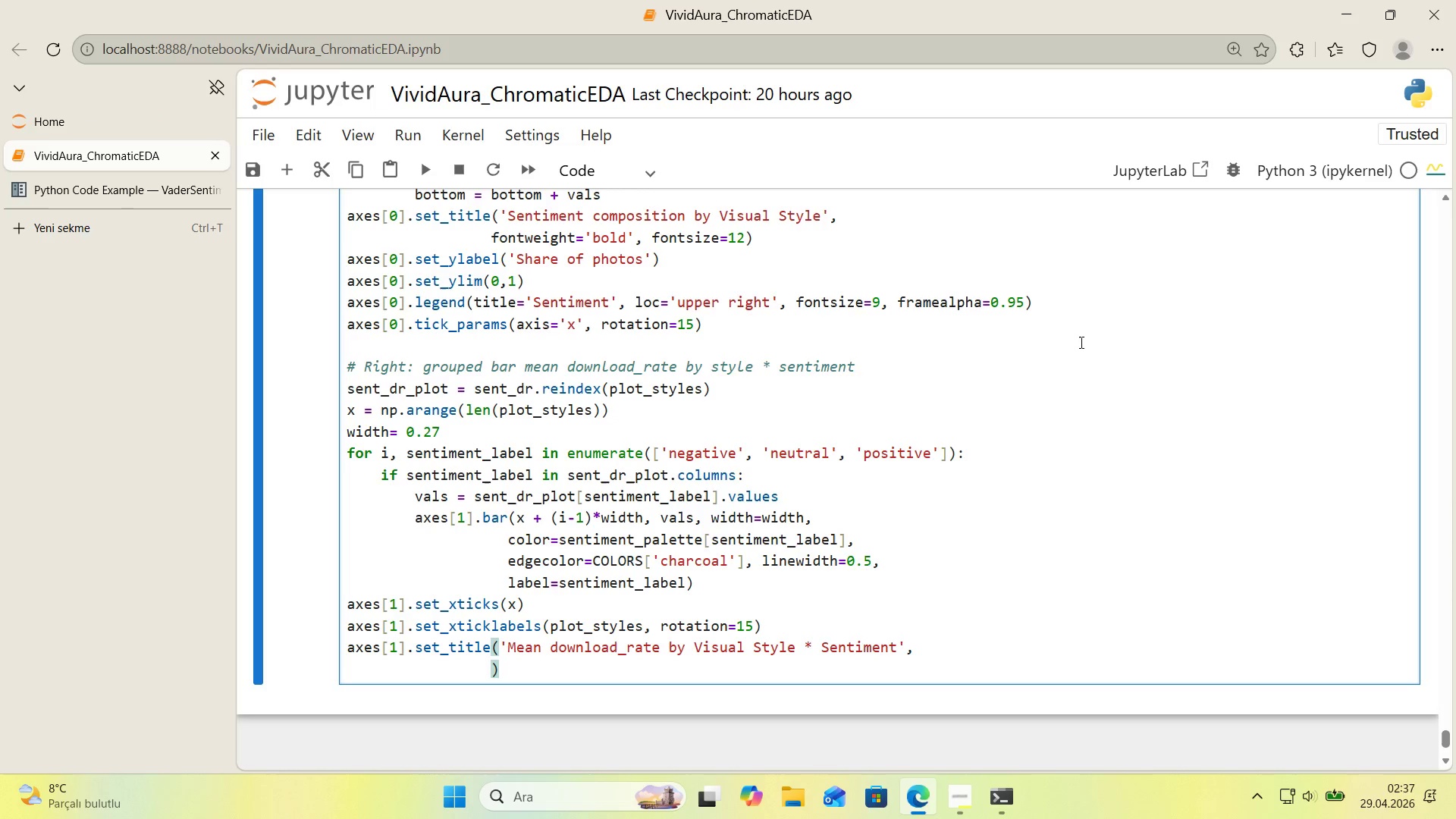 
type(fontwe'f)
key(Backspace)
type(ght)@@)
 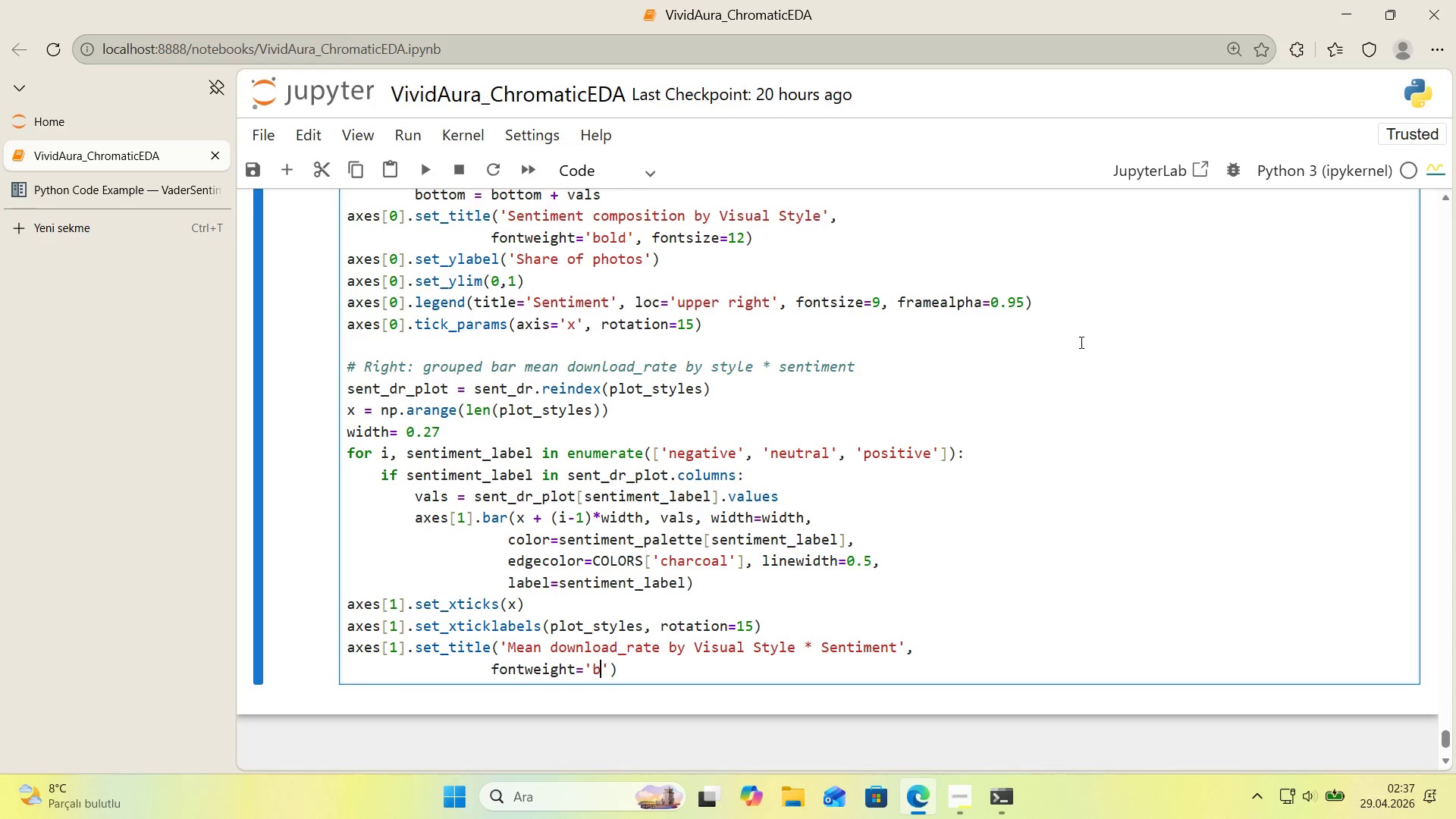 
 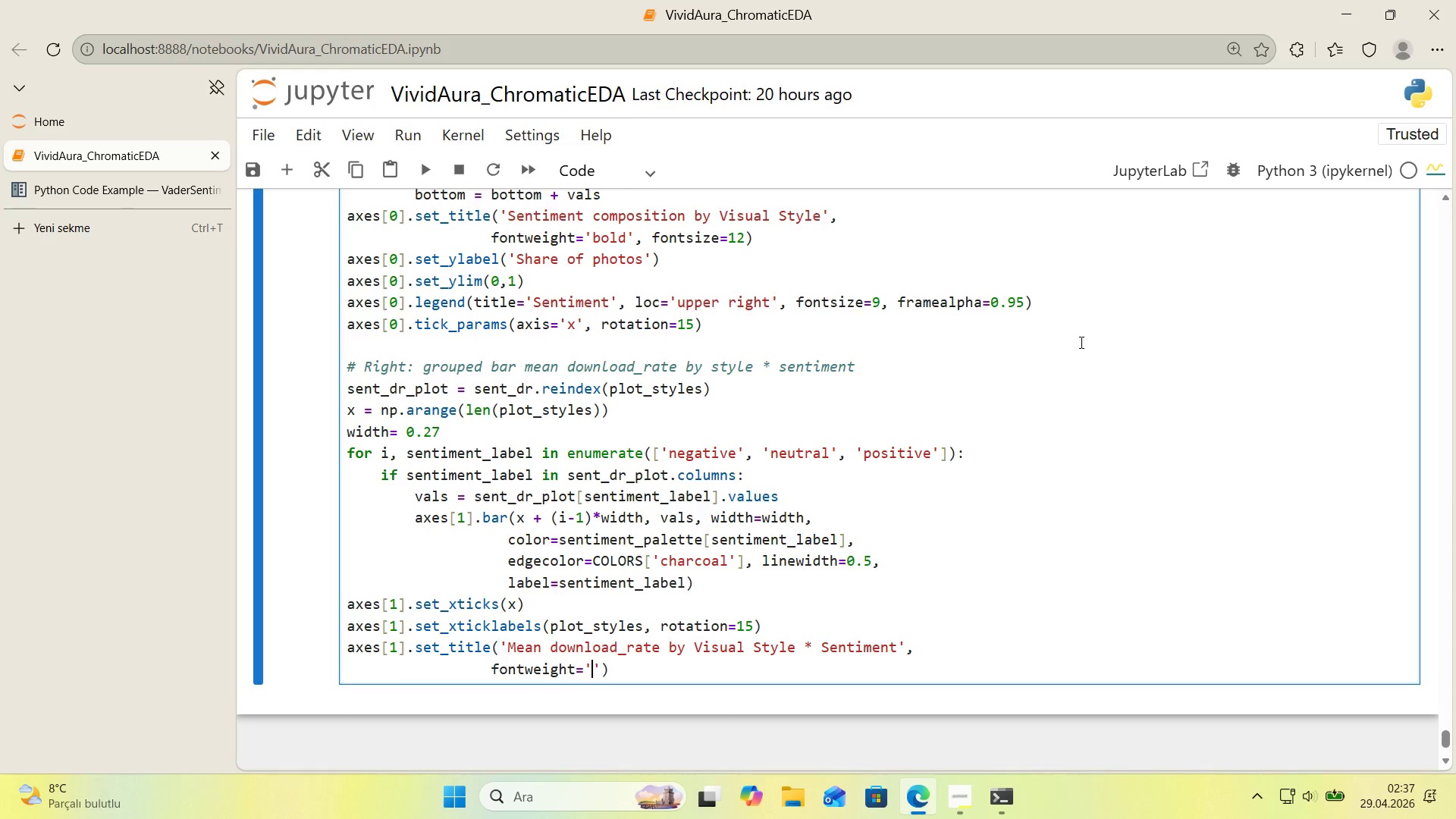 
key(ArrowLeft)
 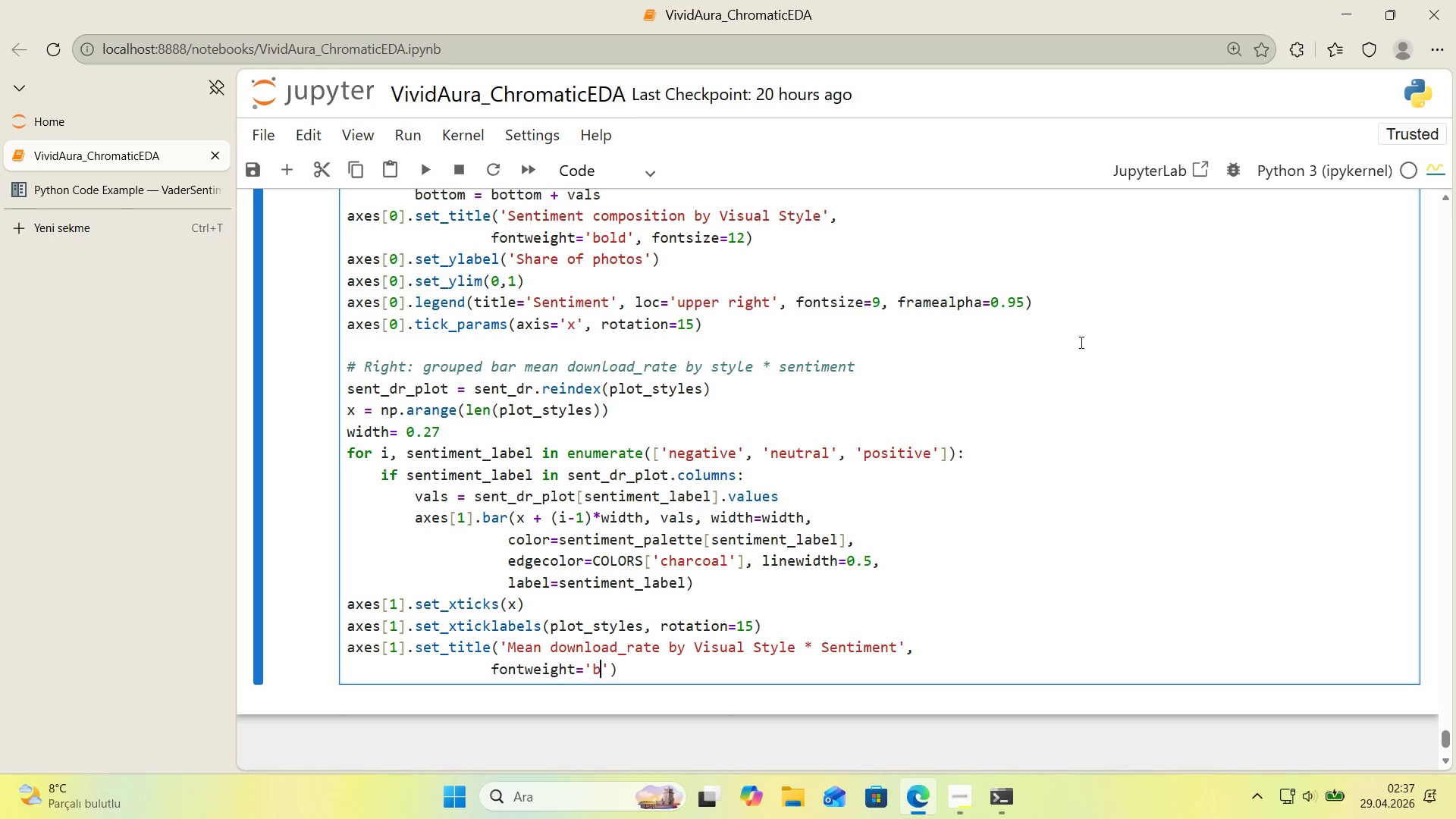 
type(bold)
 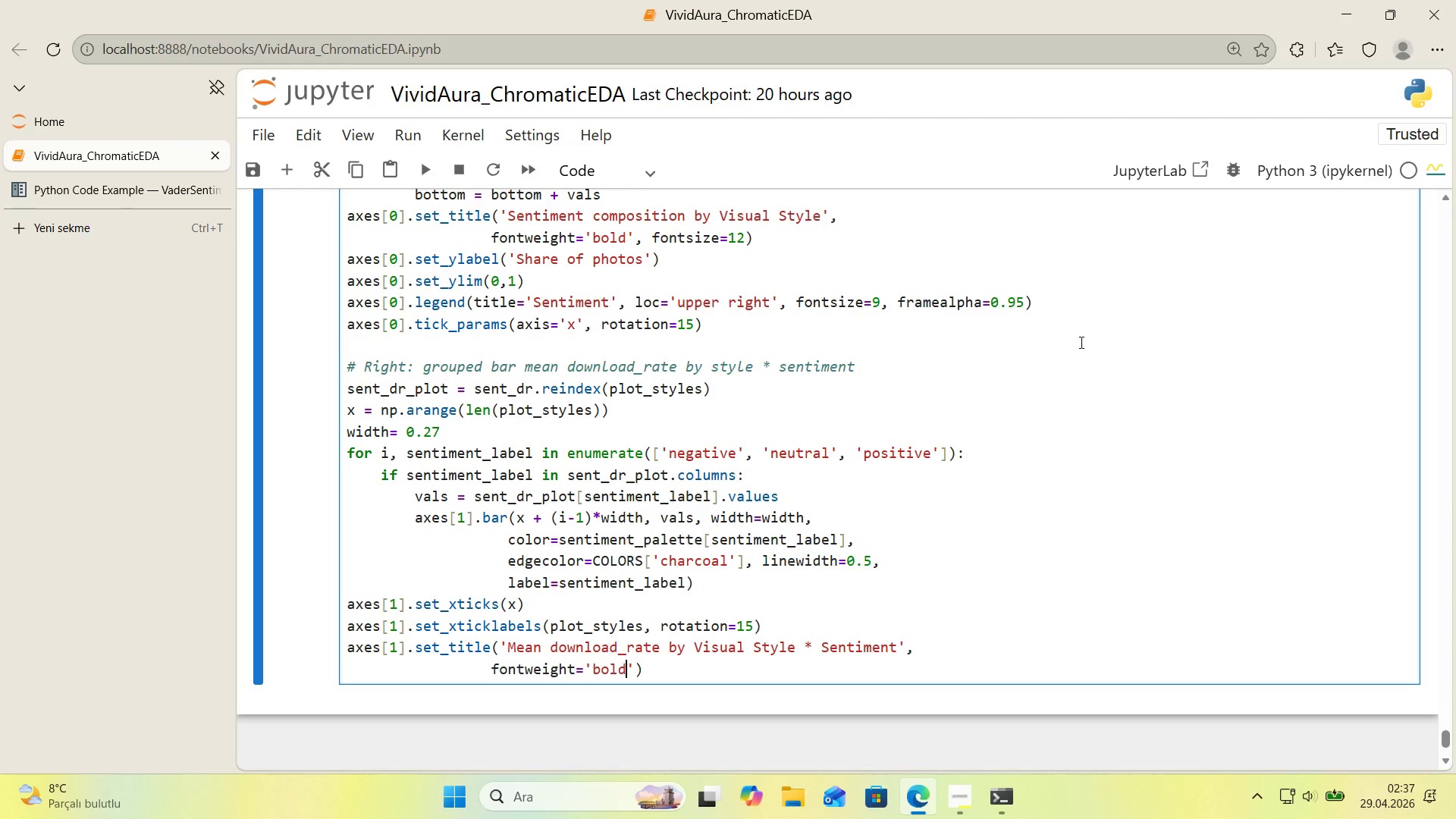 
key(ArrowRight)
 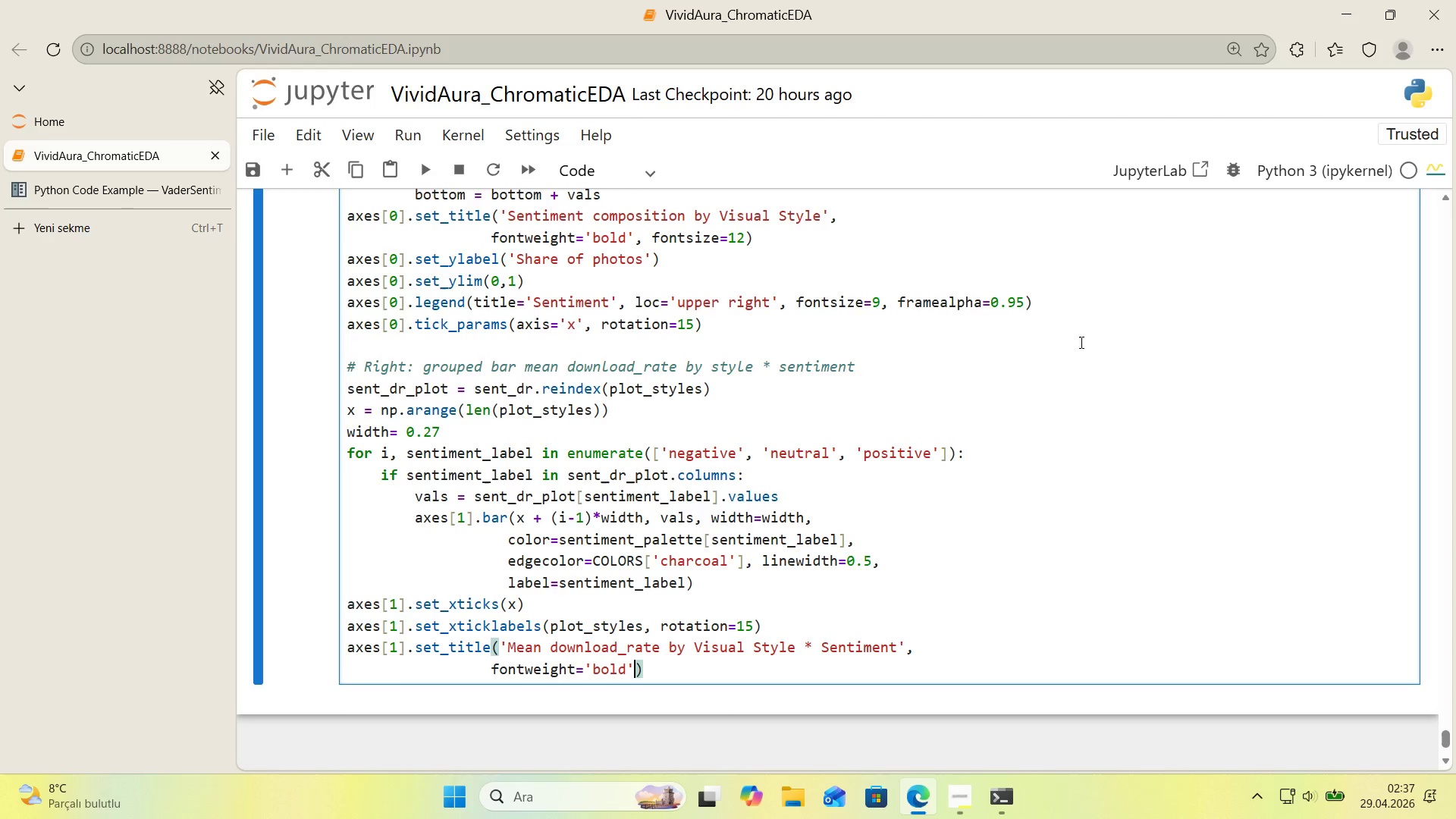 
type(, @@)
key(Backspace)
key(Backspace)
type(fonts'ze)12)
 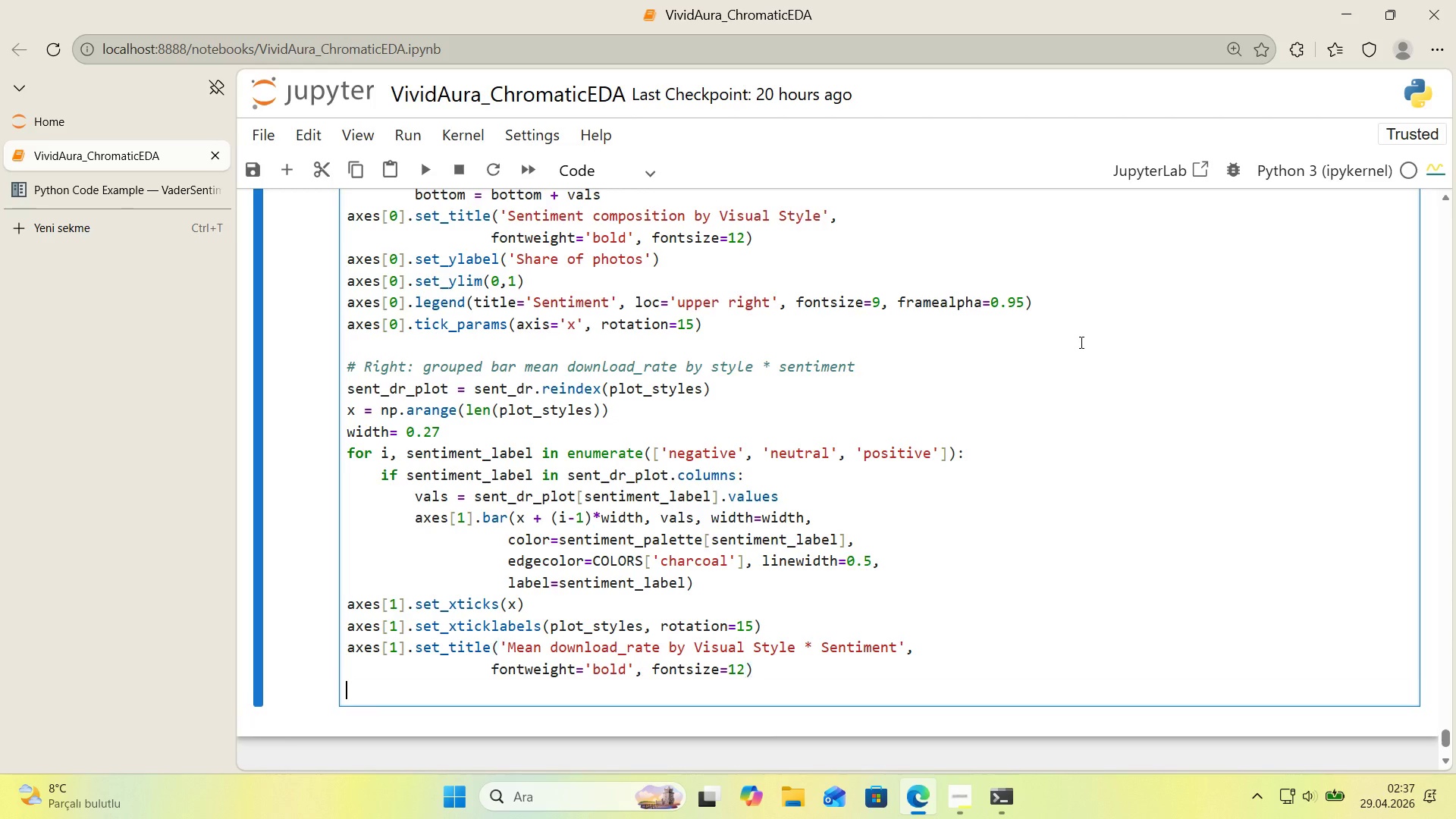 
 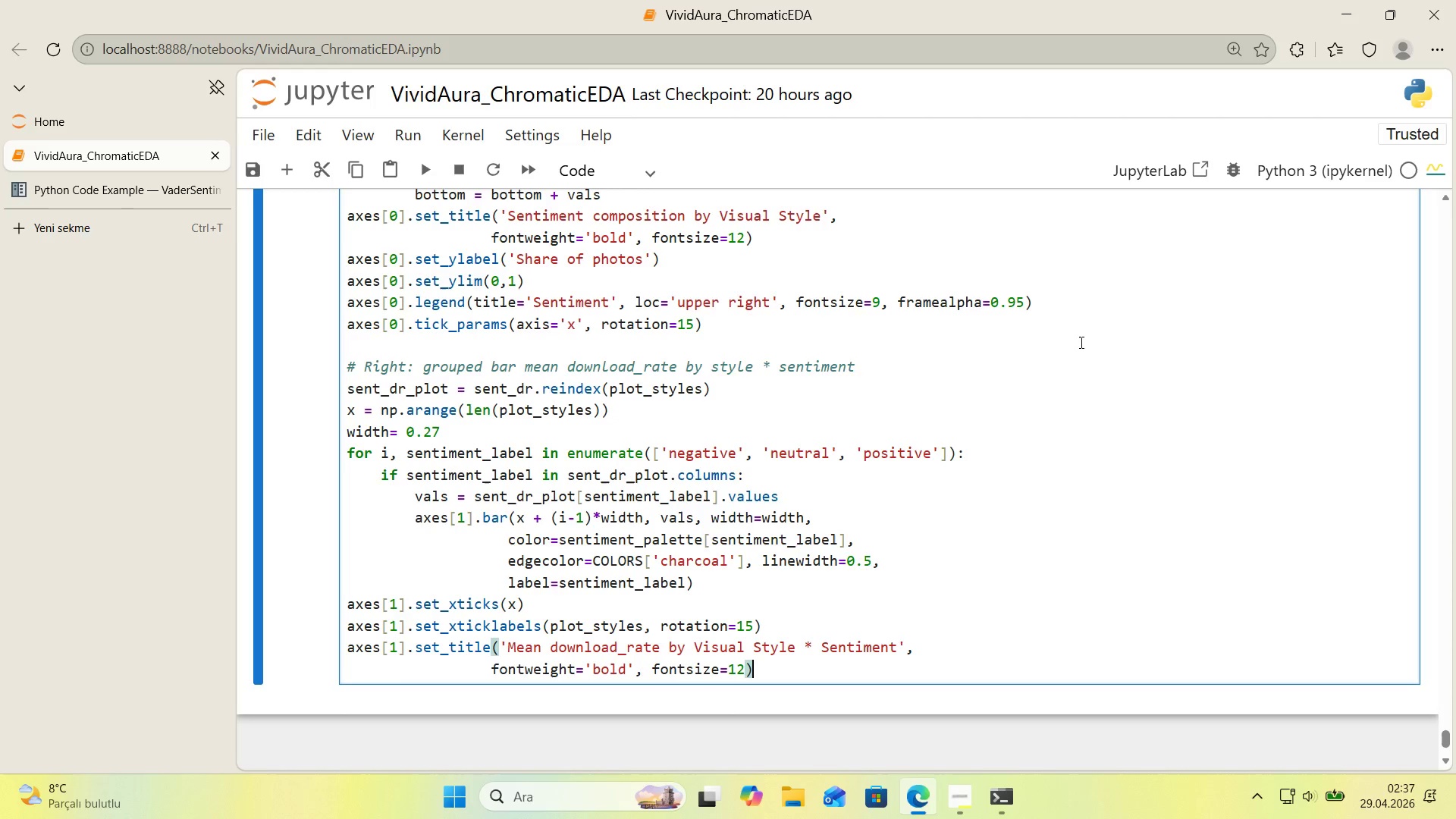 
key(ArrowRight)
 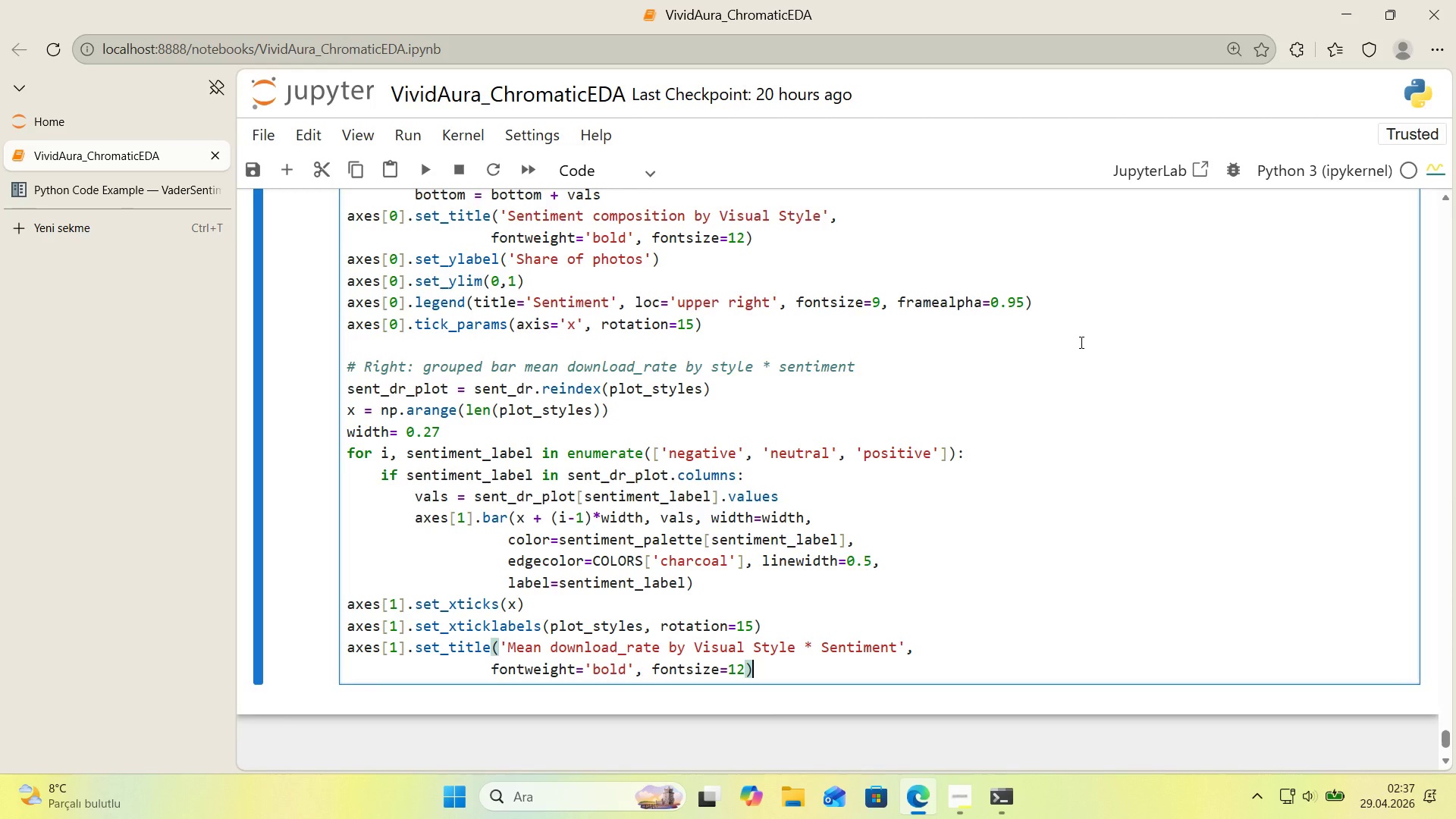 
key(Enter)
 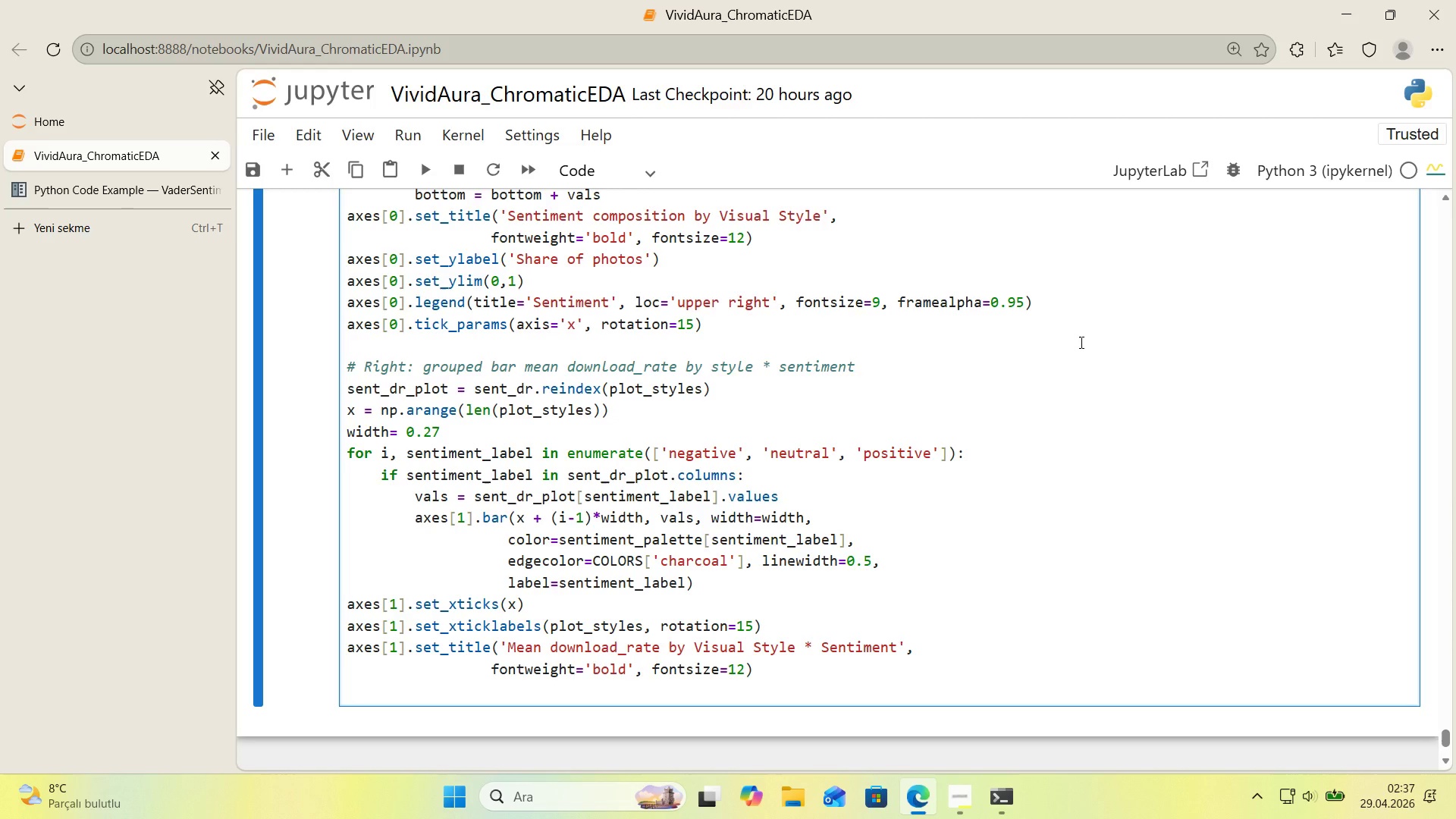 
wait(22.62)
 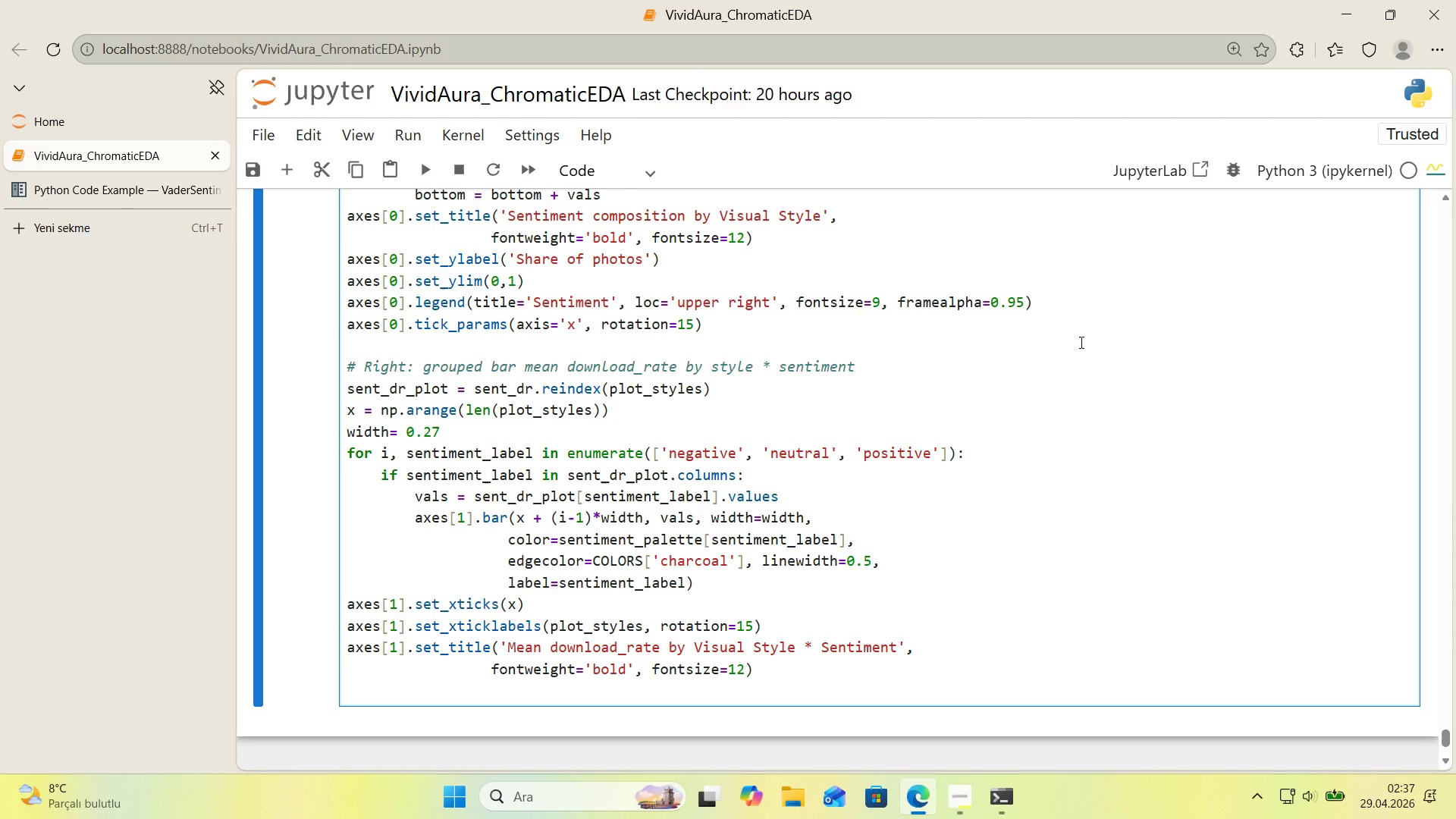 
type(axes)
 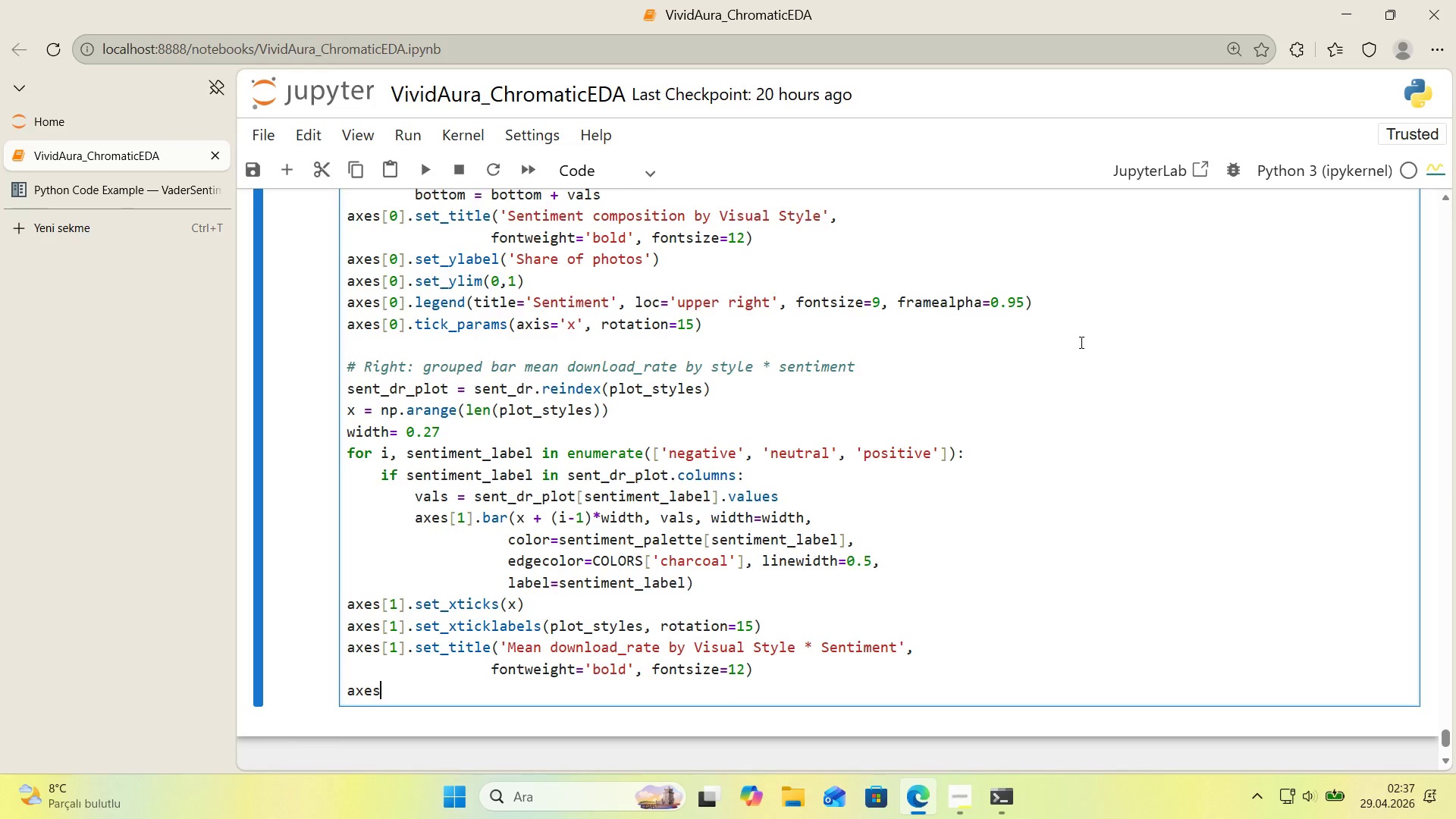 
key(Alt+Control+8)
 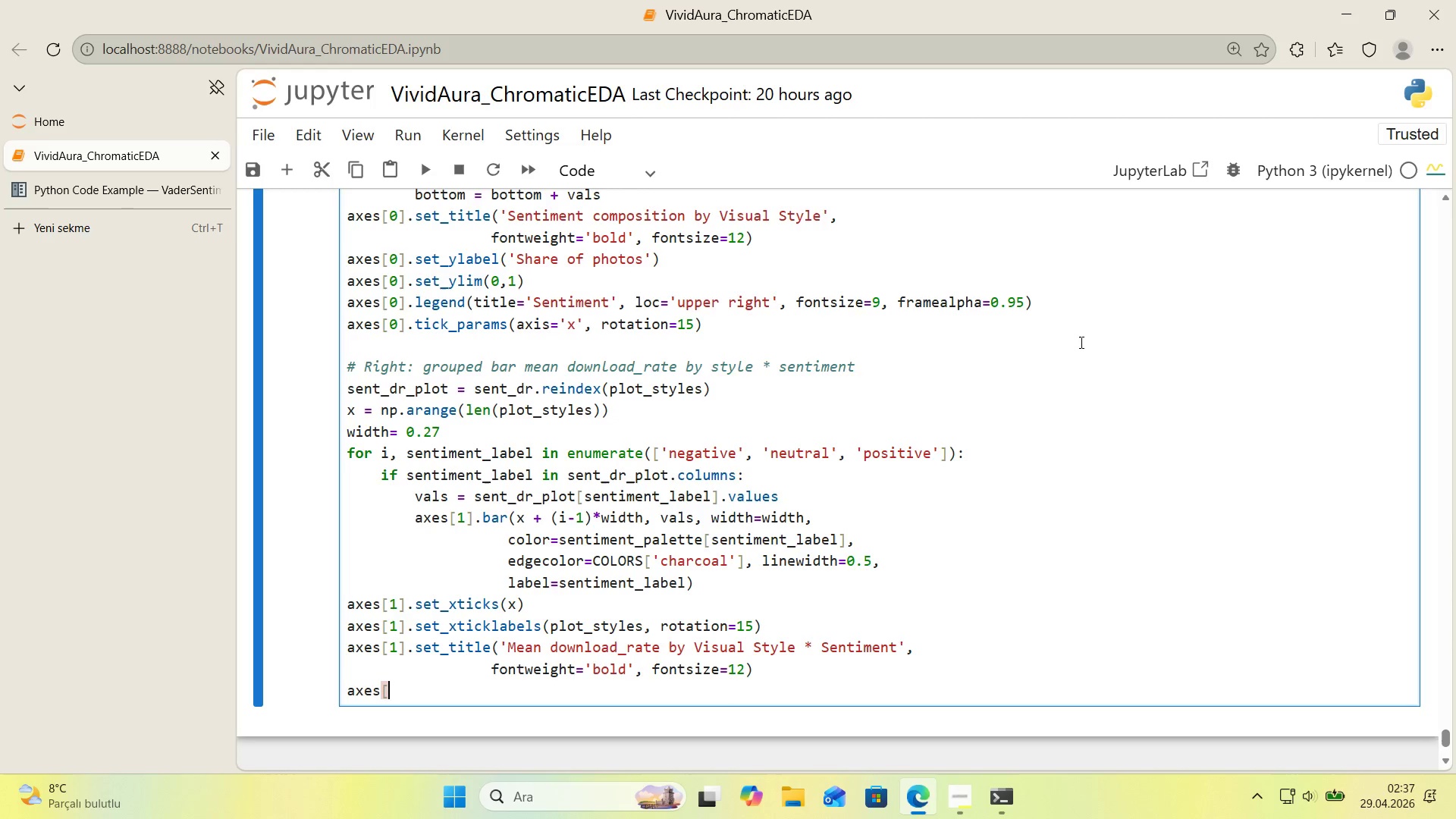 
key(Alt+Control+9)
 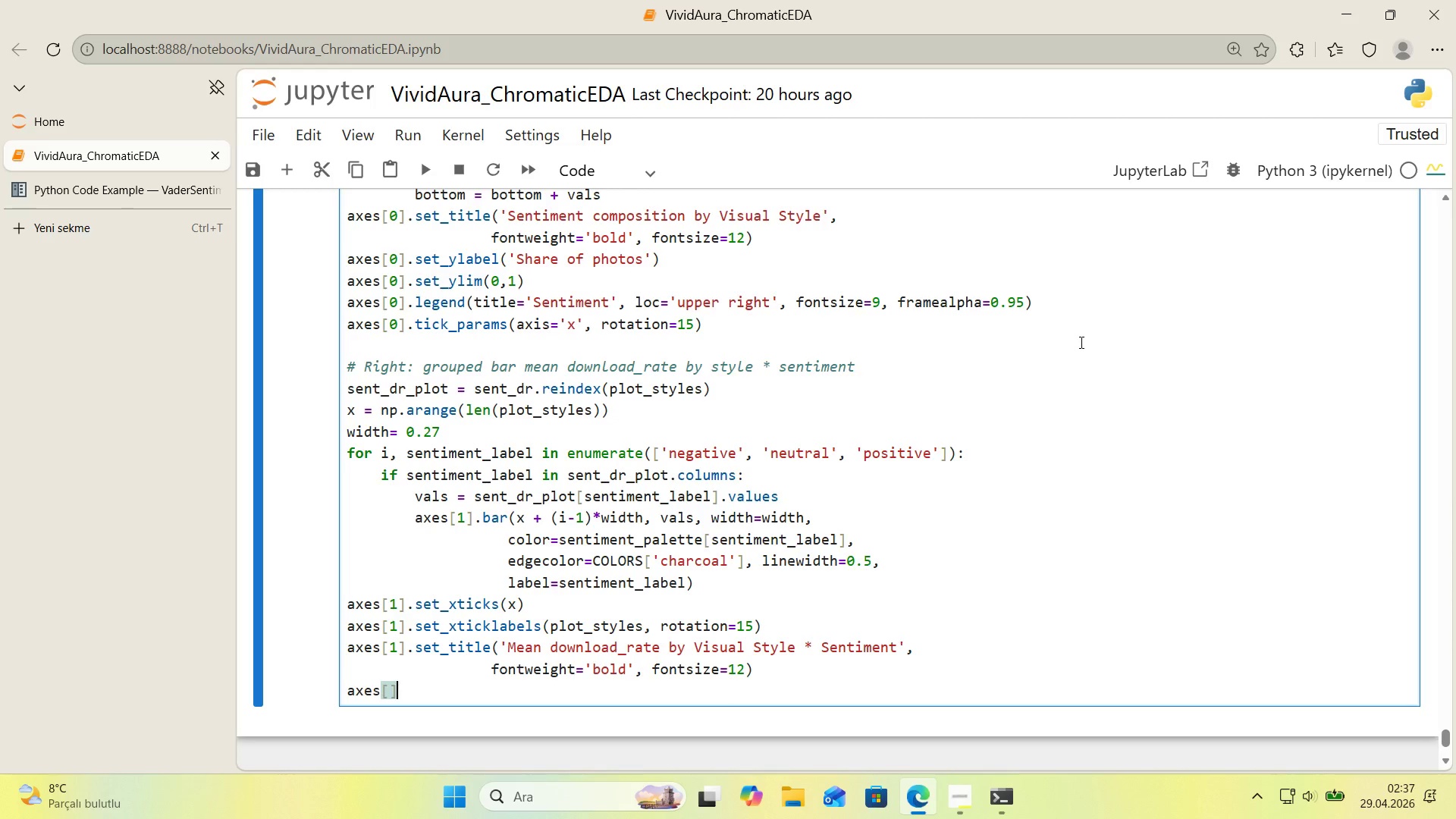 
key(ArrowLeft)
 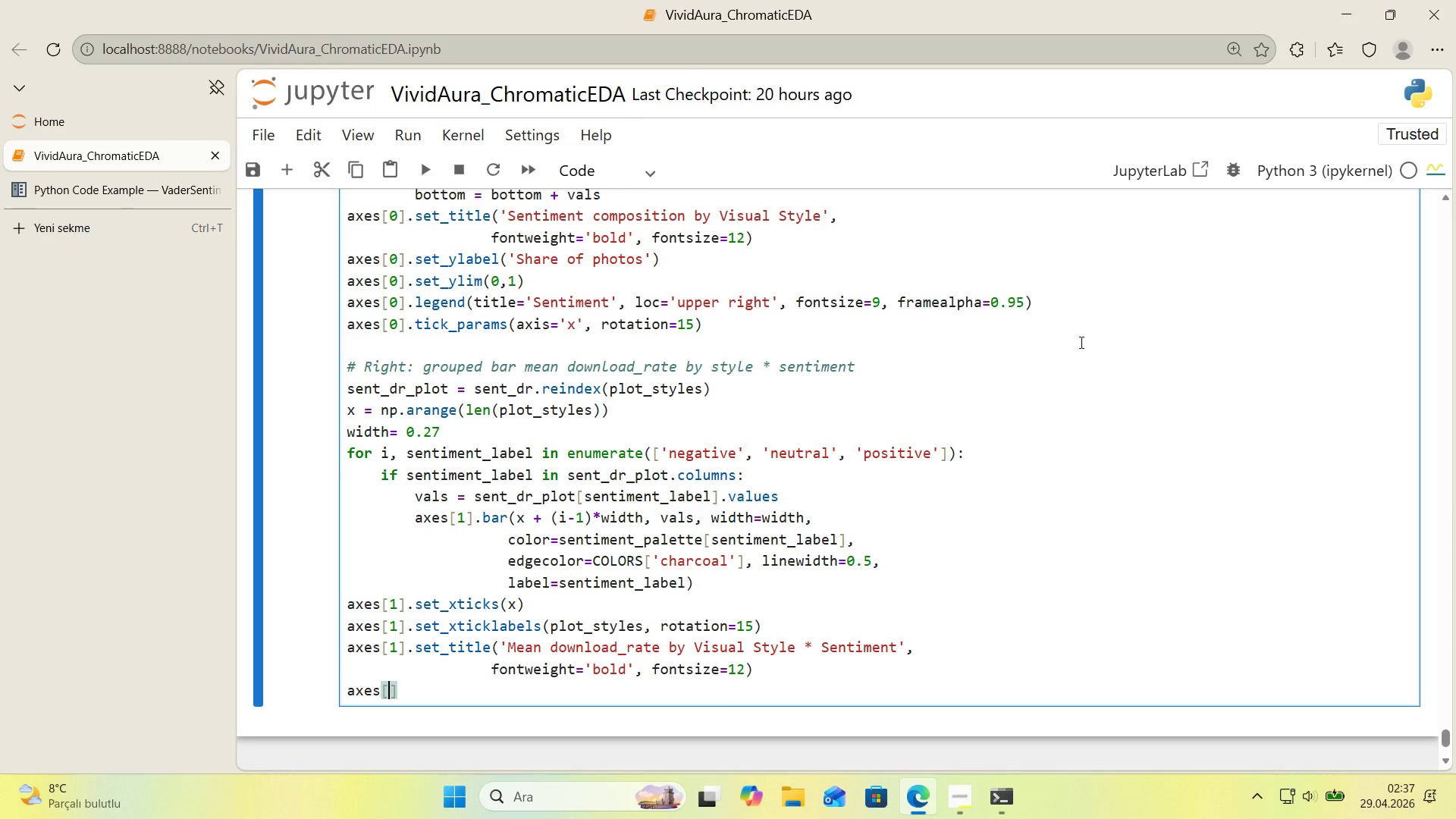 
key(1)
 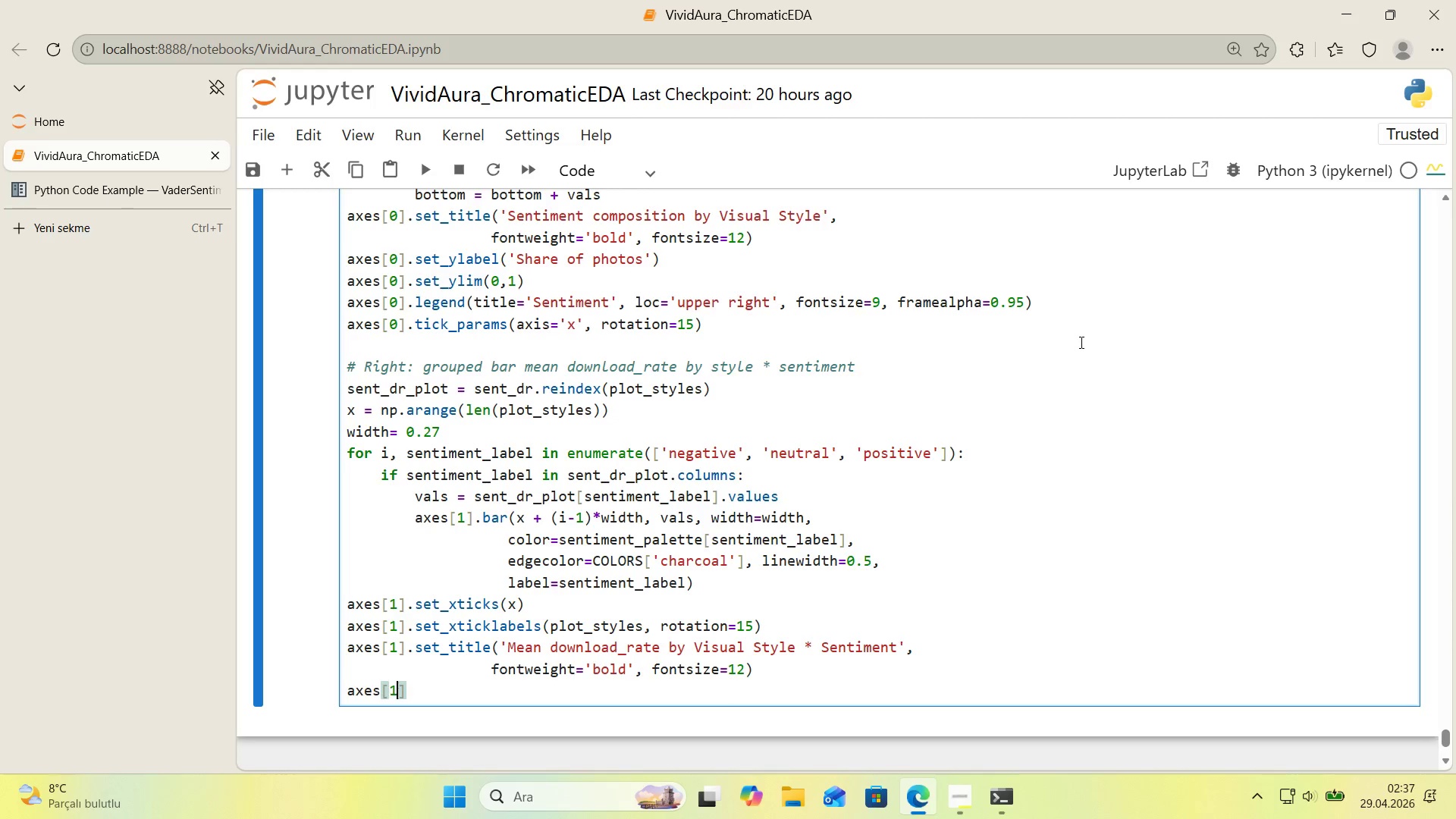 
key(ArrowRight)
 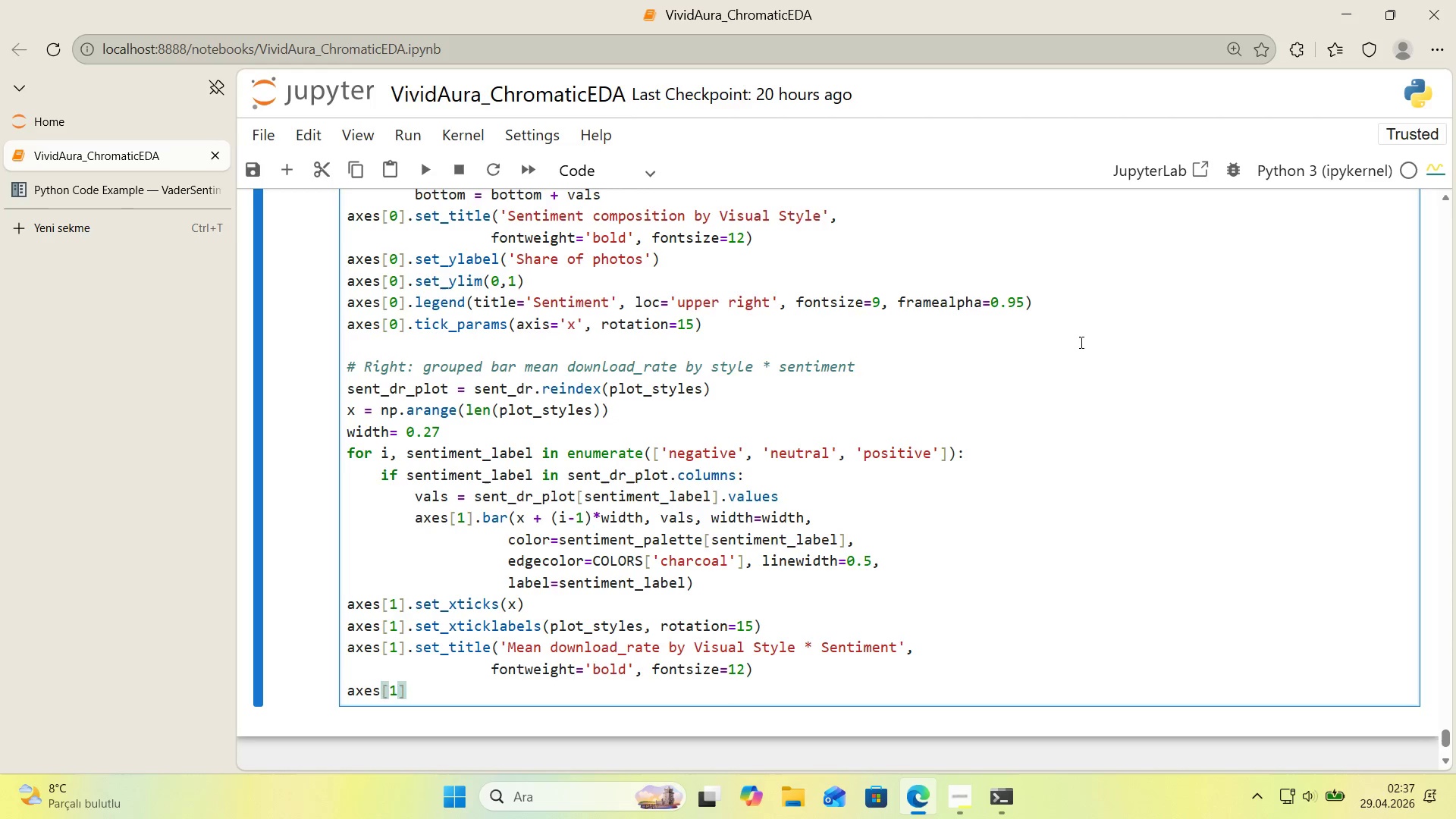 
type(.set_ylabel*()
 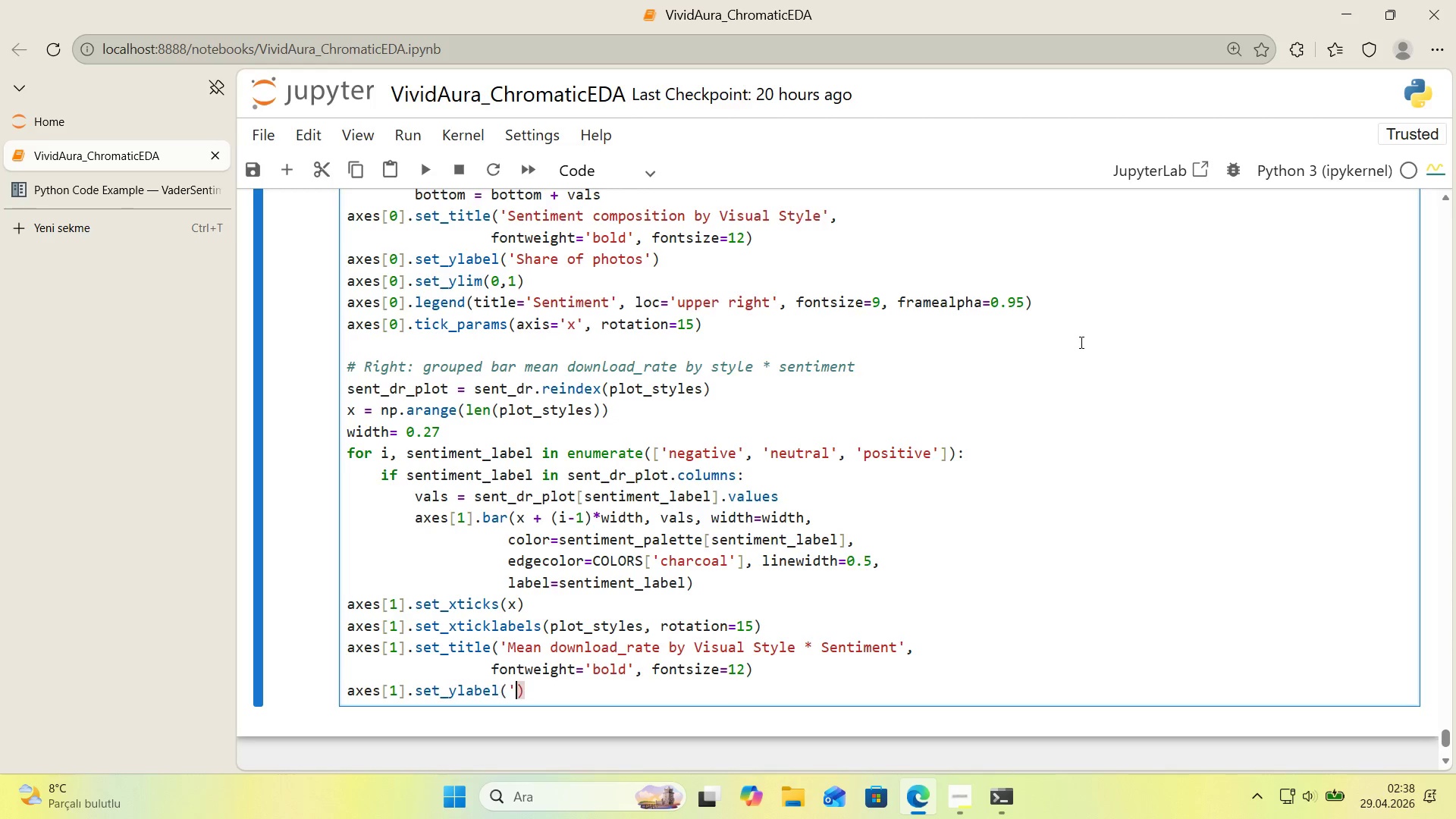 
 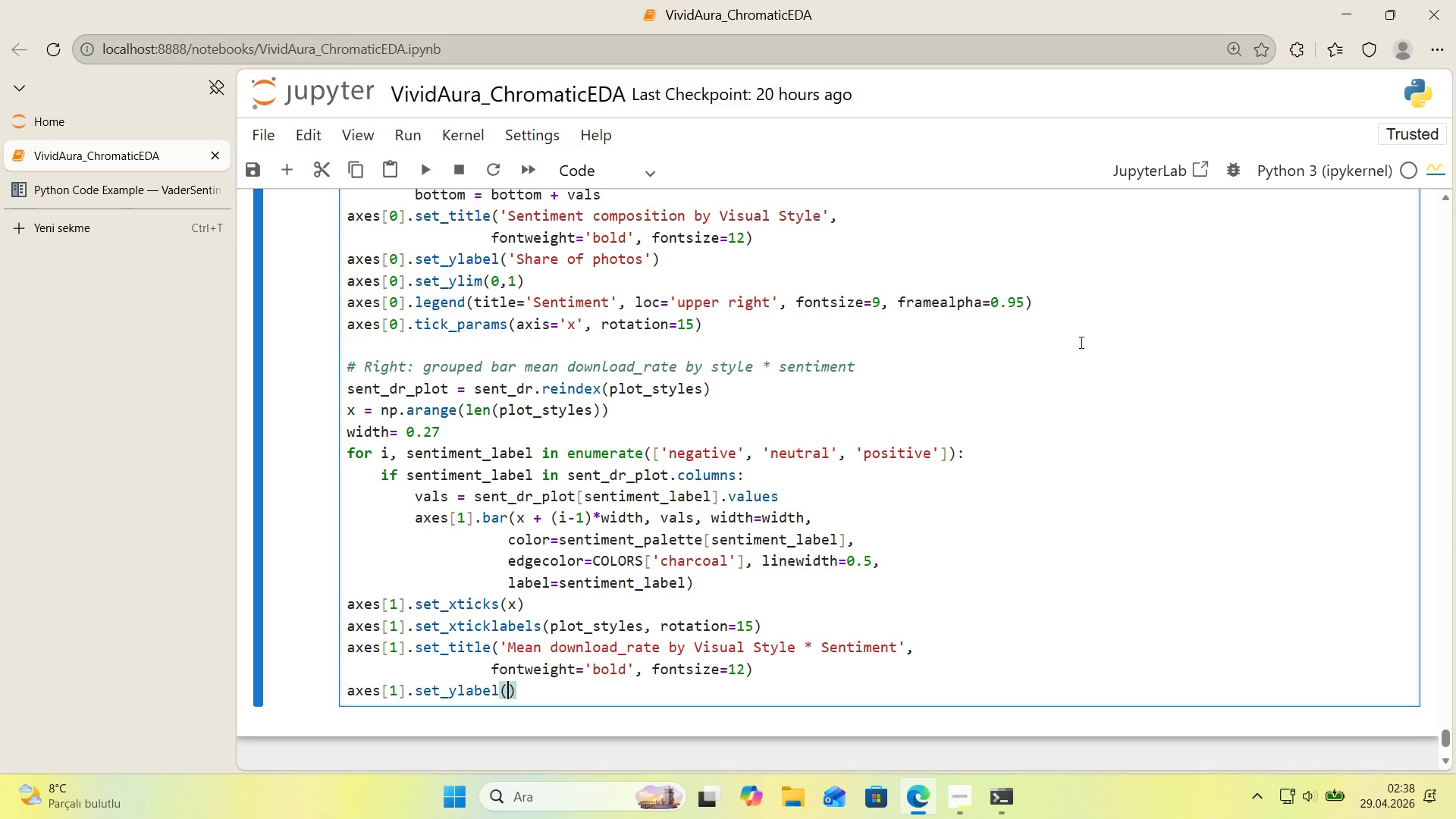 
key(ArrowLeft)
 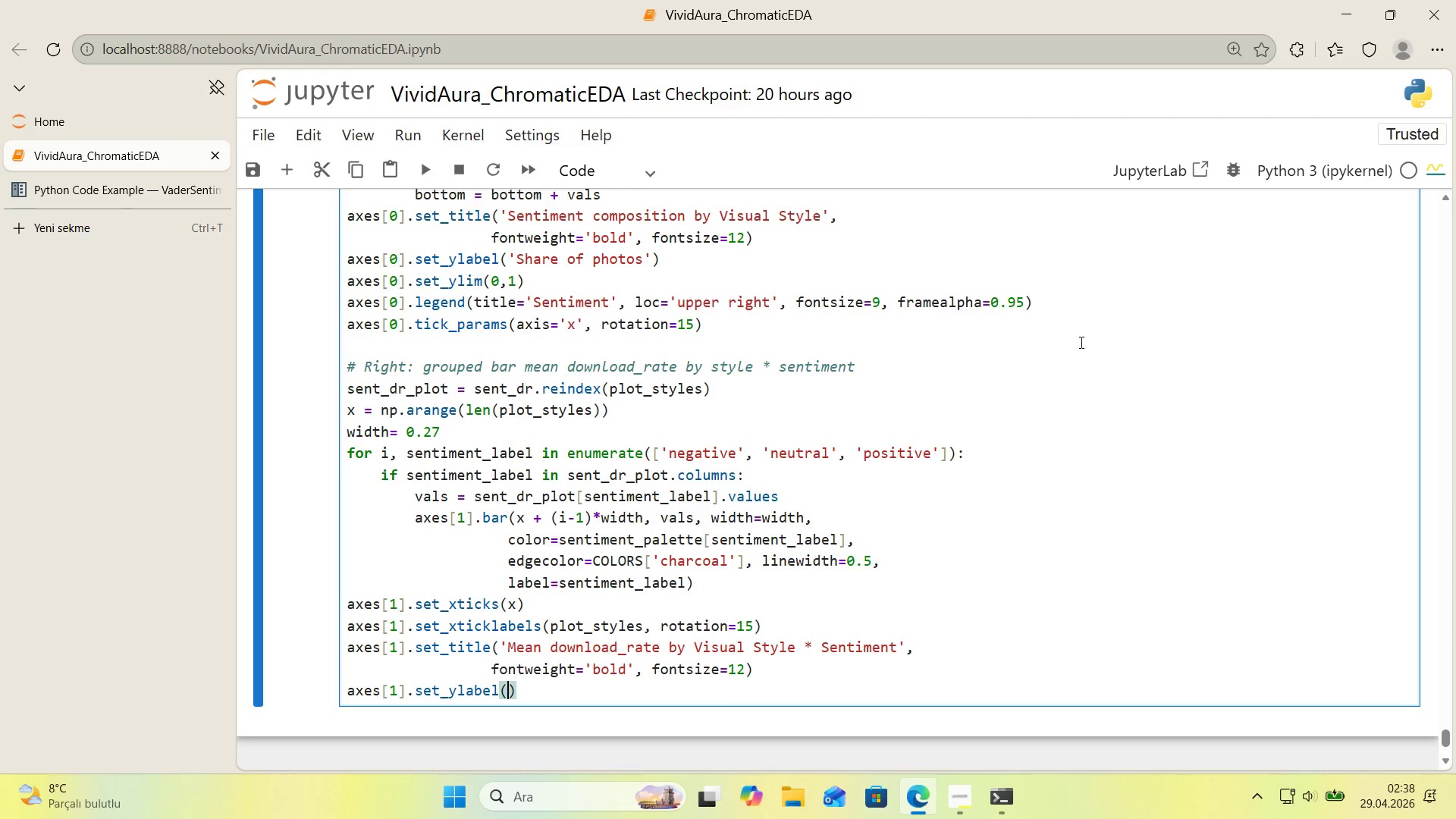 
type(@@)
 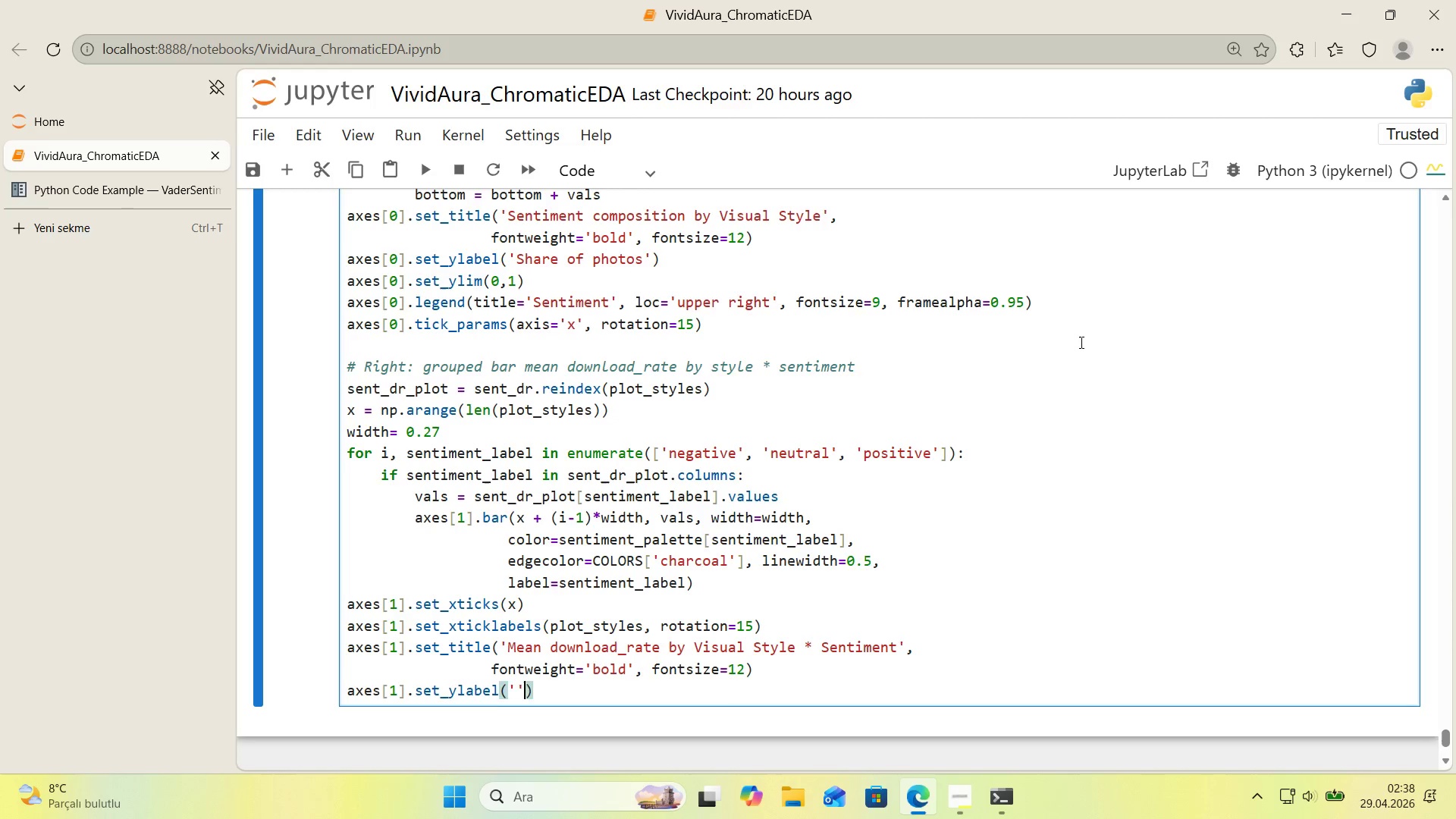 
key(ArrowLeft)
 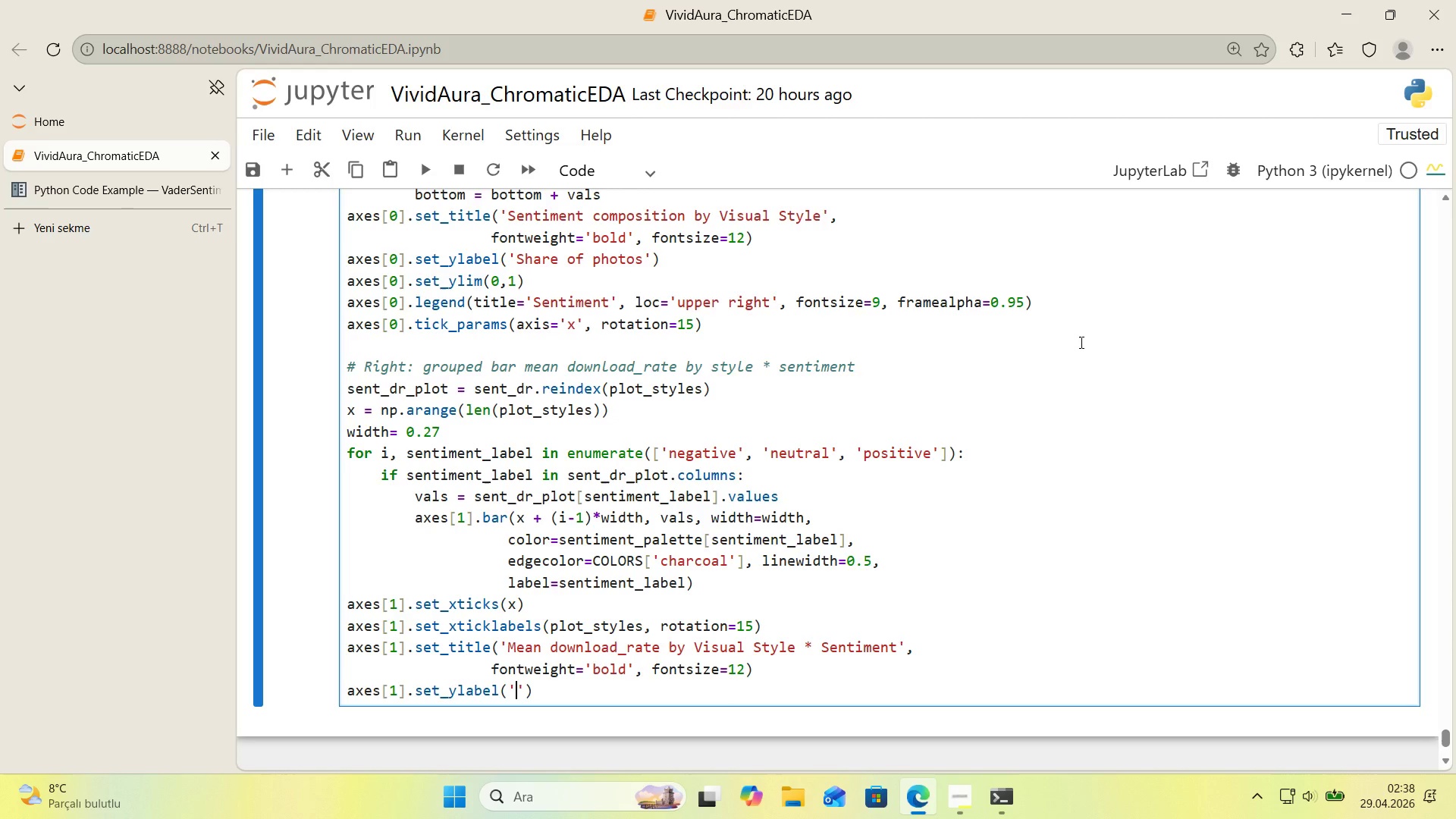 
type(Mean donload_rate)
 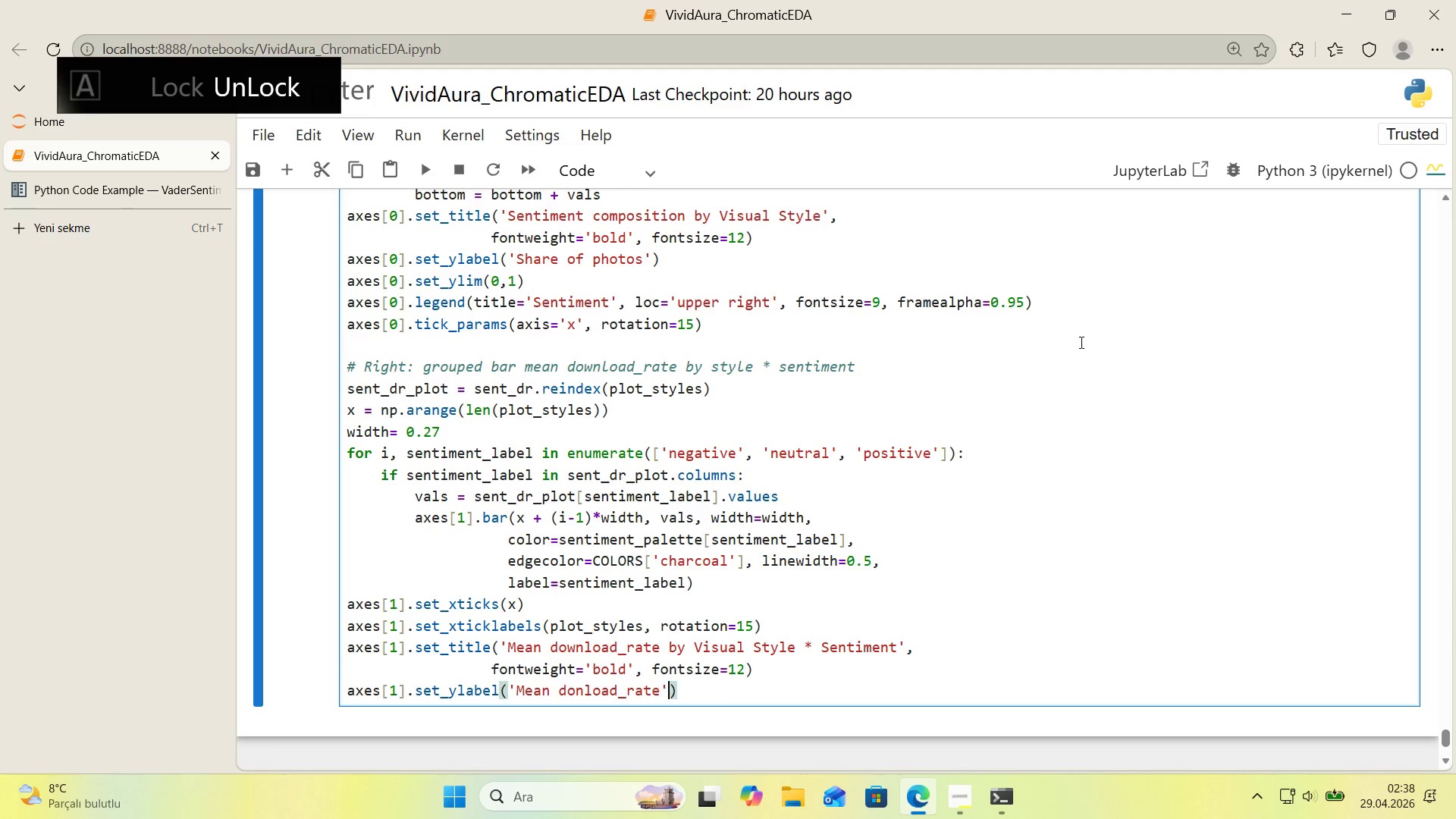 
key(ArrowRight)
 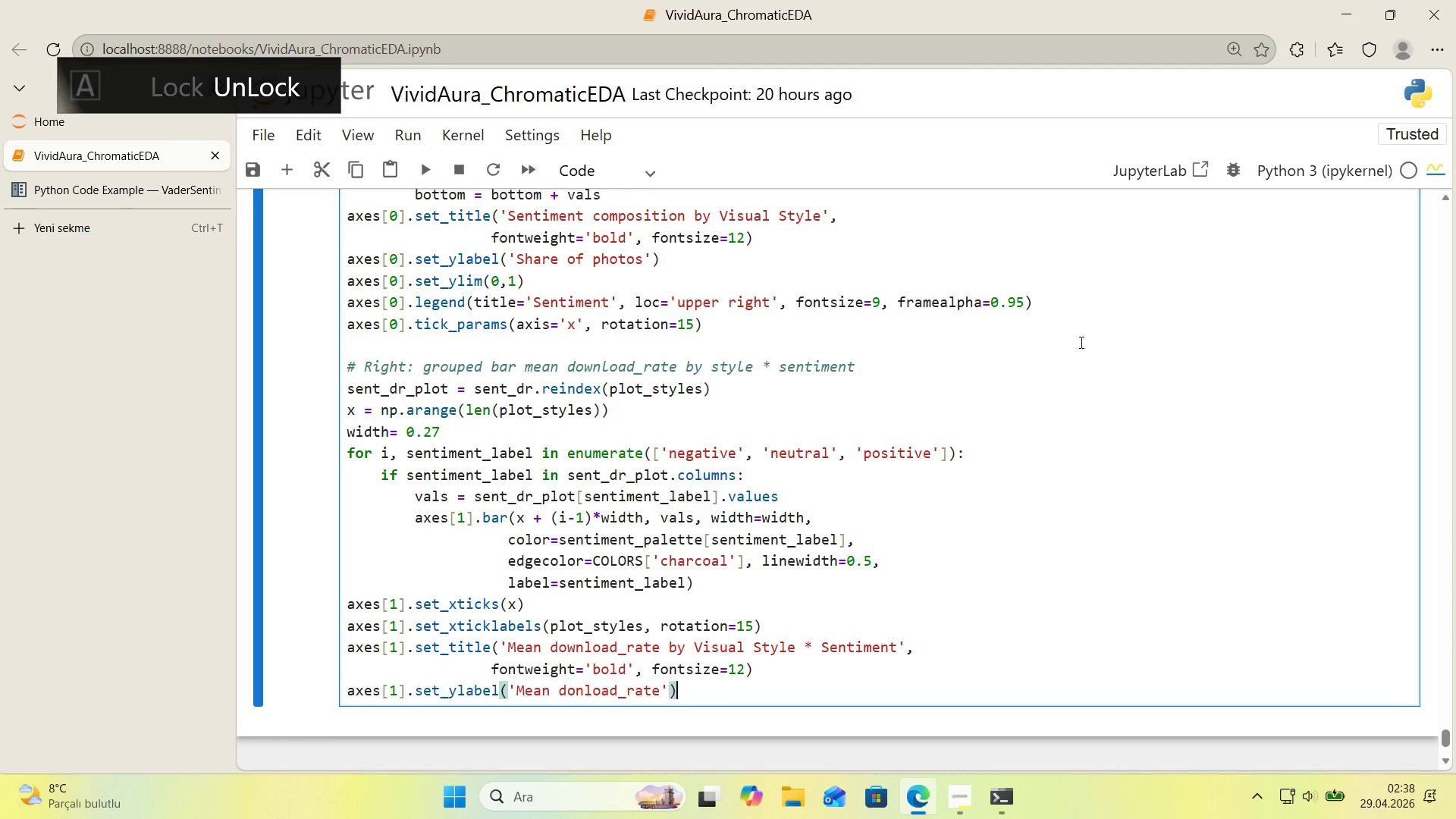 
key(ArrowRight)
 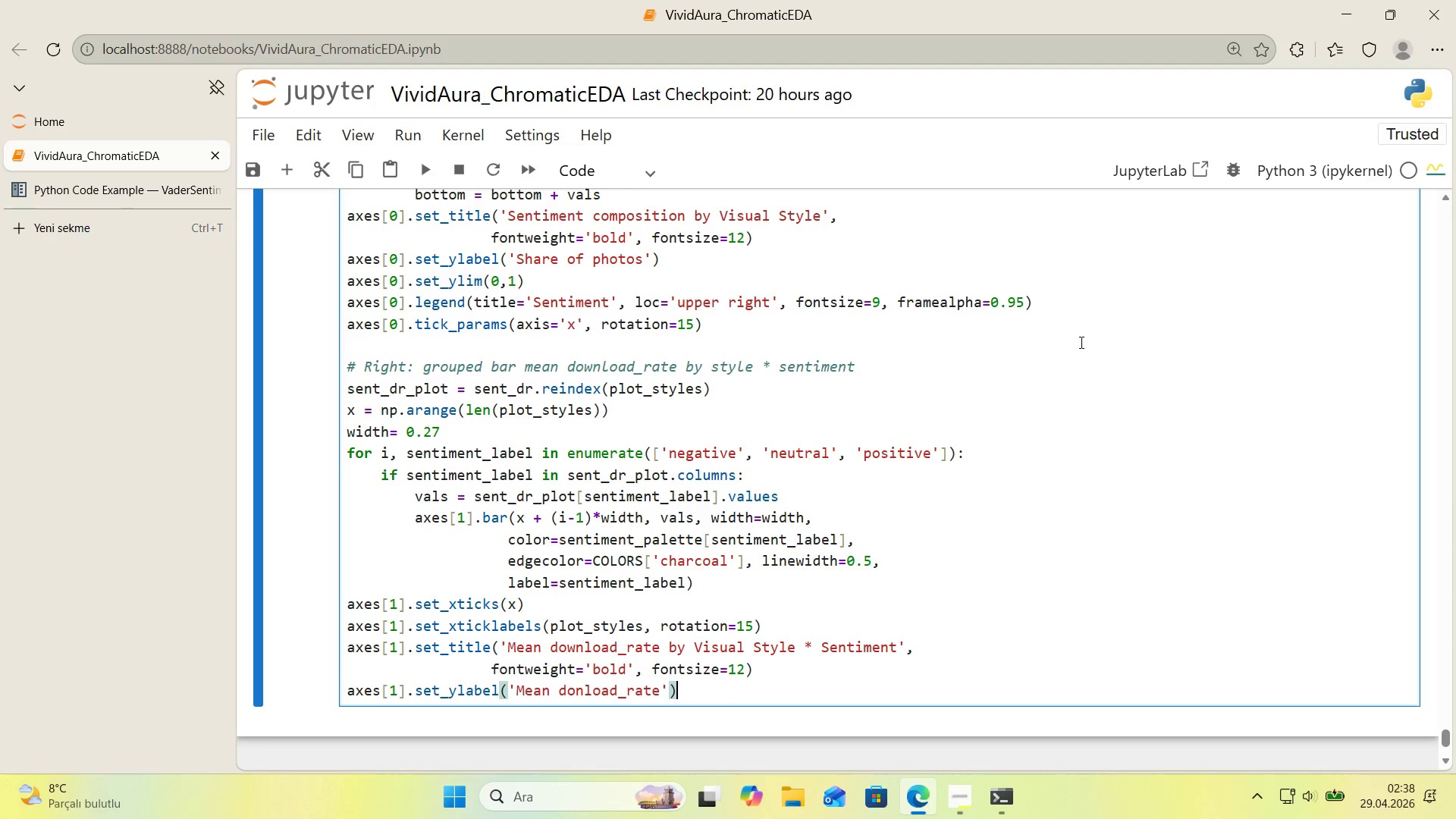 
key(Enter)
 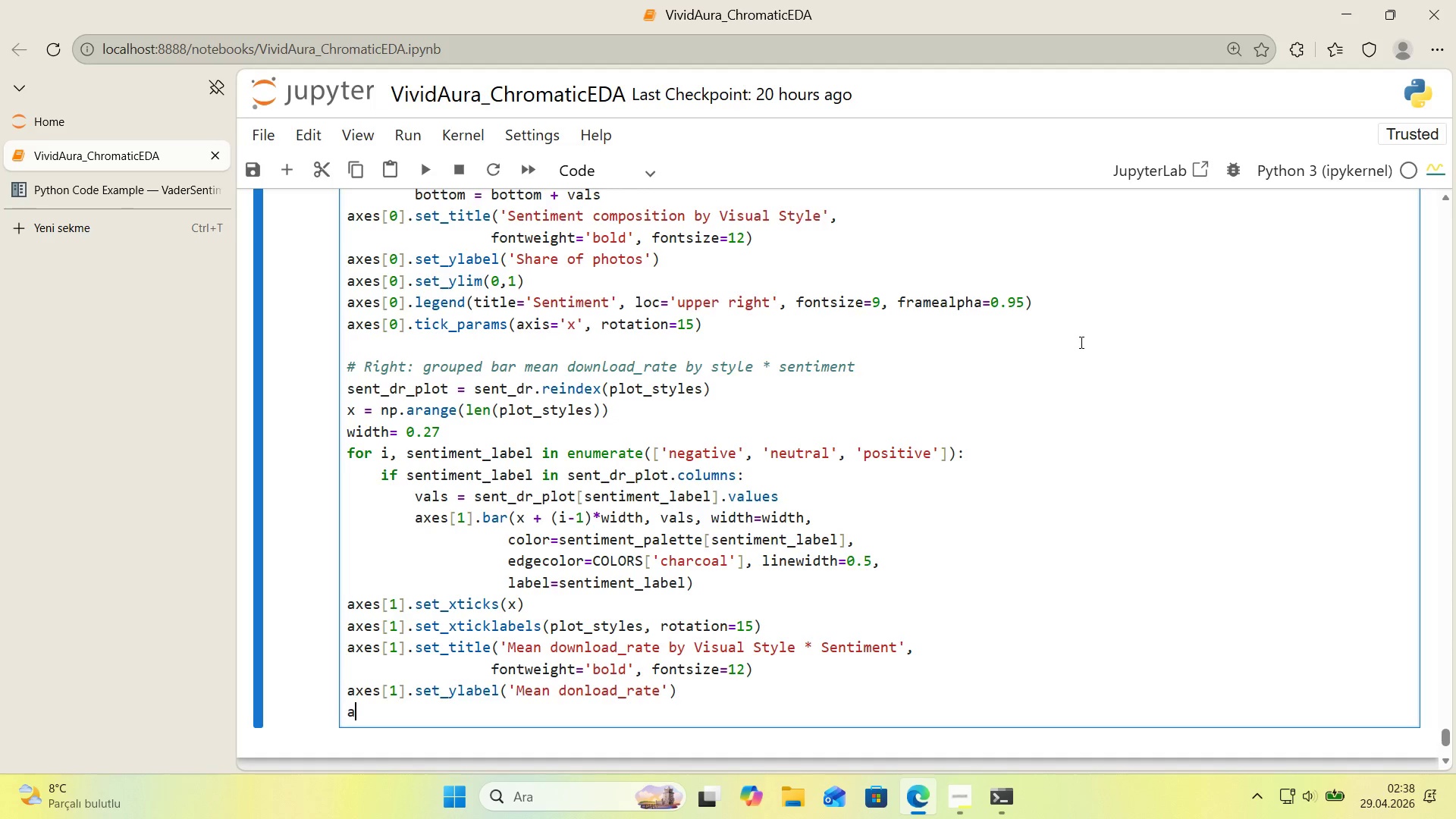 
type(axes)
 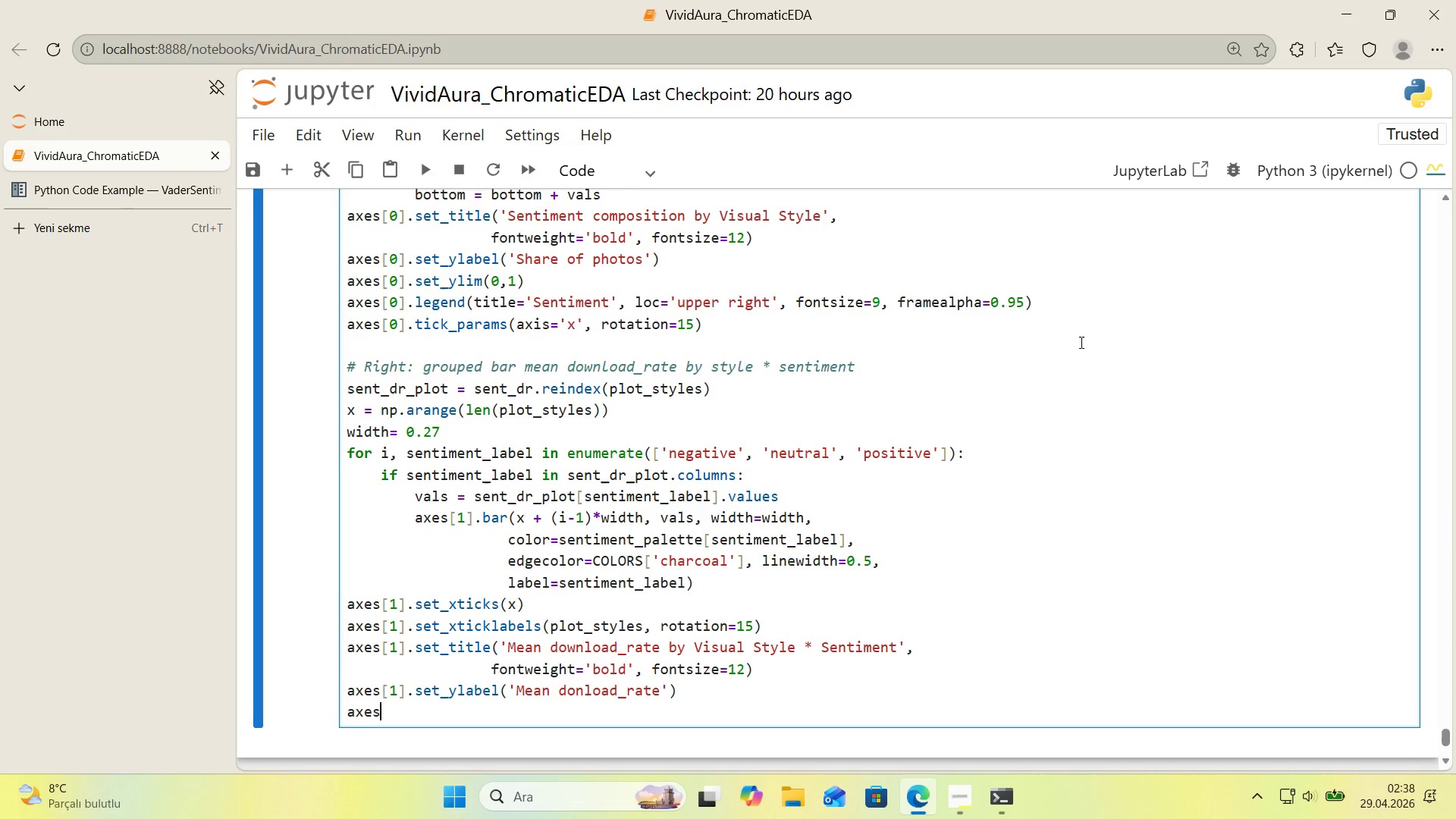 
key(Alt+Control+8)
 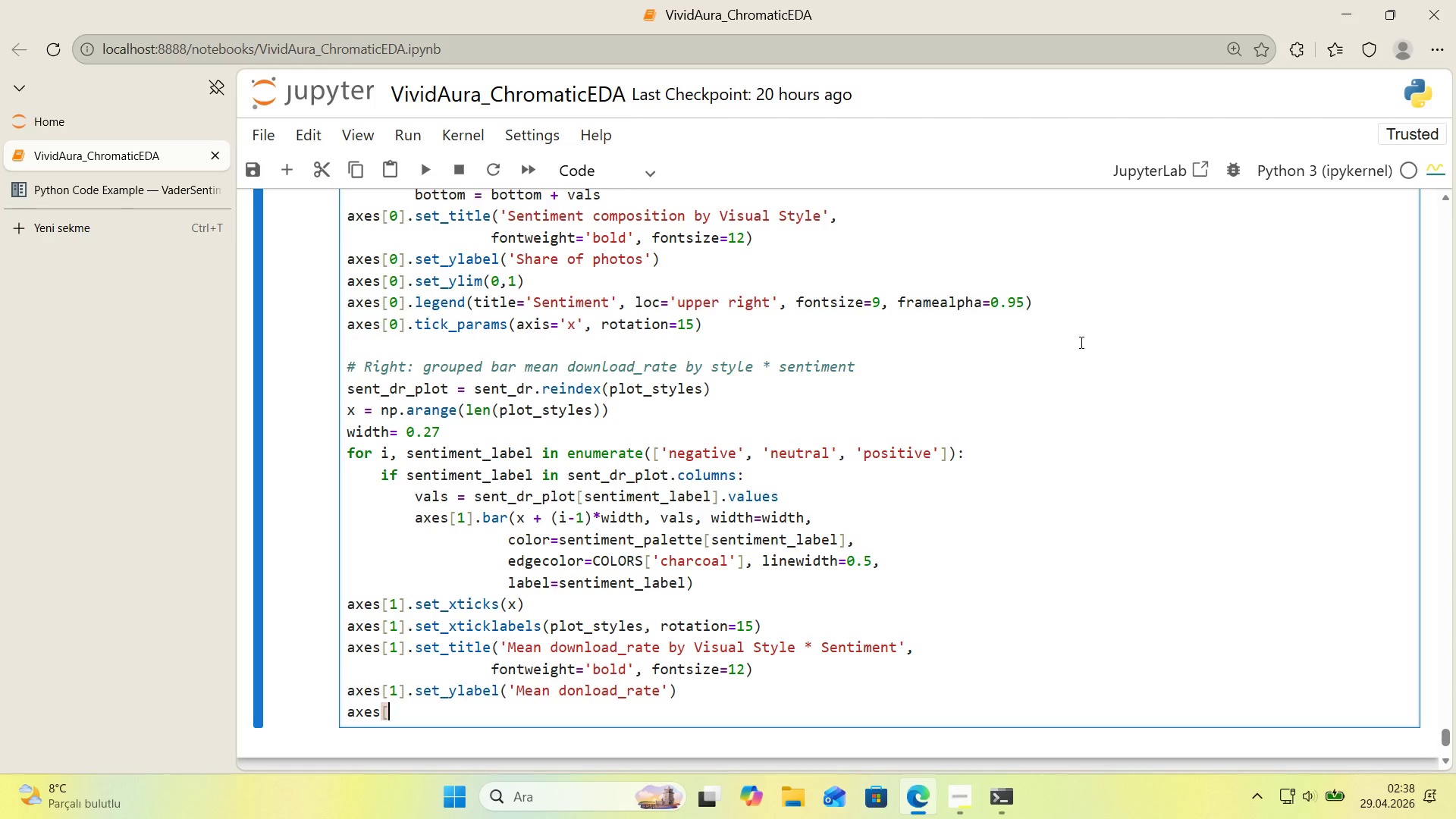 
key(Alt+Control+9)
 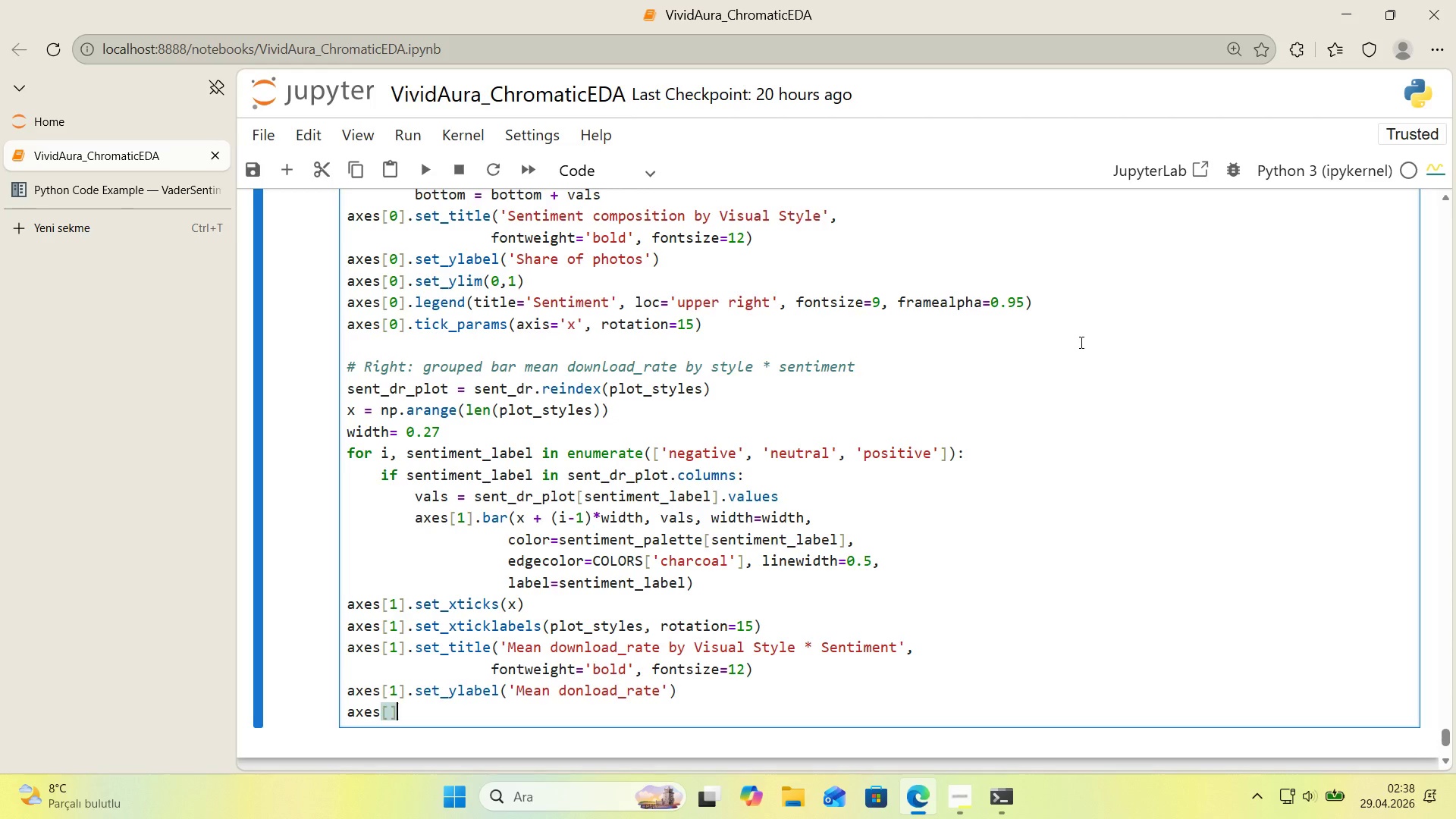 
key(ArrowLeft)
 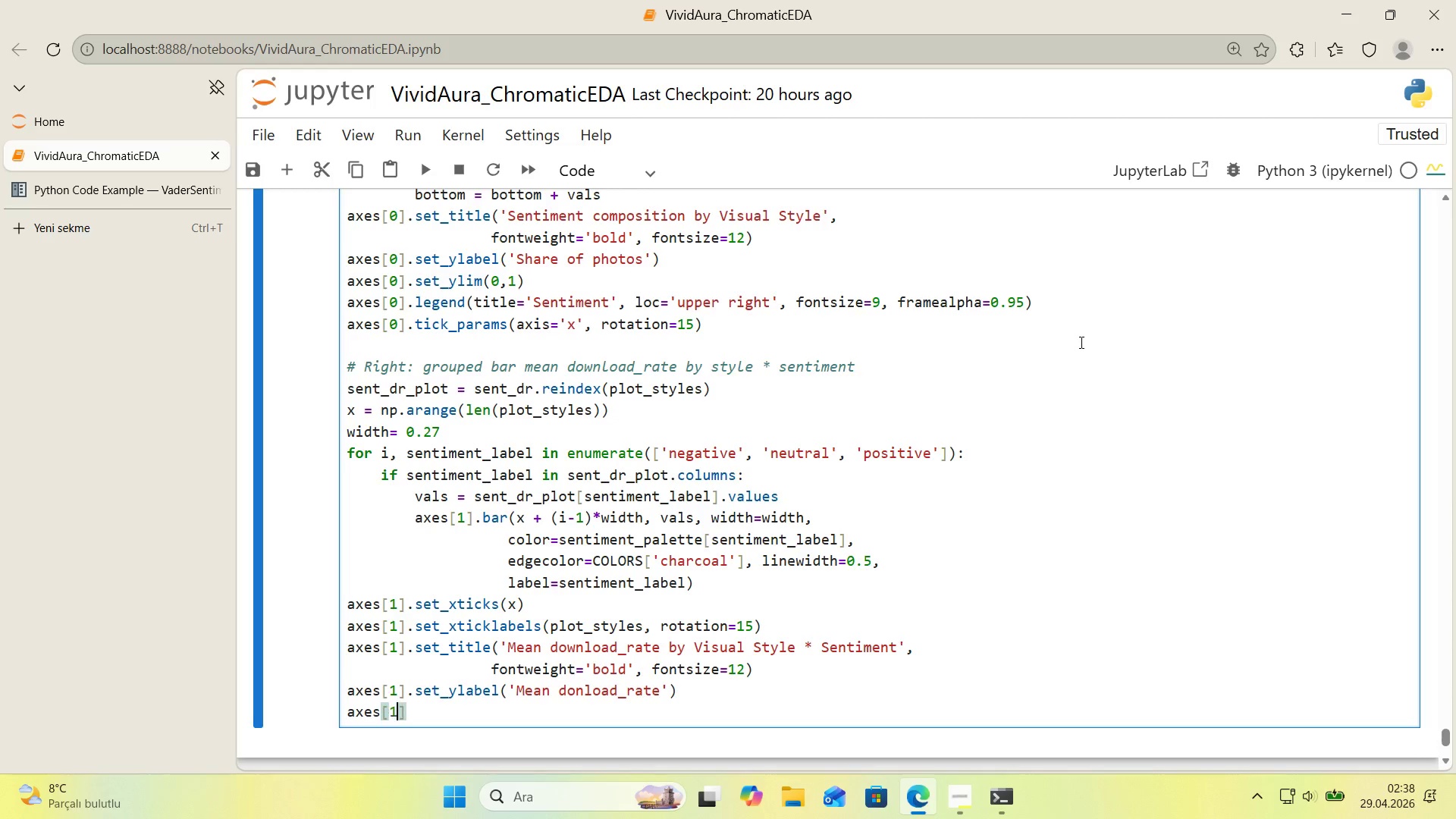 
key(1)
 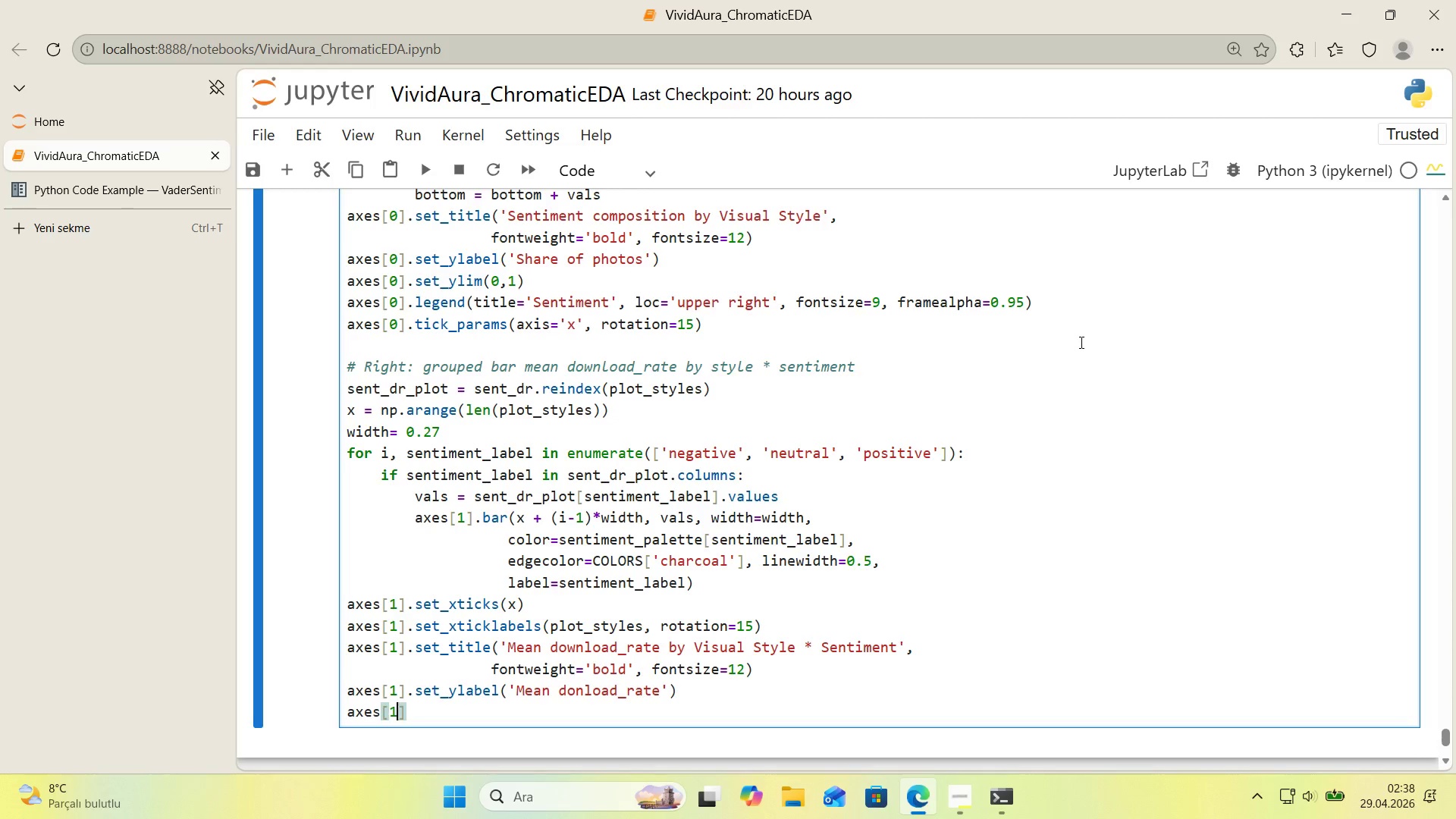 
key(ArrowRight)
 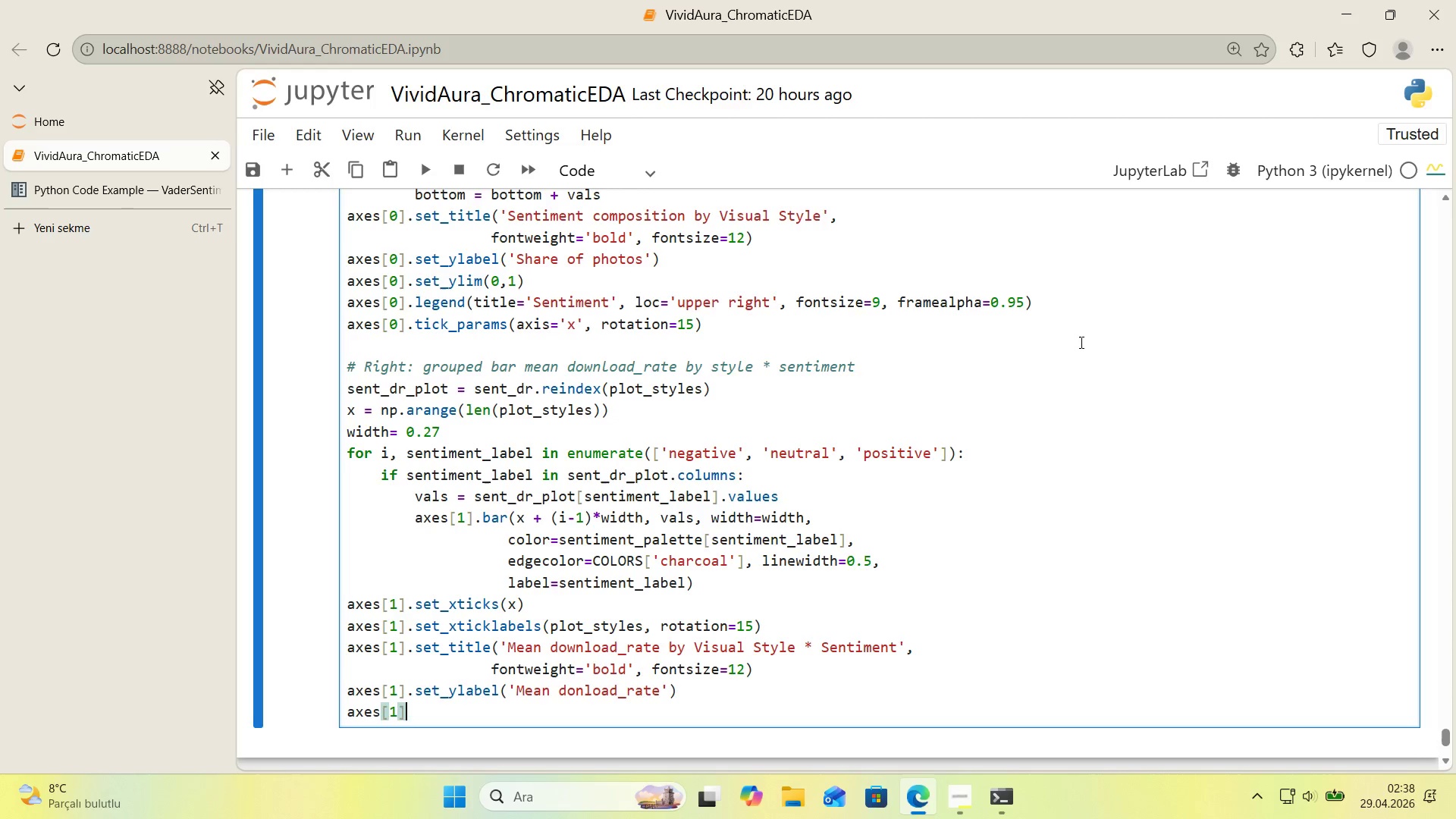 
type(.legend)
 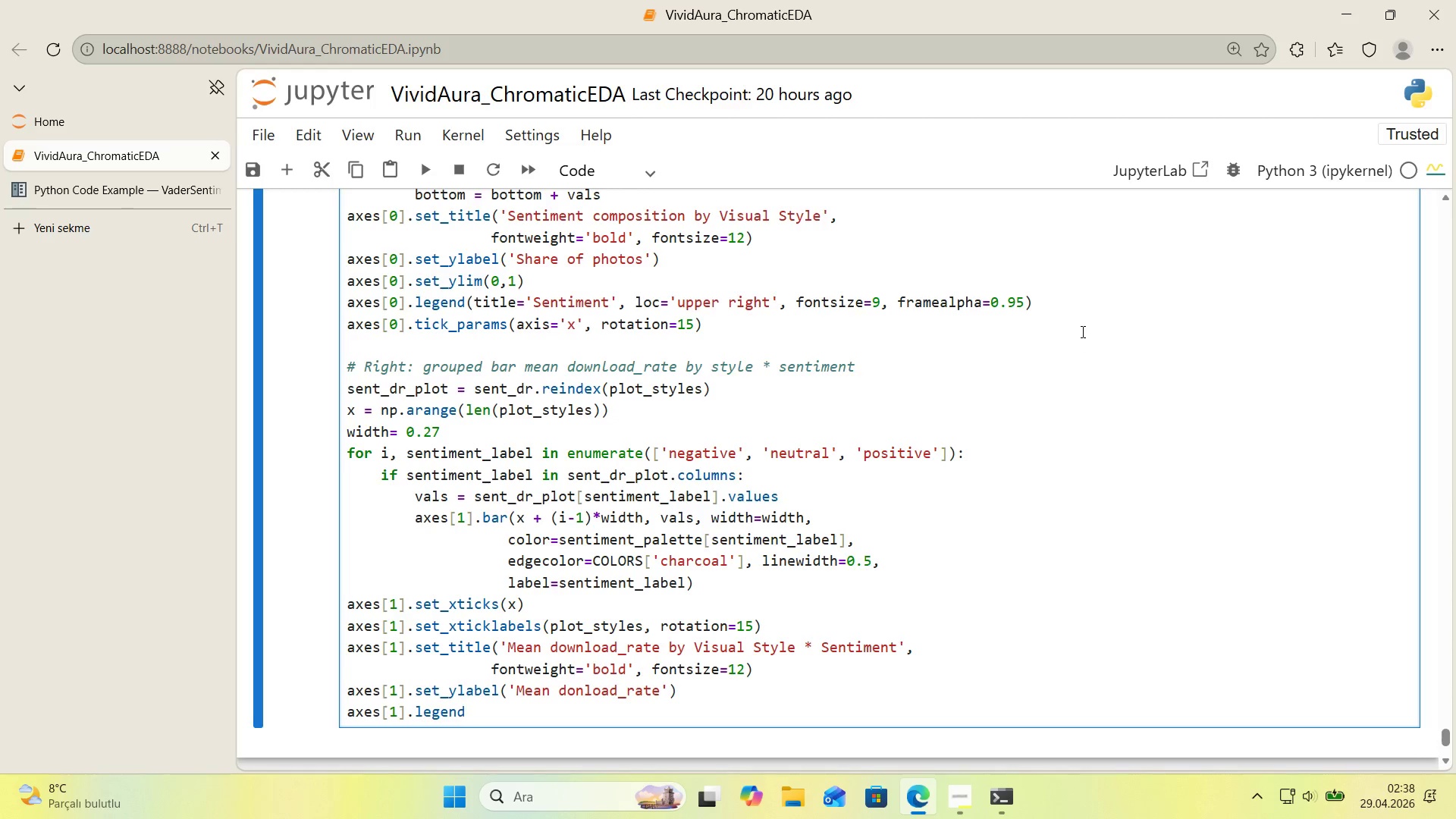 
scroll: coordinate [1081, 331], scroll_direction: down, amount: 1.0
 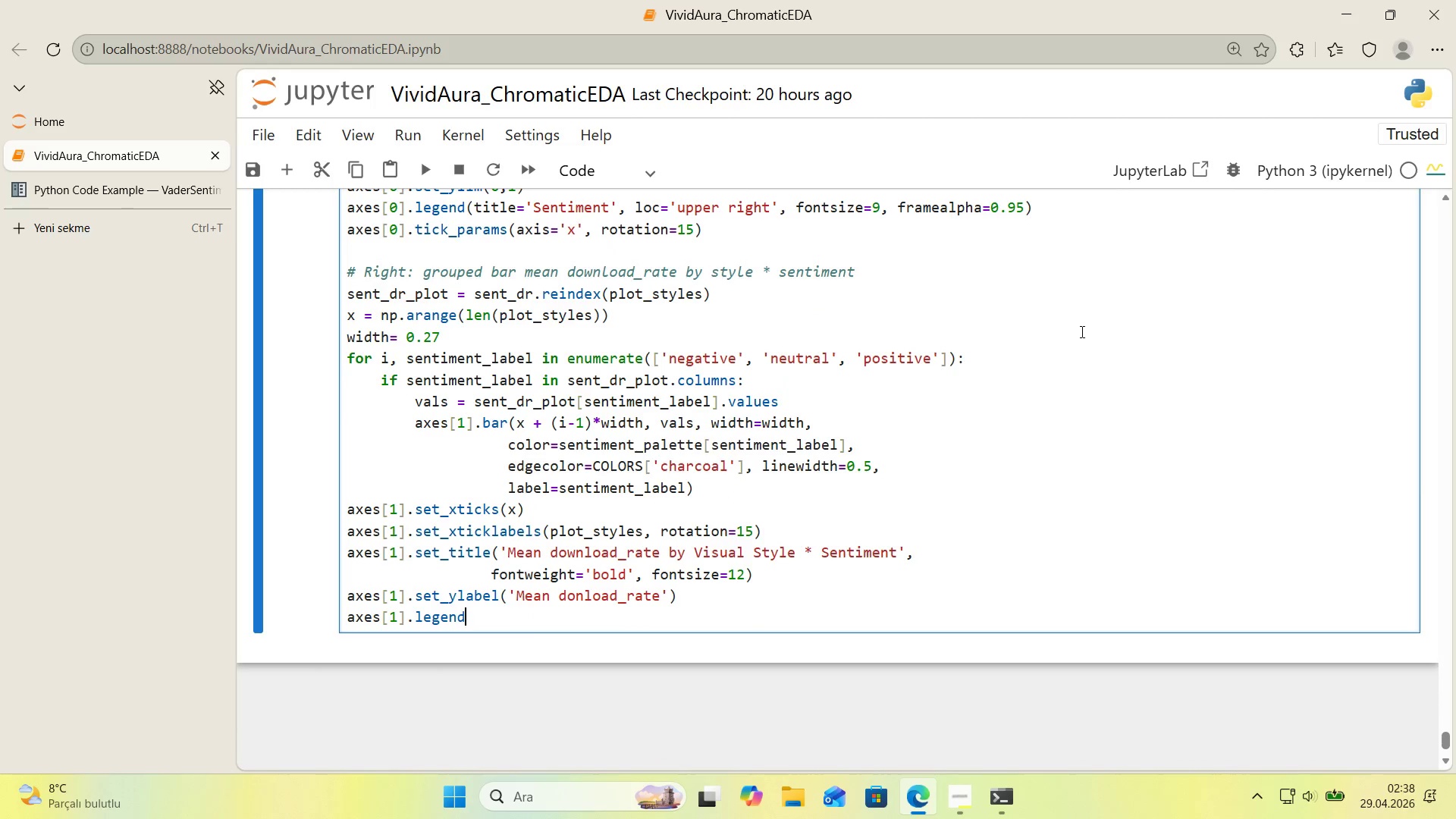 
type(*()
 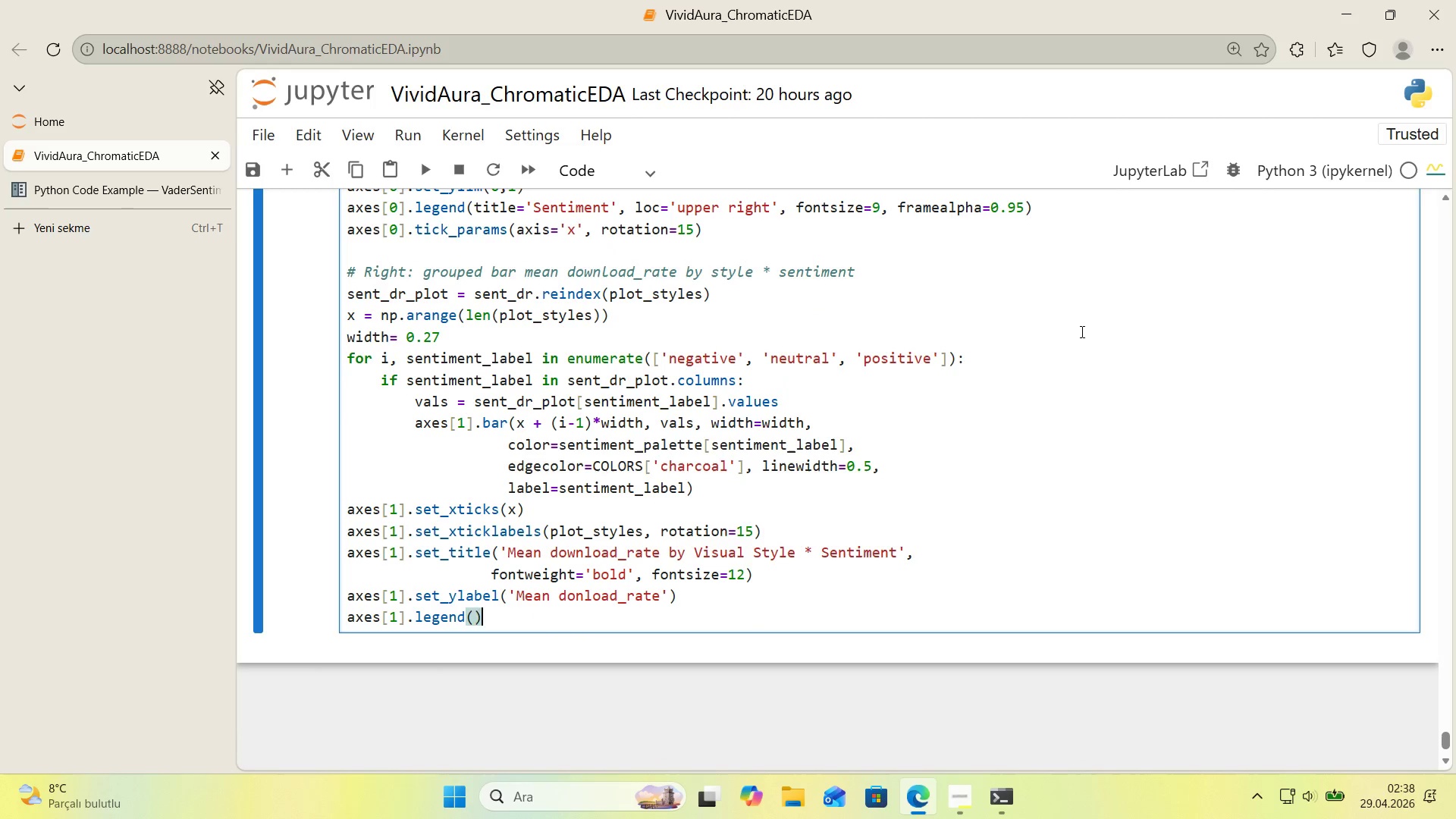 
key(ArrowLeft)
 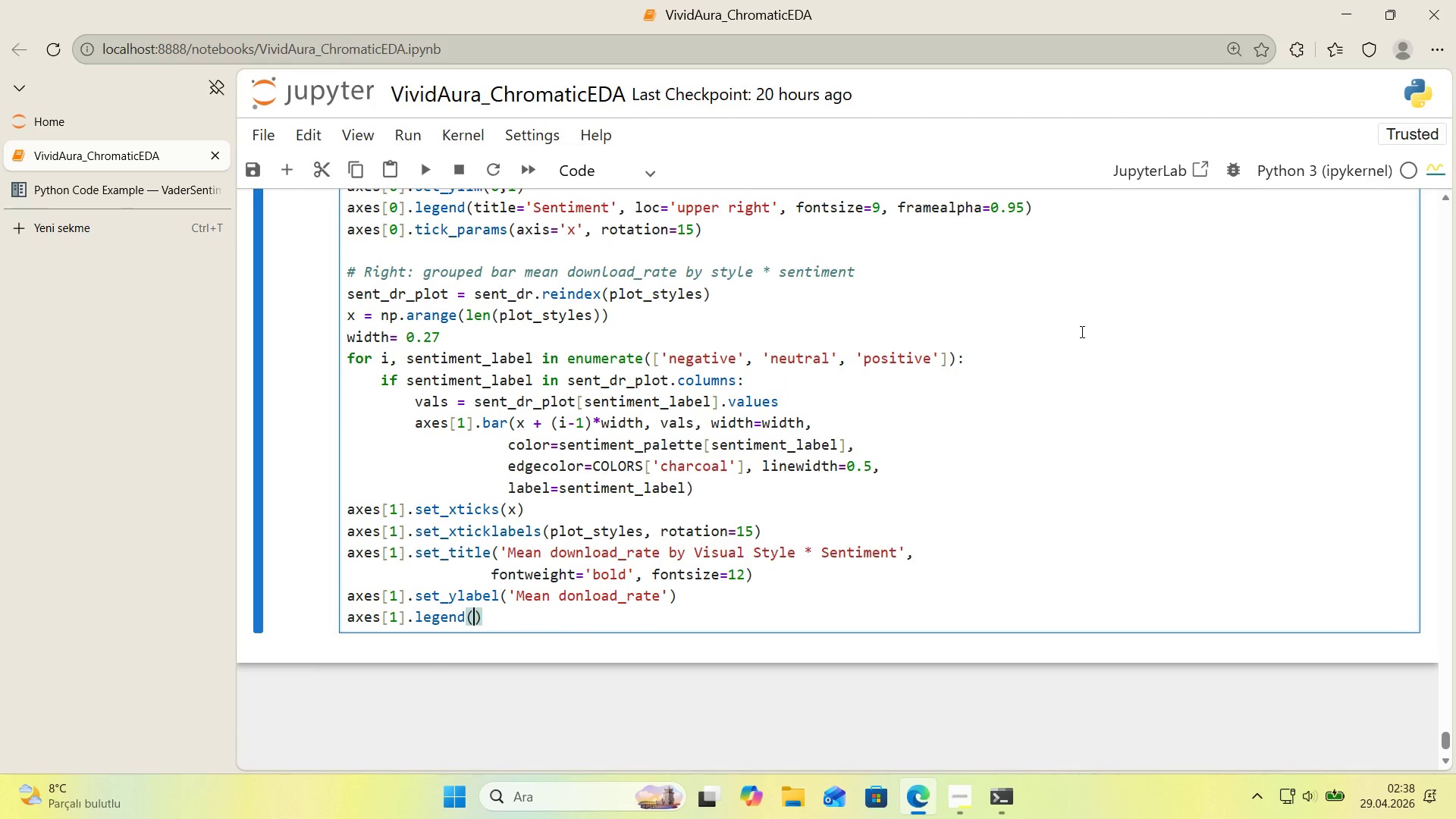 
type(t'tle)@@)
 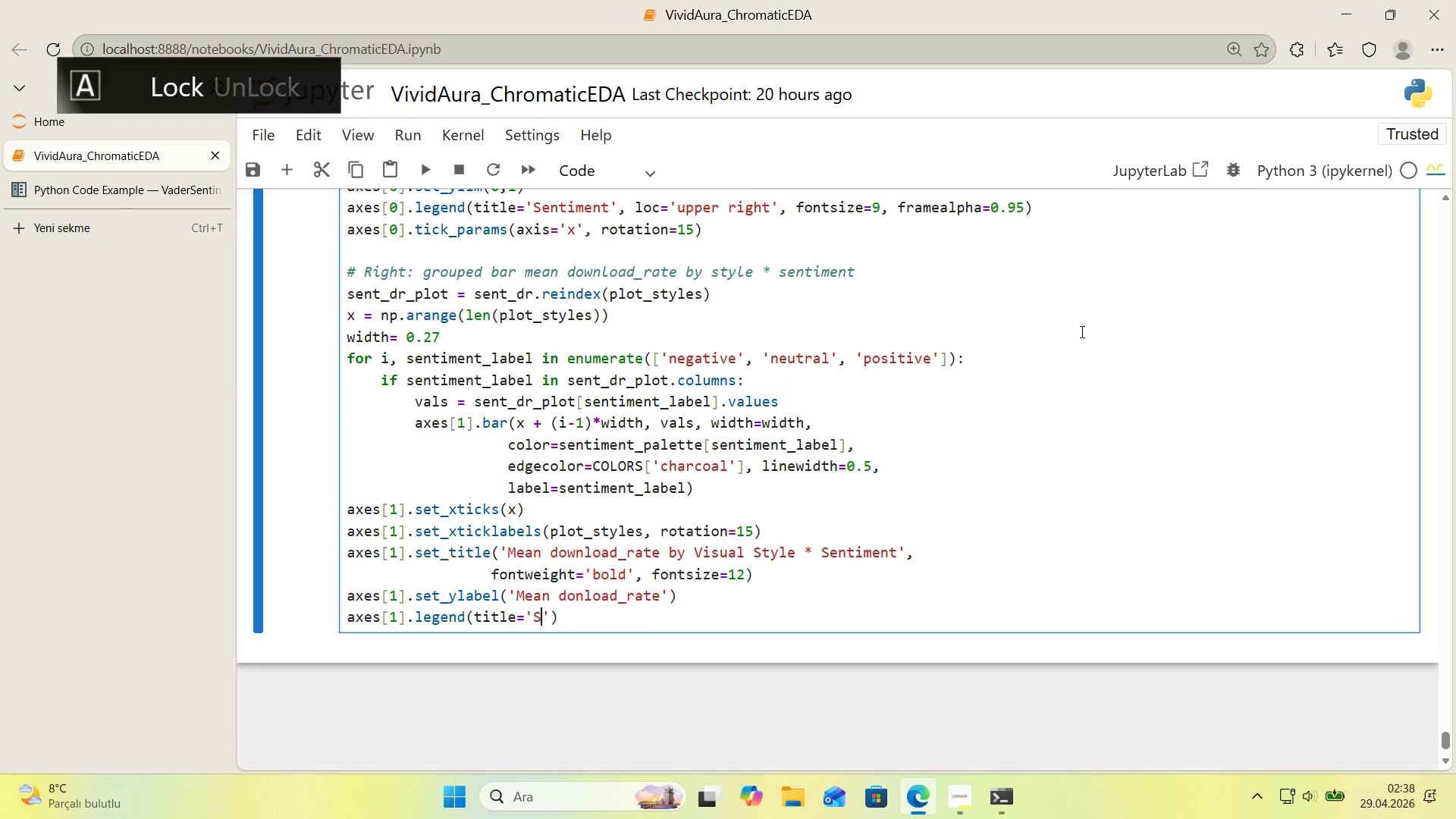 
 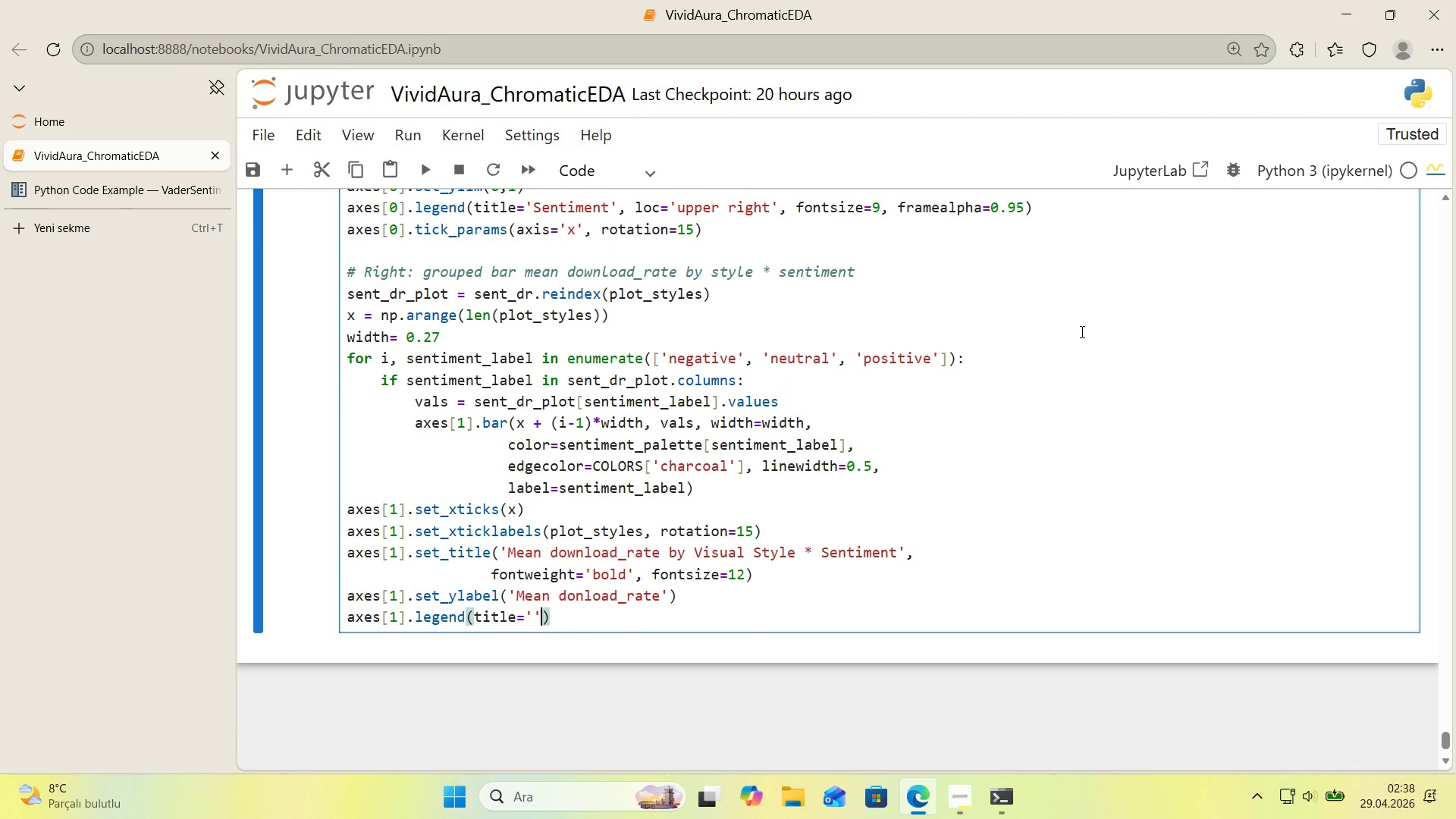 
key(ArrowLeft)
 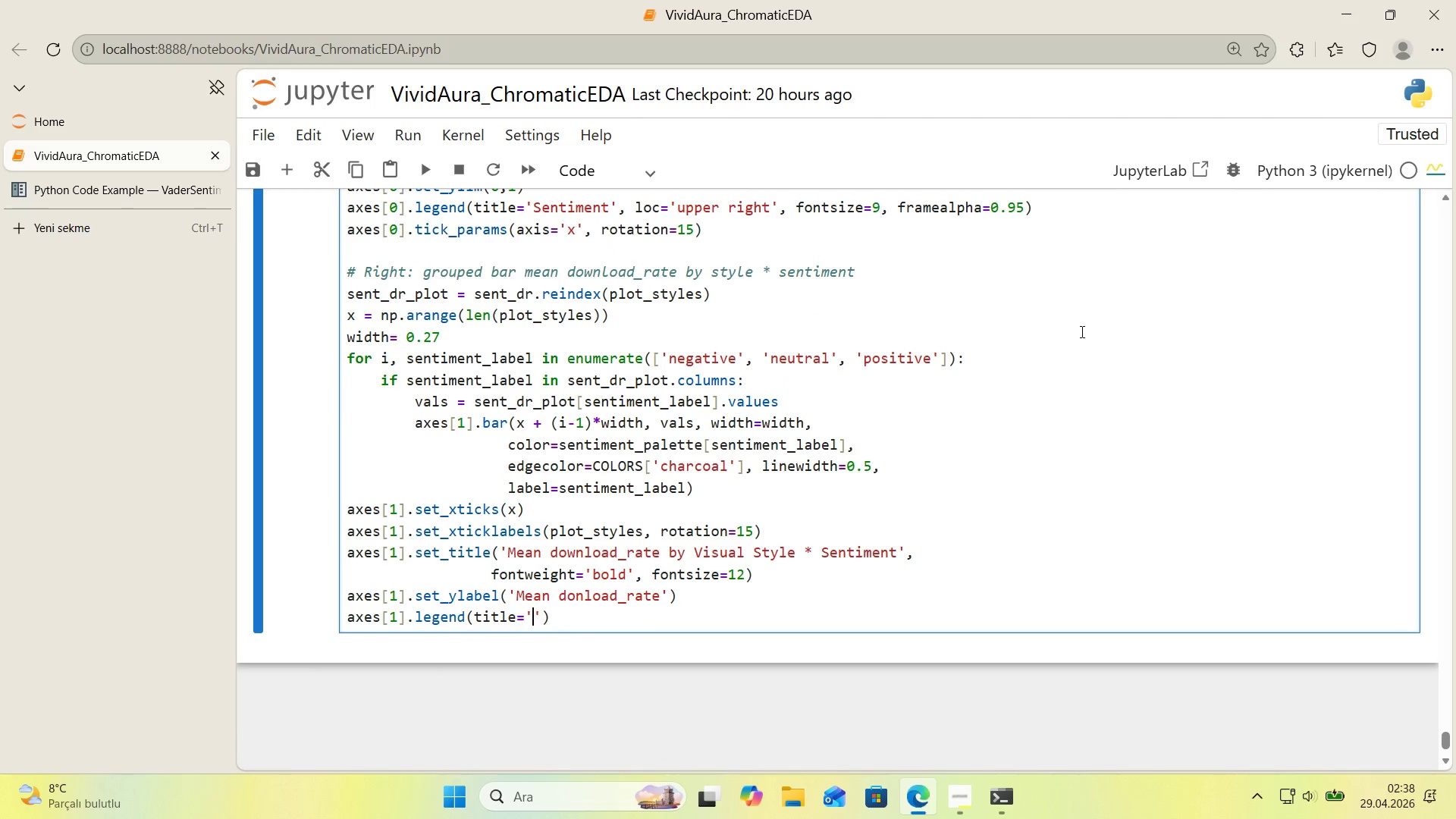 
type(Sent'ment)
 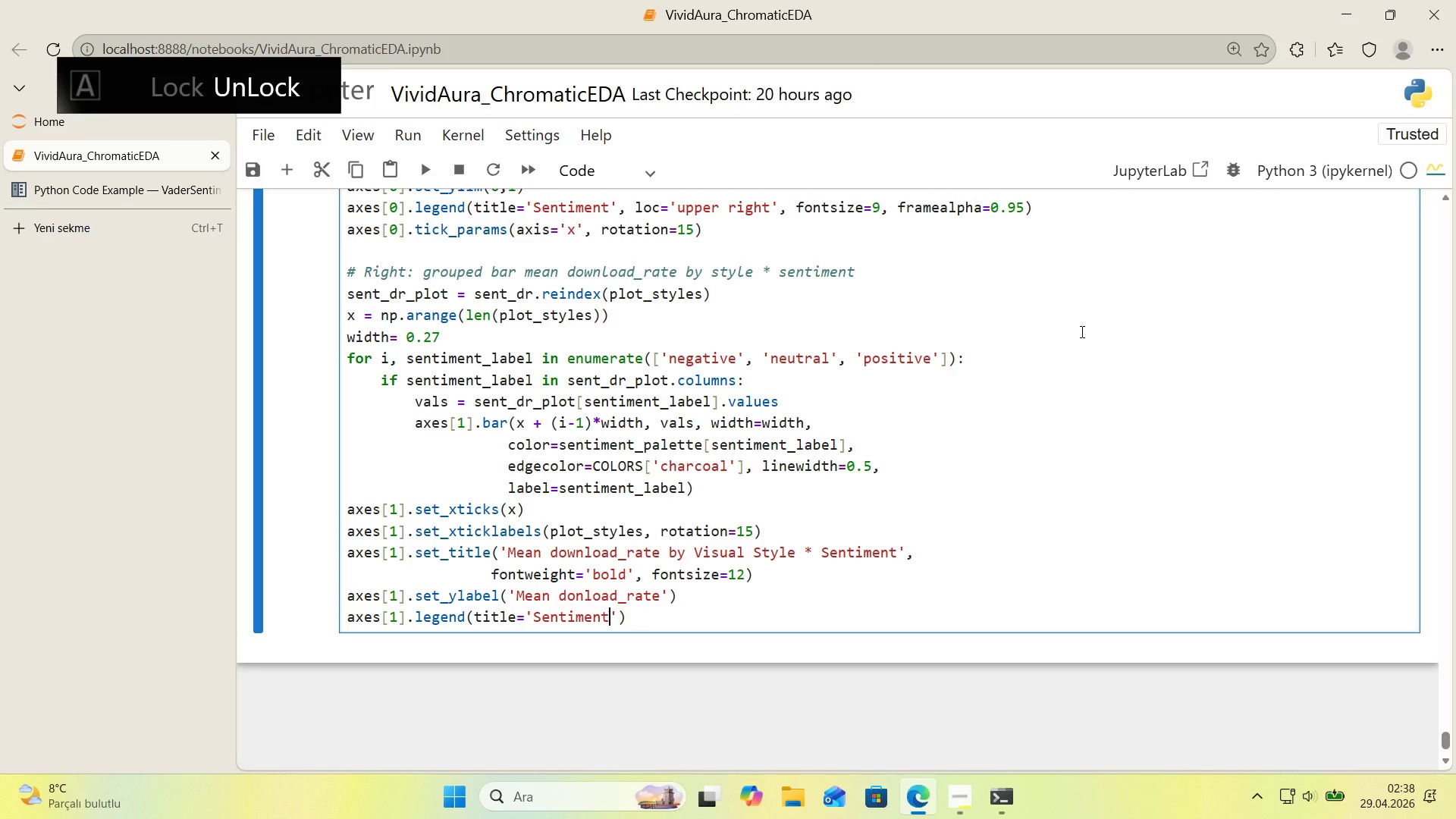 
key(ArrowRight)
 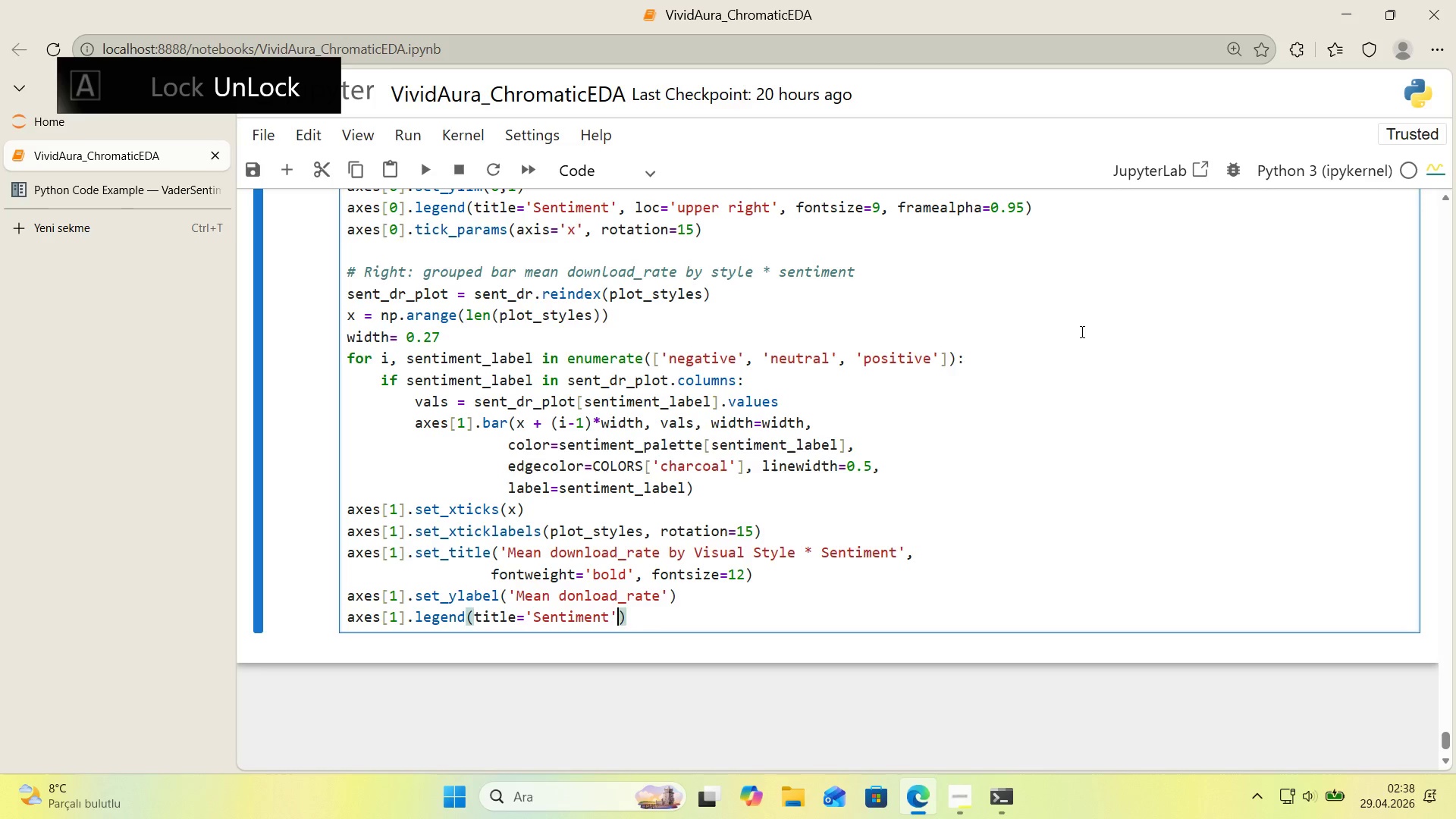 
type(, loc)@@)
 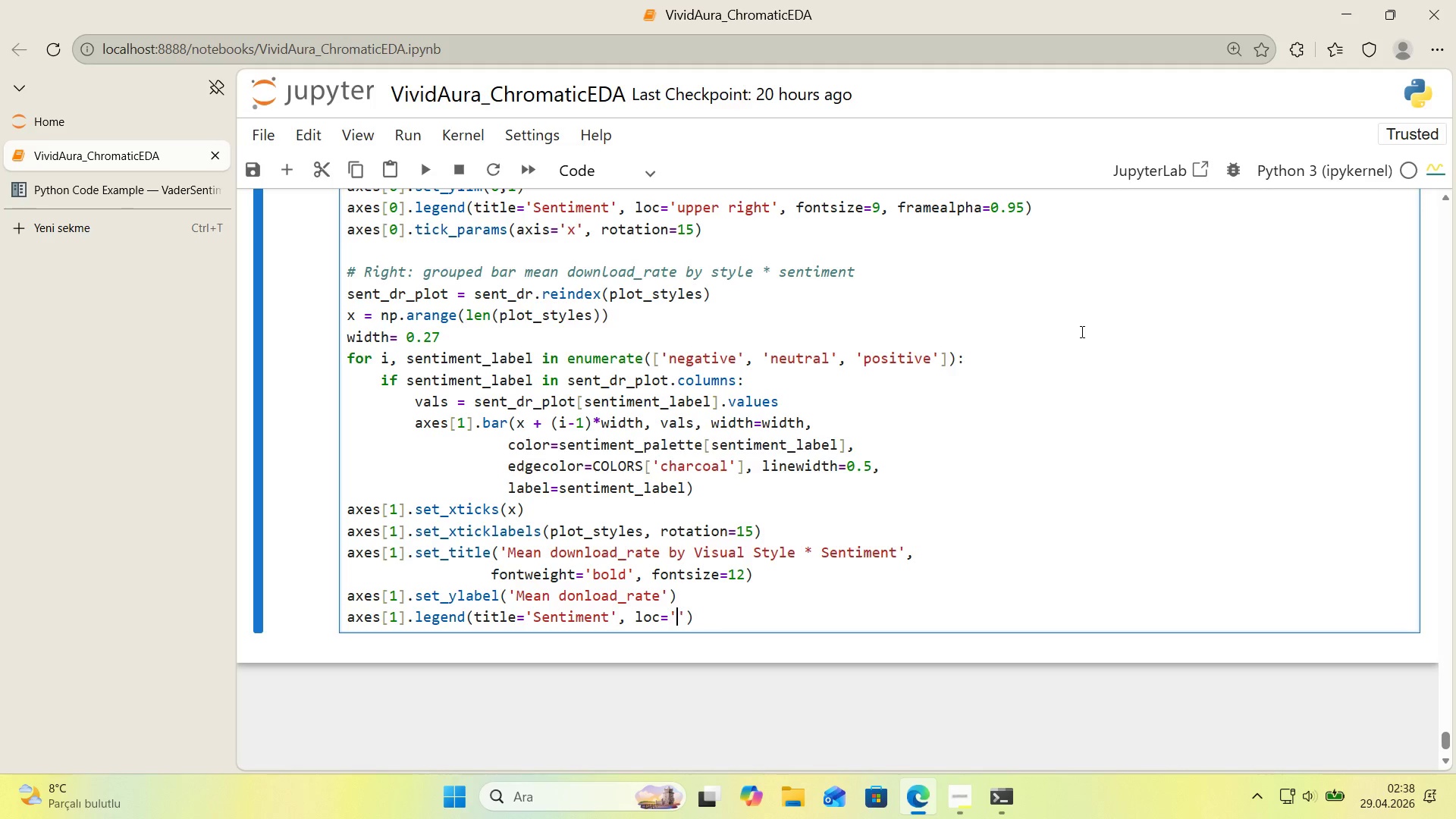 
 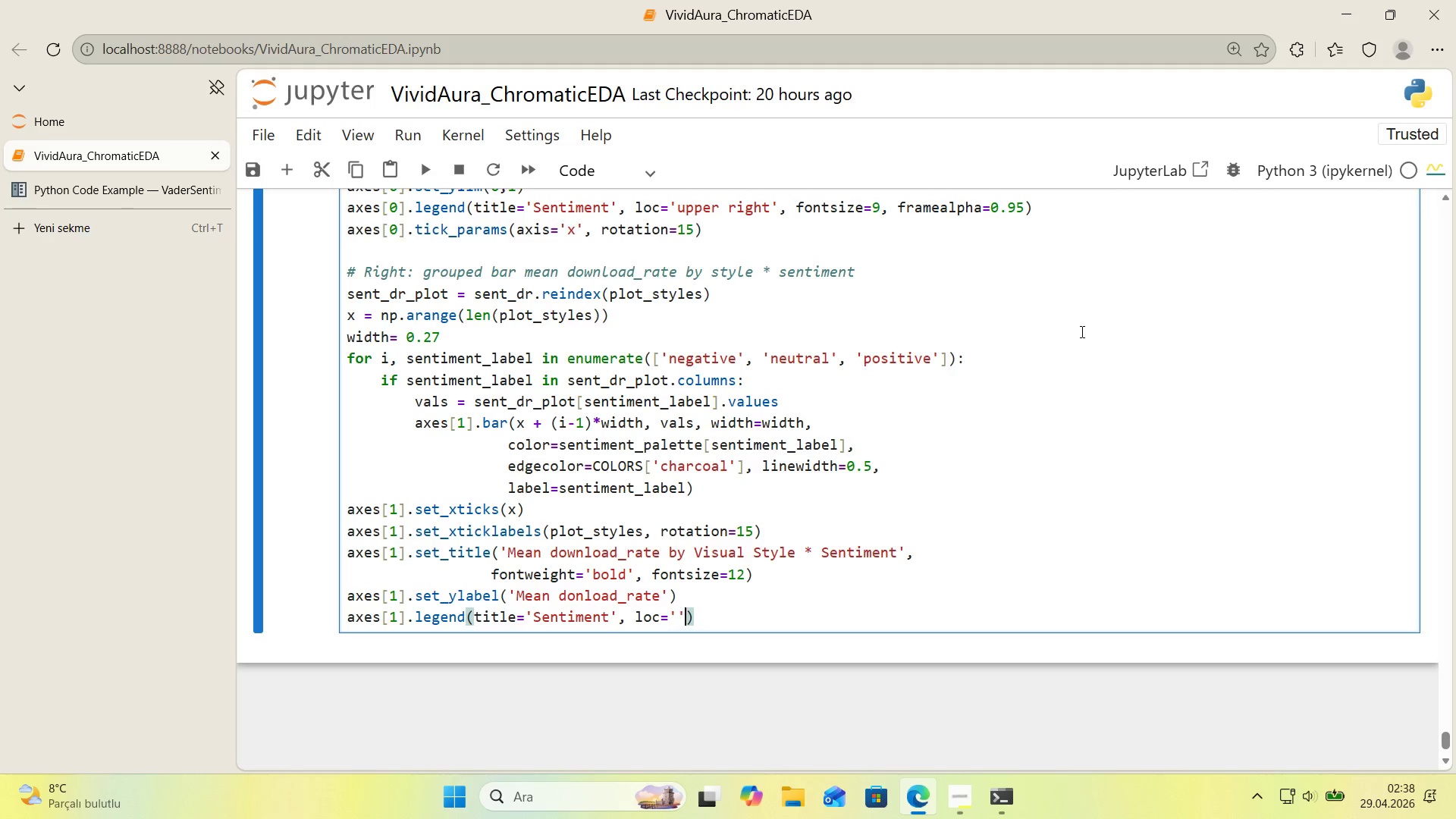 
key(ArrowLeft)
 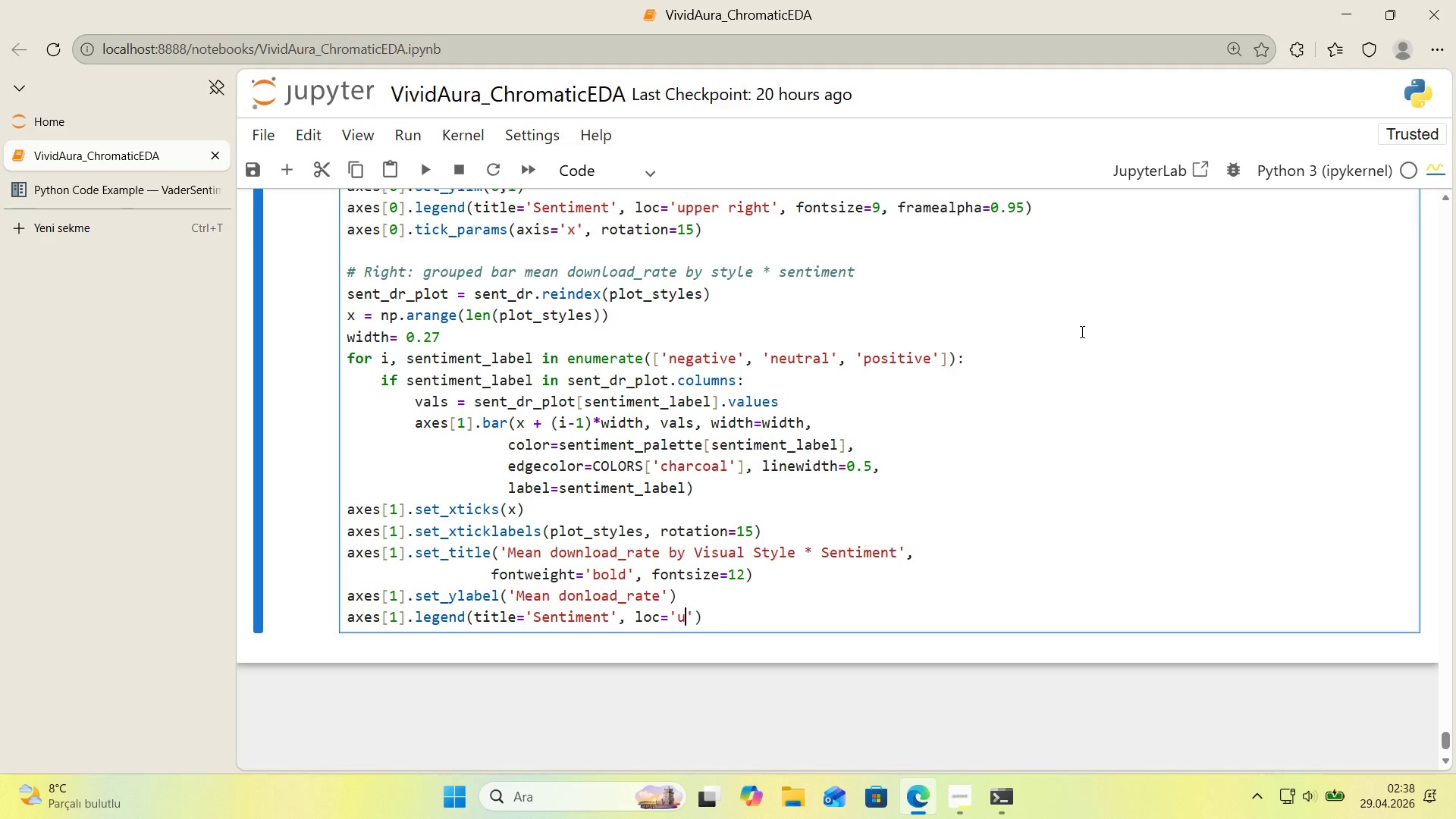 
type(upper r'ght)
 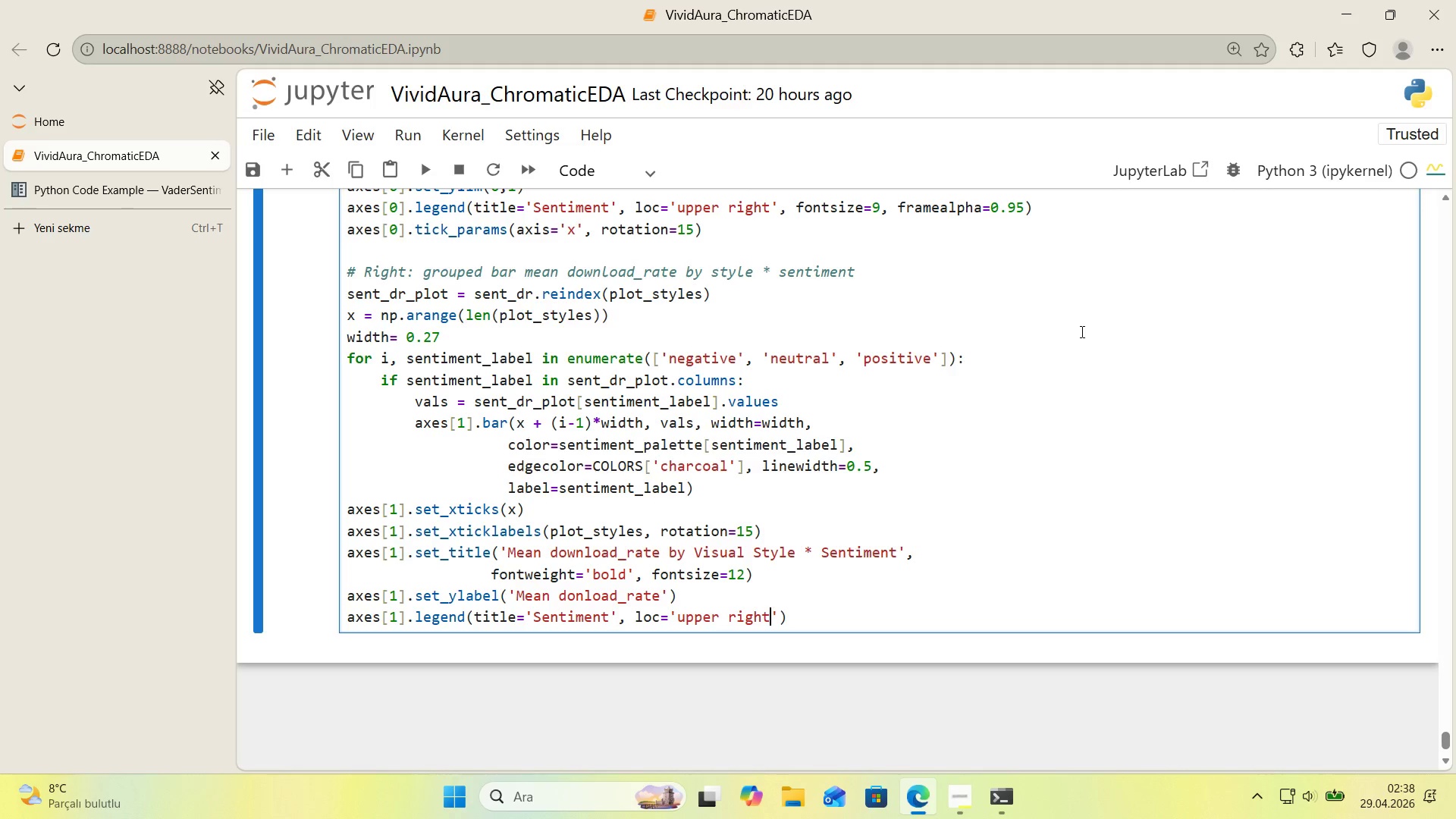 
key(ArrowRight)
 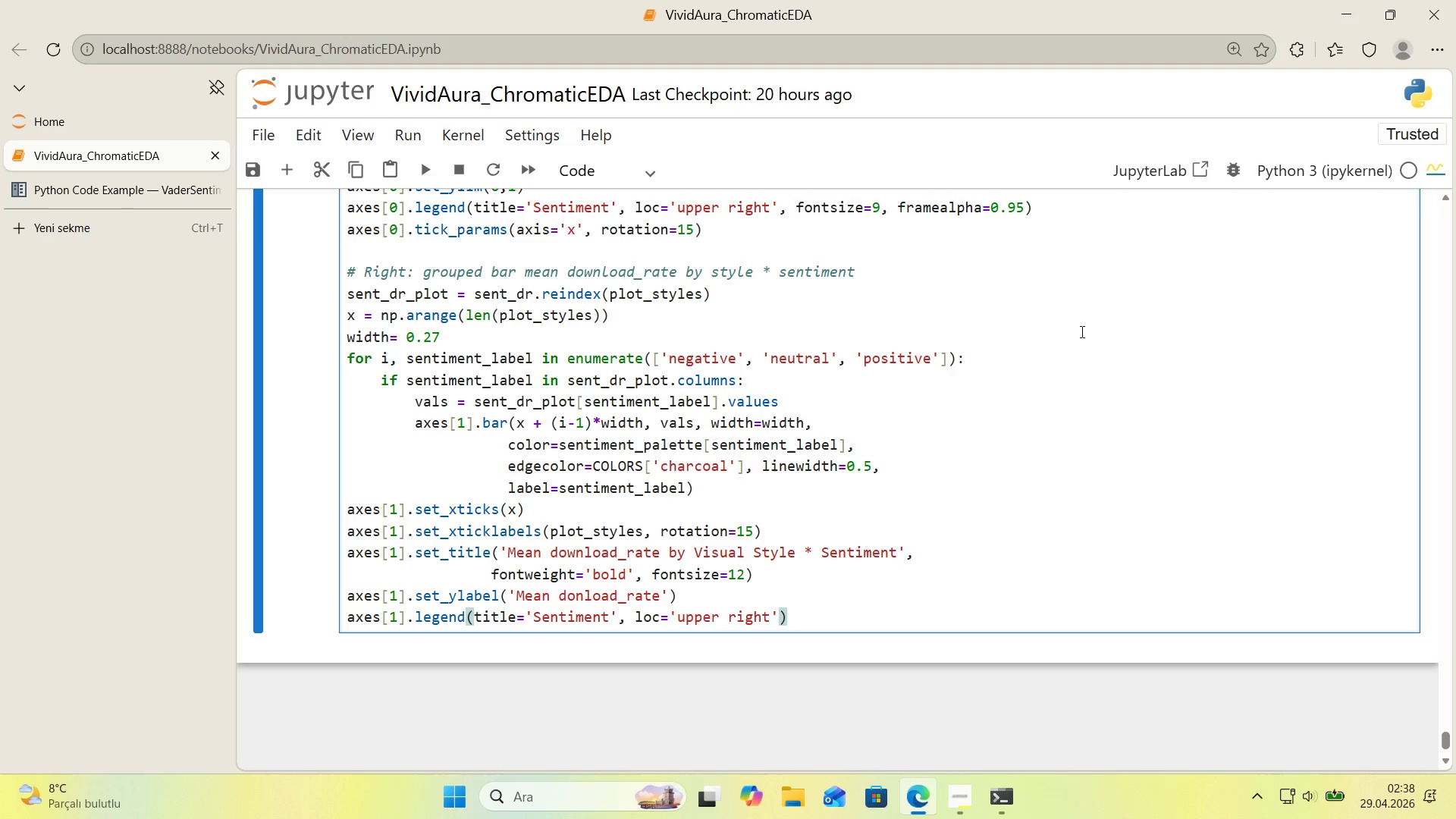 
type(, fonts'ze)9, frme)
key(Backspace)
key(Backspace)
type(amealpha)0.95)
 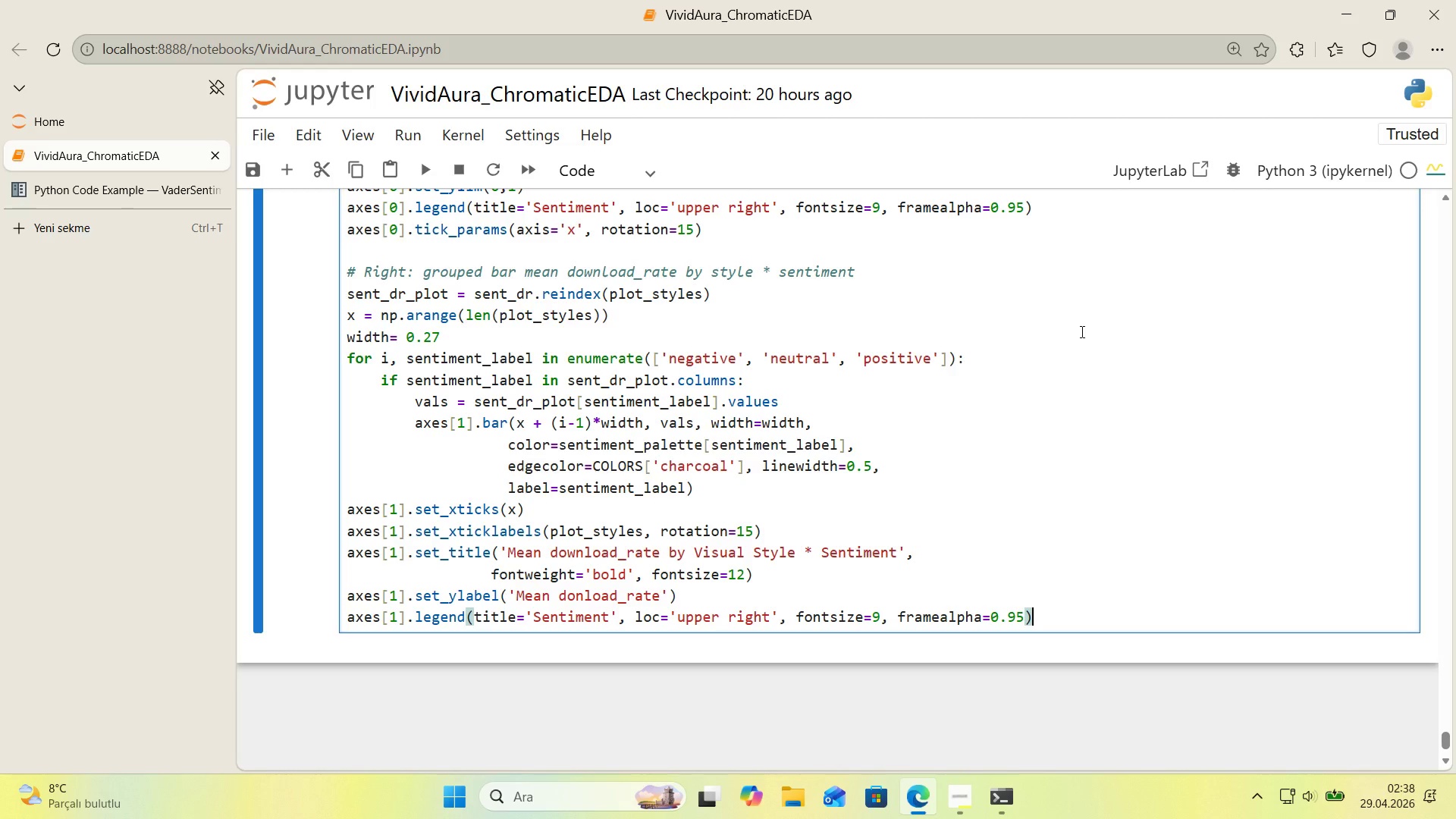 
 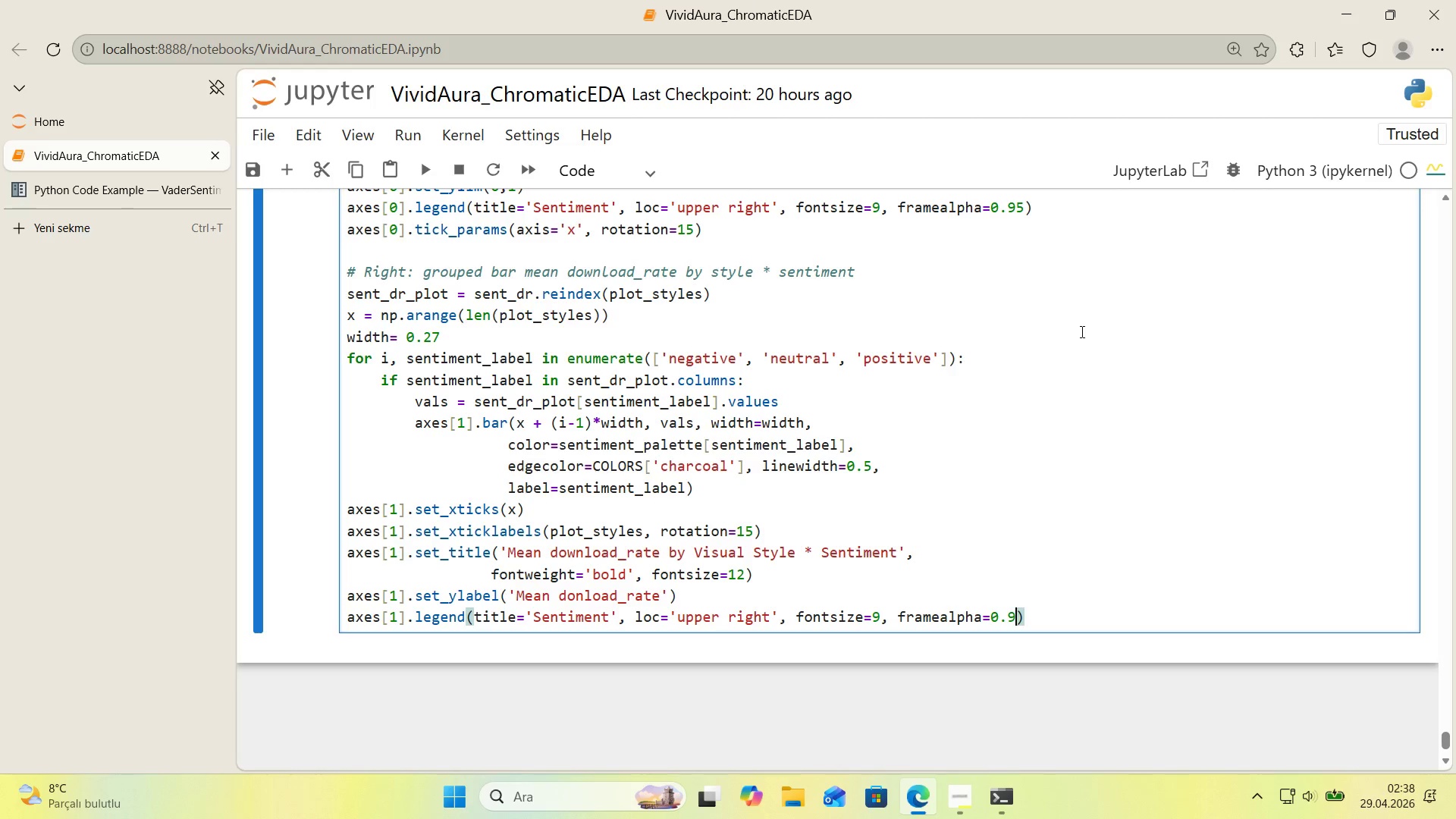 
key(ArrowRight)
 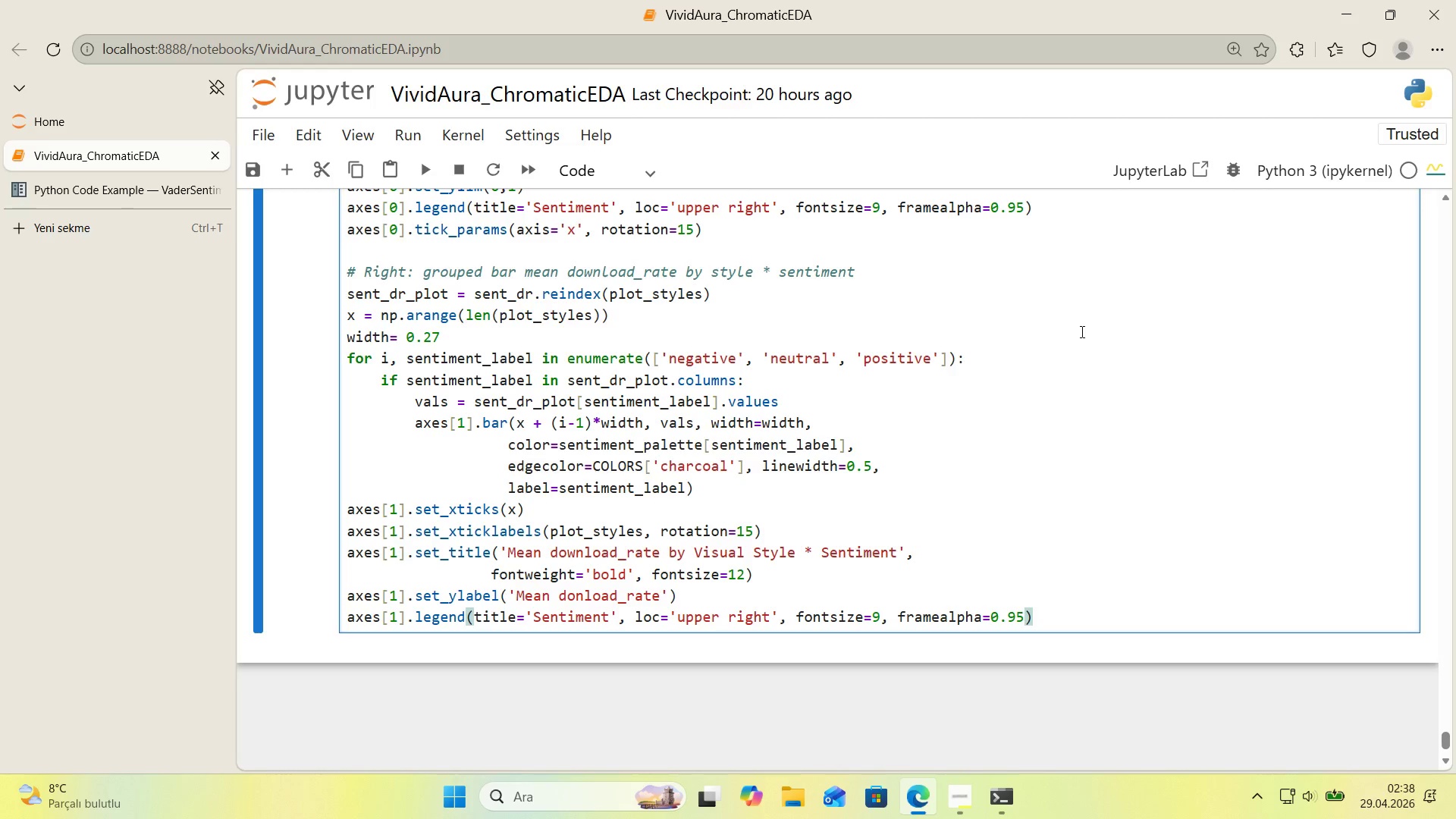 
key(Enter)
 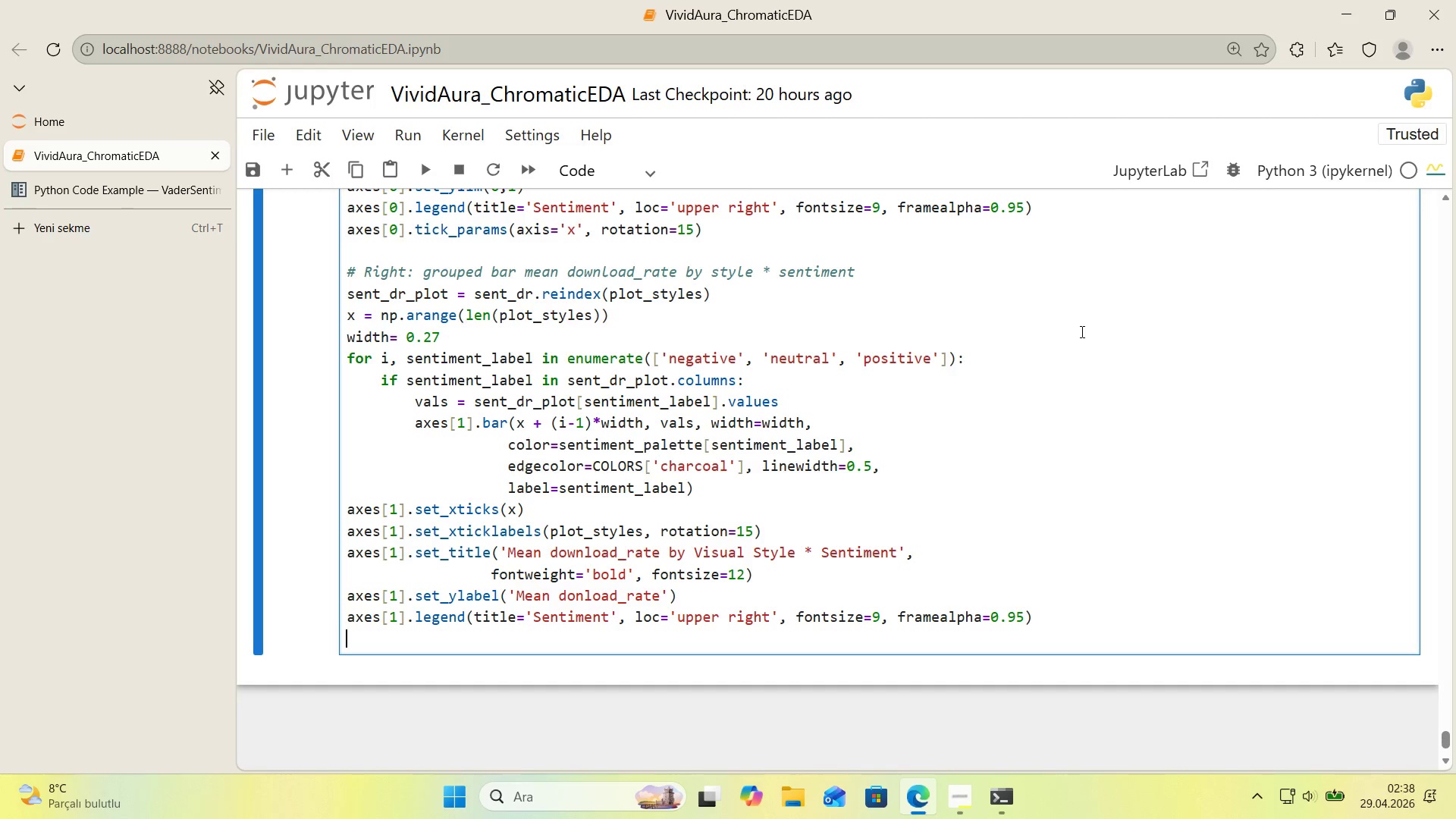 
key(Enter)
 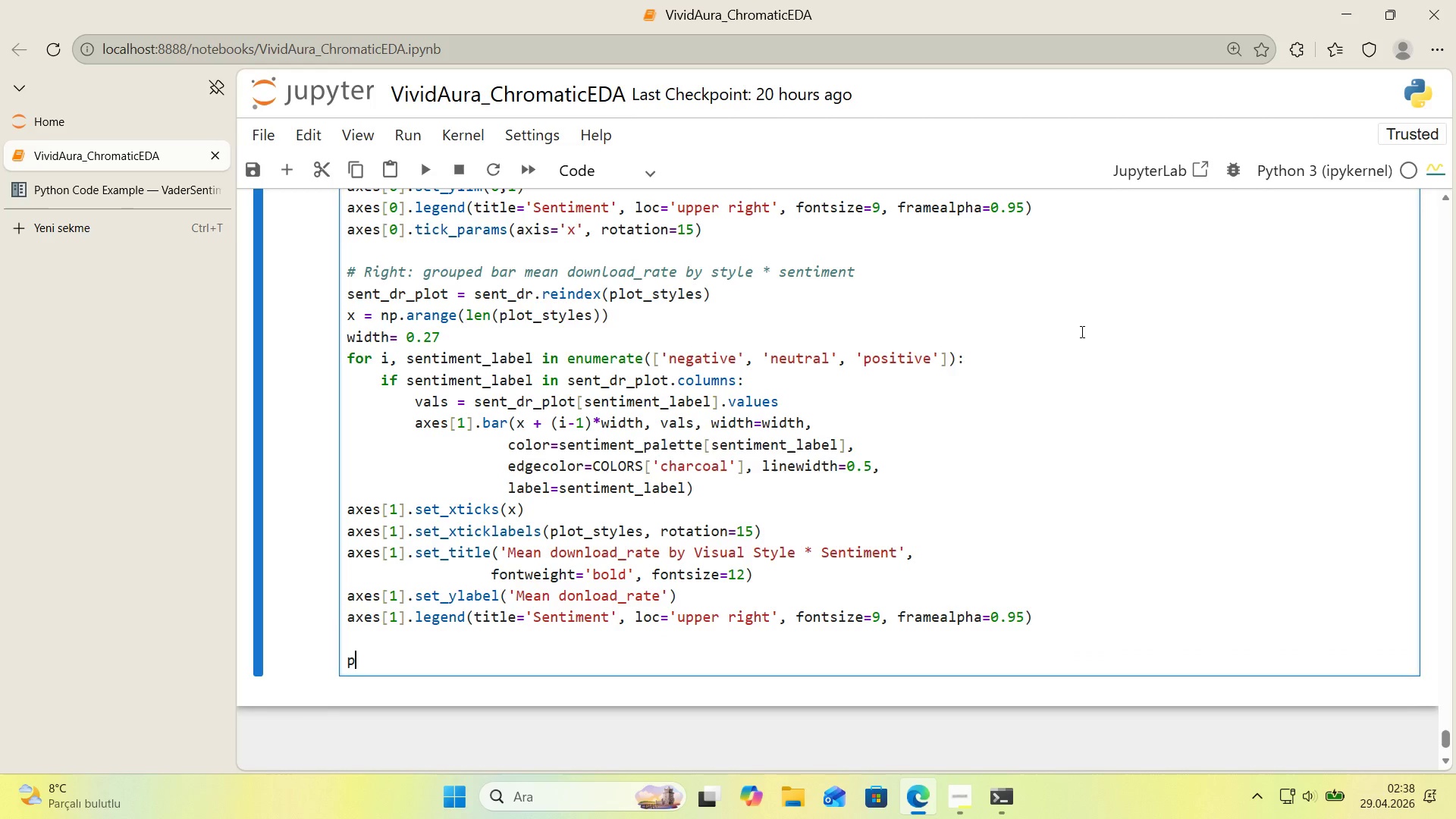 
type(plt.t'ght_layout*()
 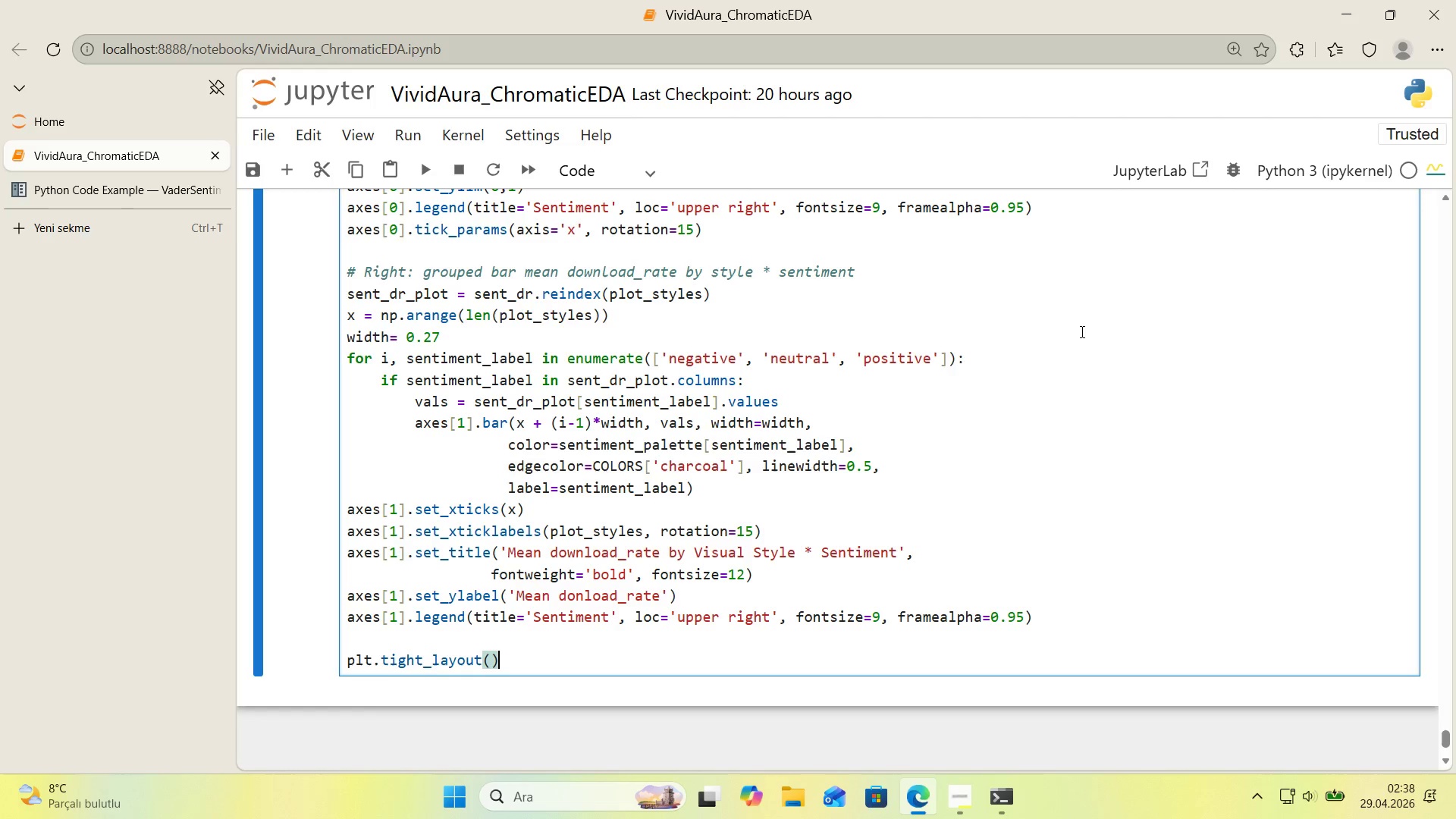 
key(Enter)
 